 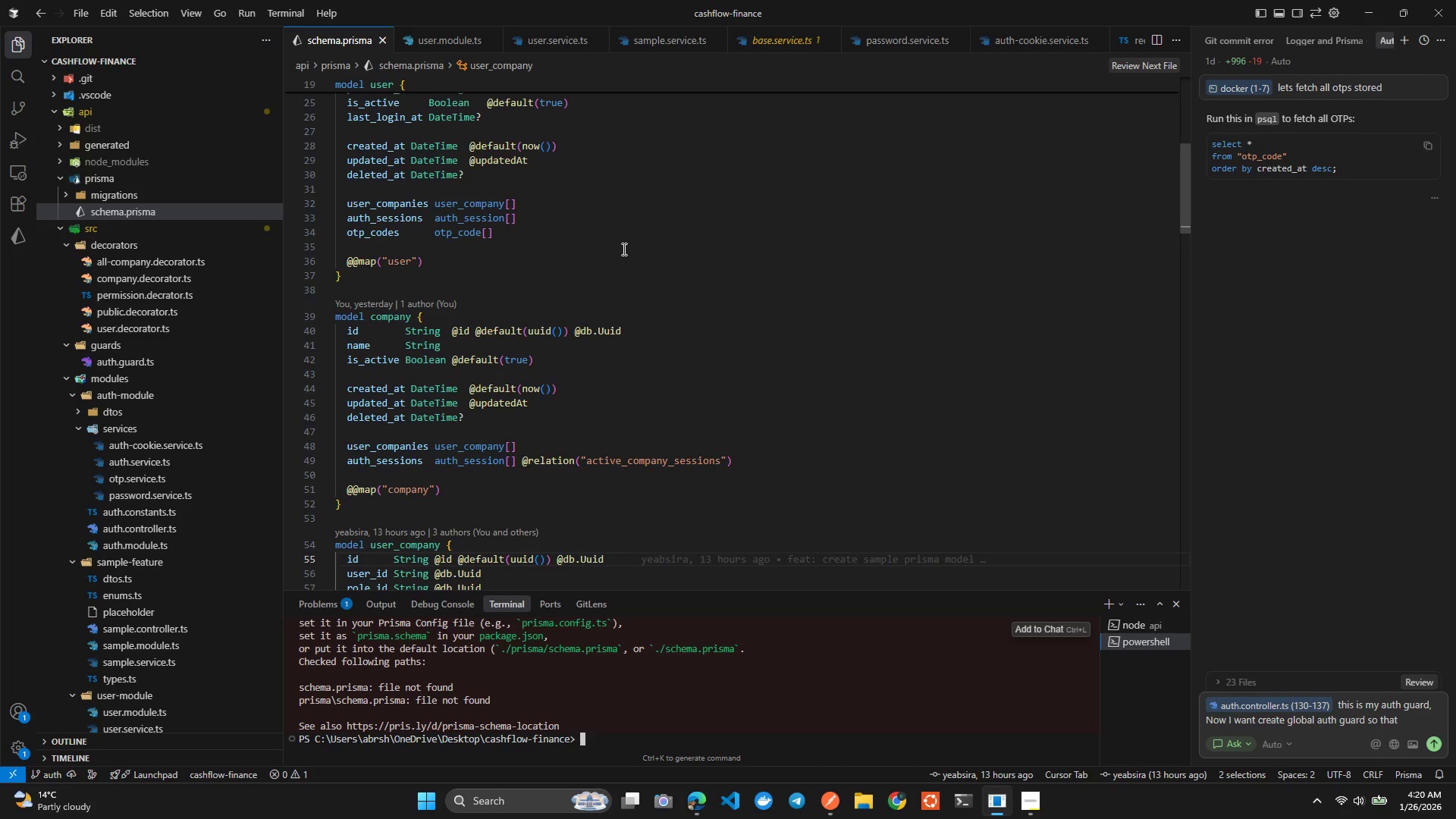 
key(Control+Tab)
 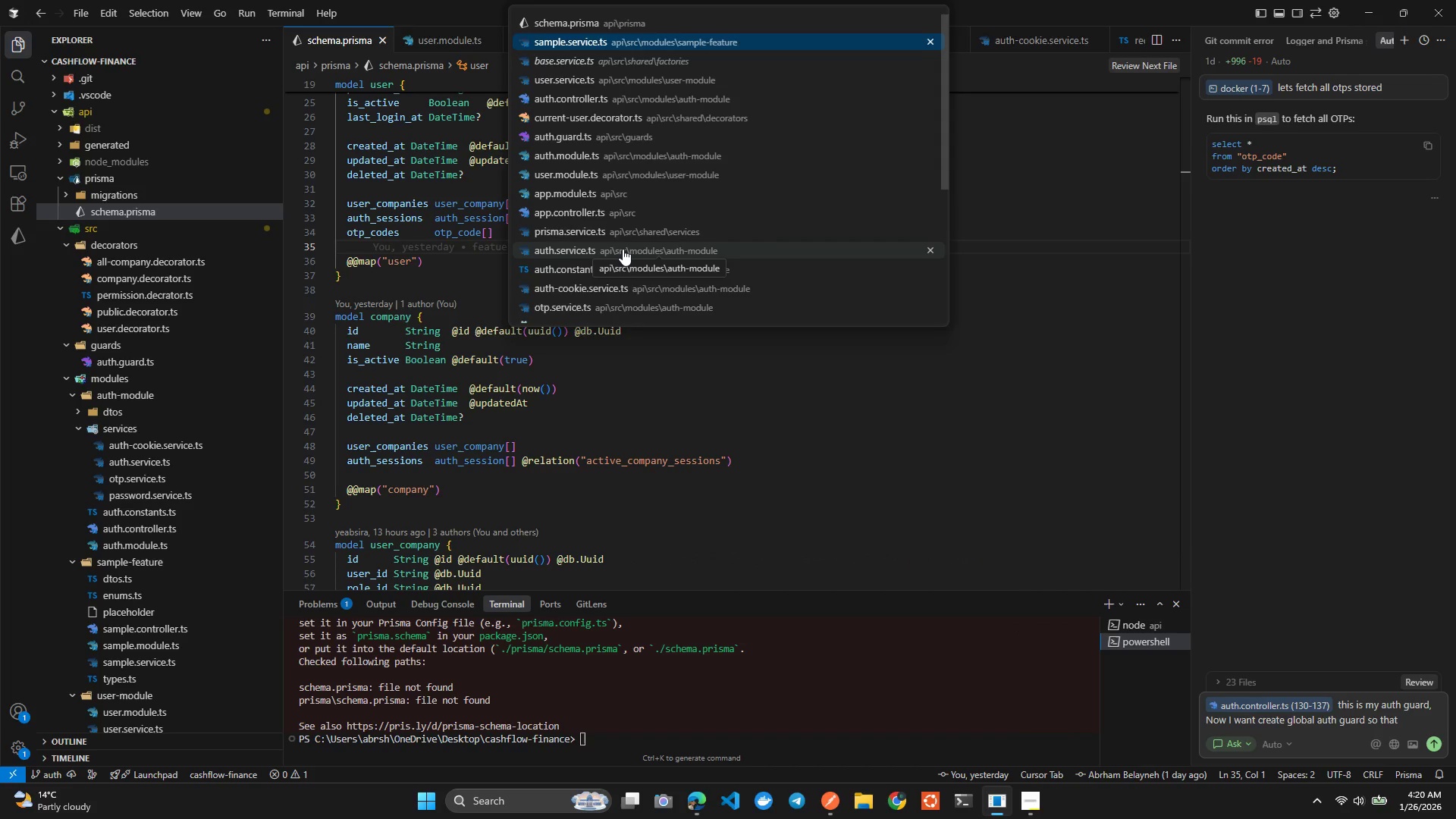 
key(Control+ArrowUp)
 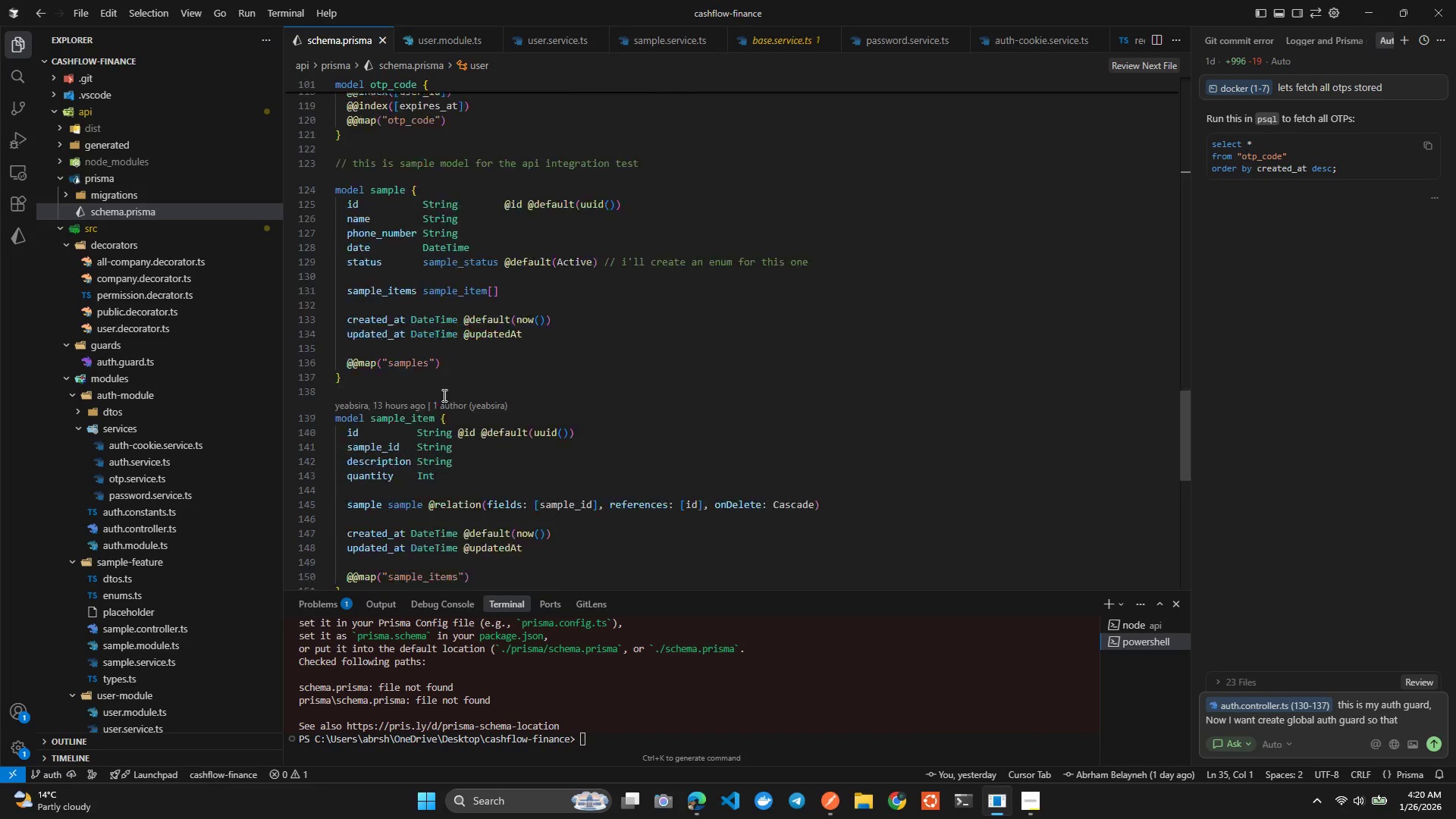 
wait(5.66)
 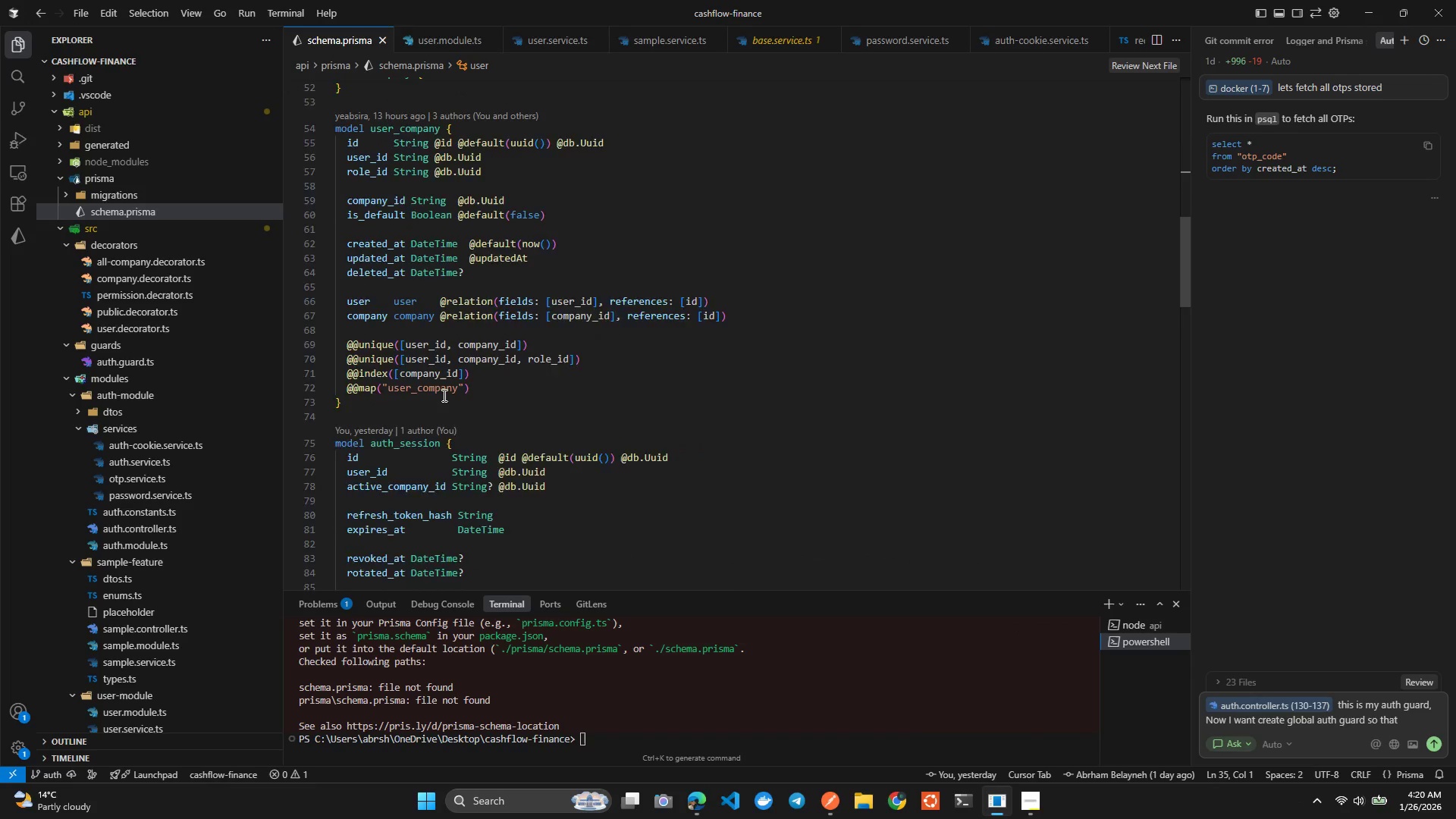 
left_click([422, 402])
 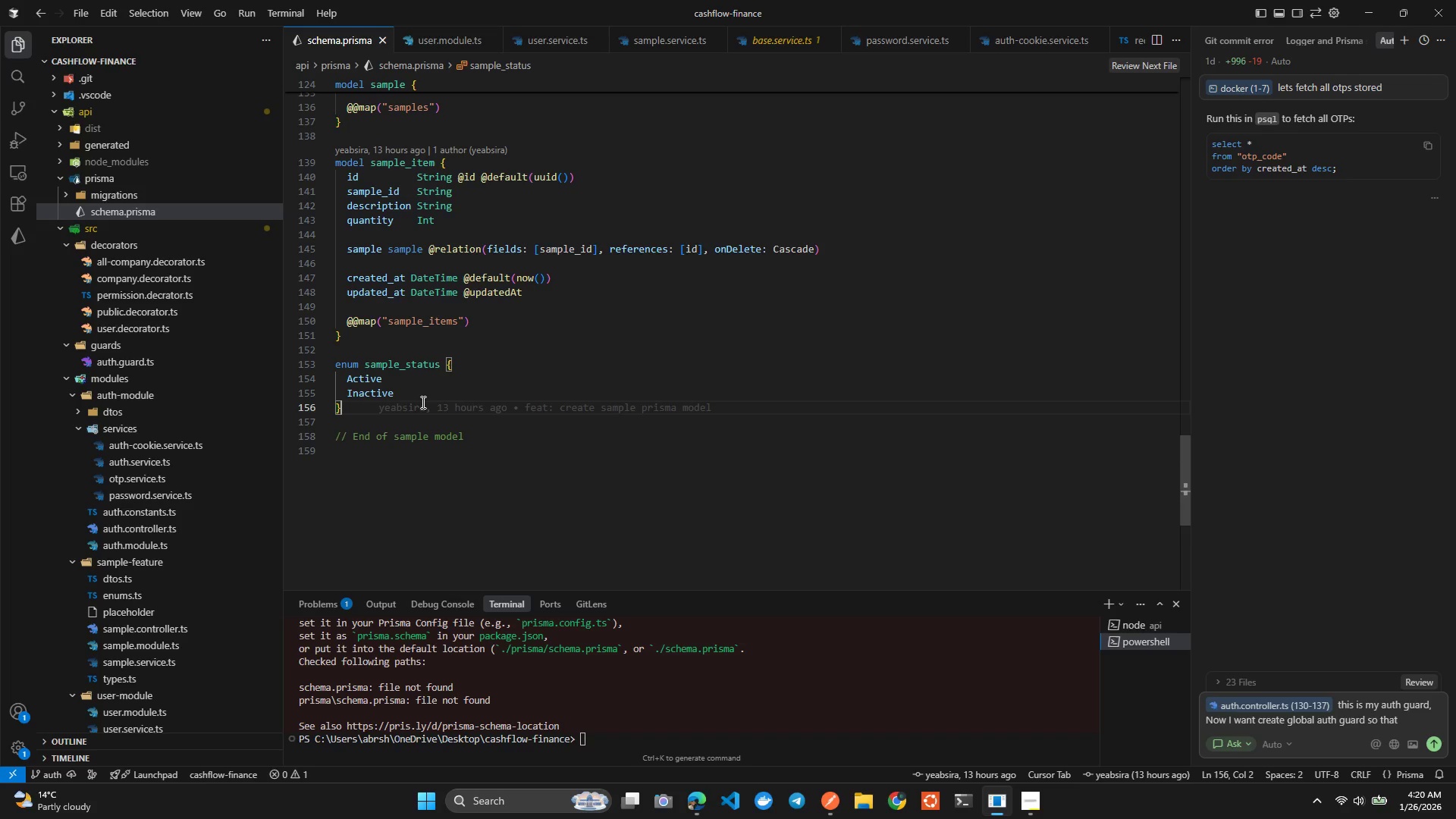 
key(Enter)
 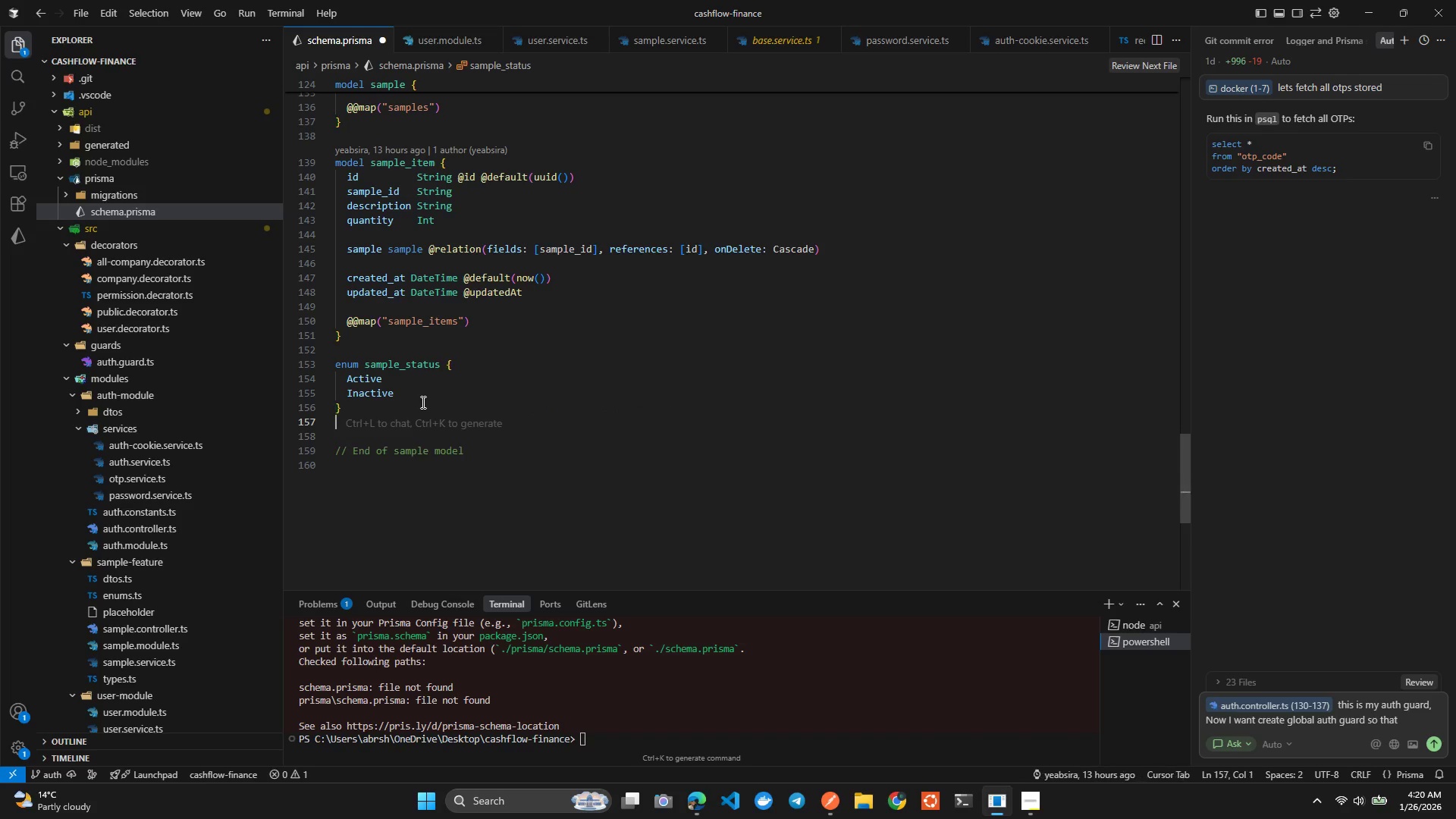 
key(Enter)
 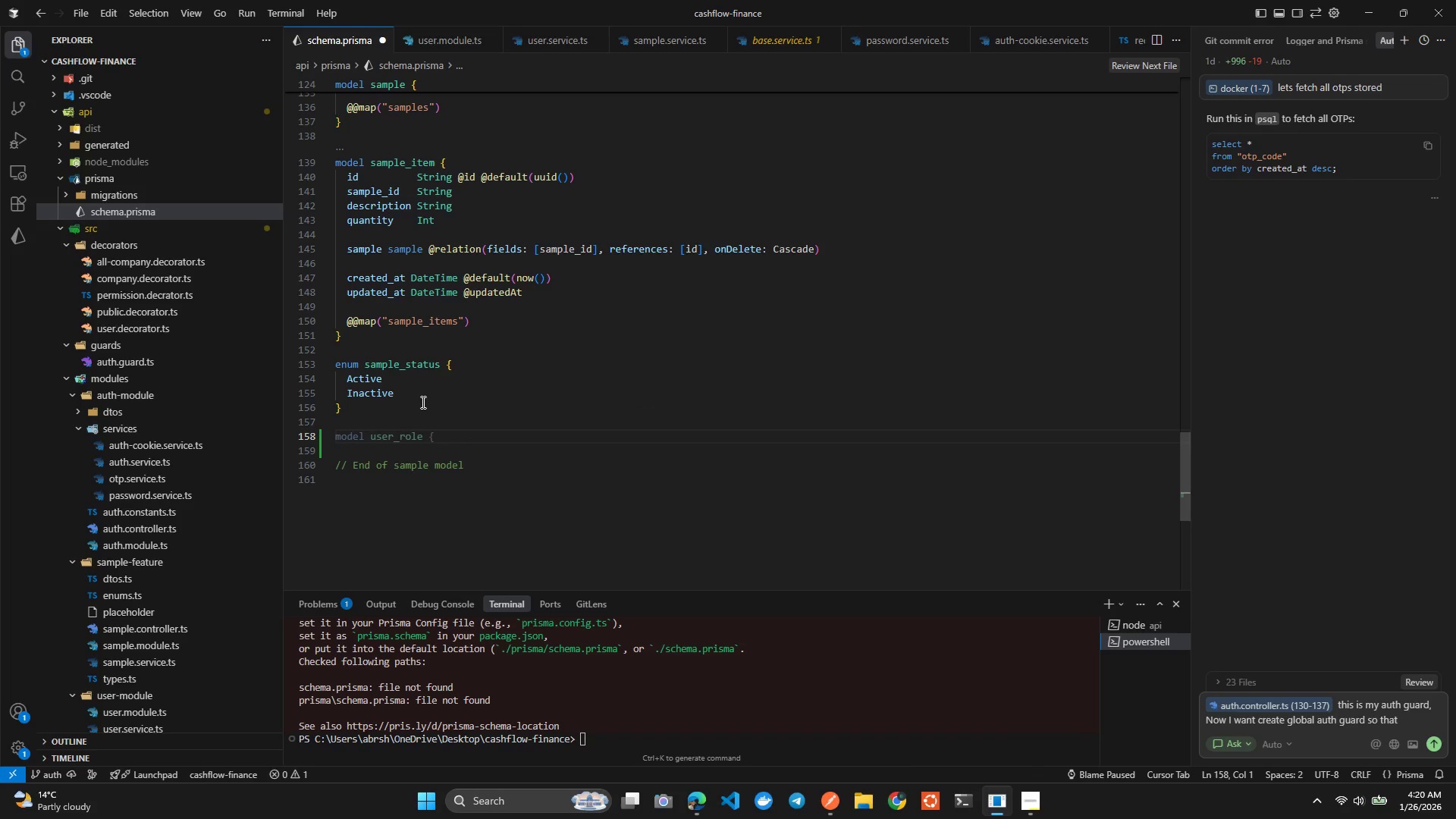 
type(model user_roe {)
 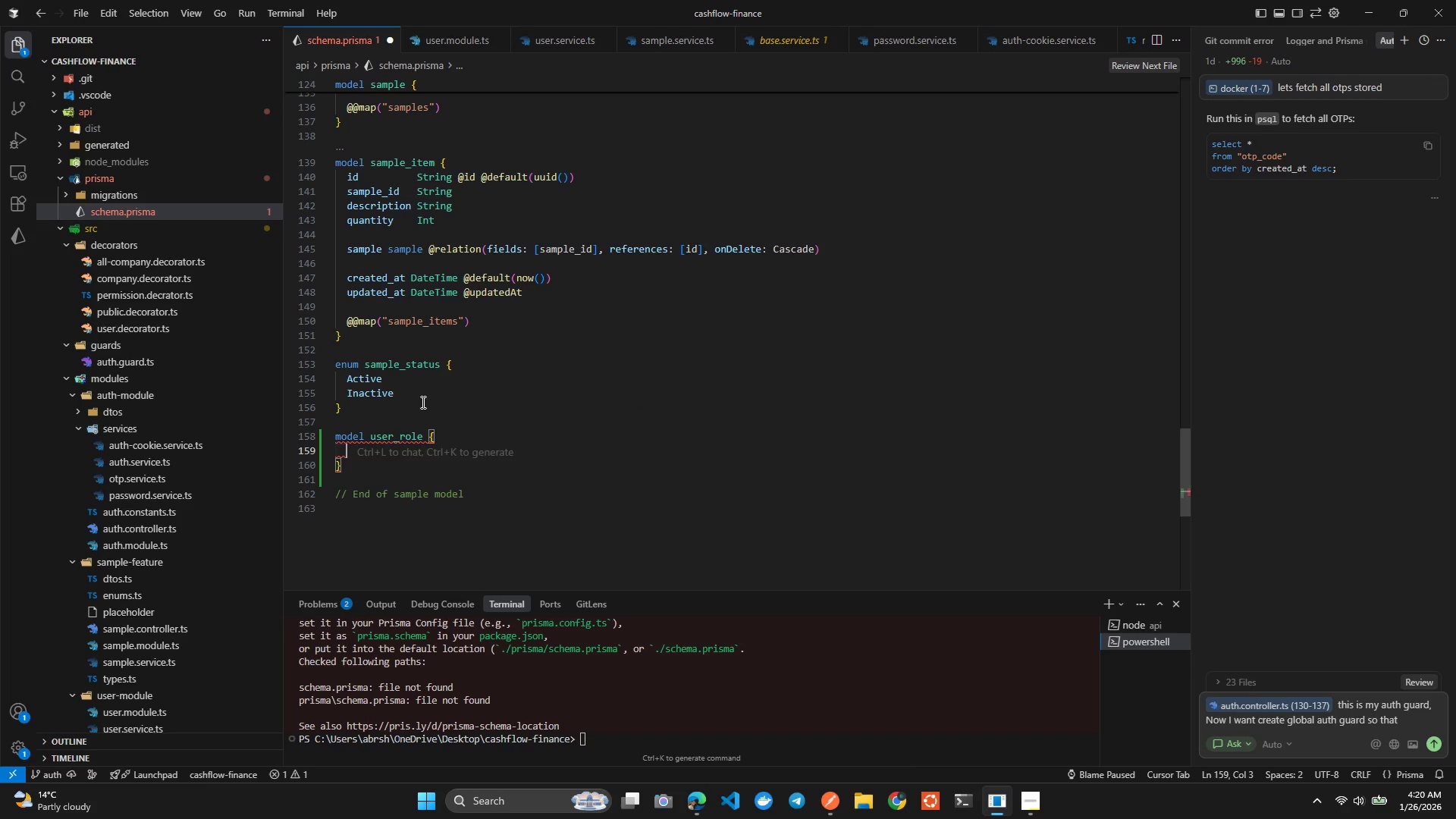 
 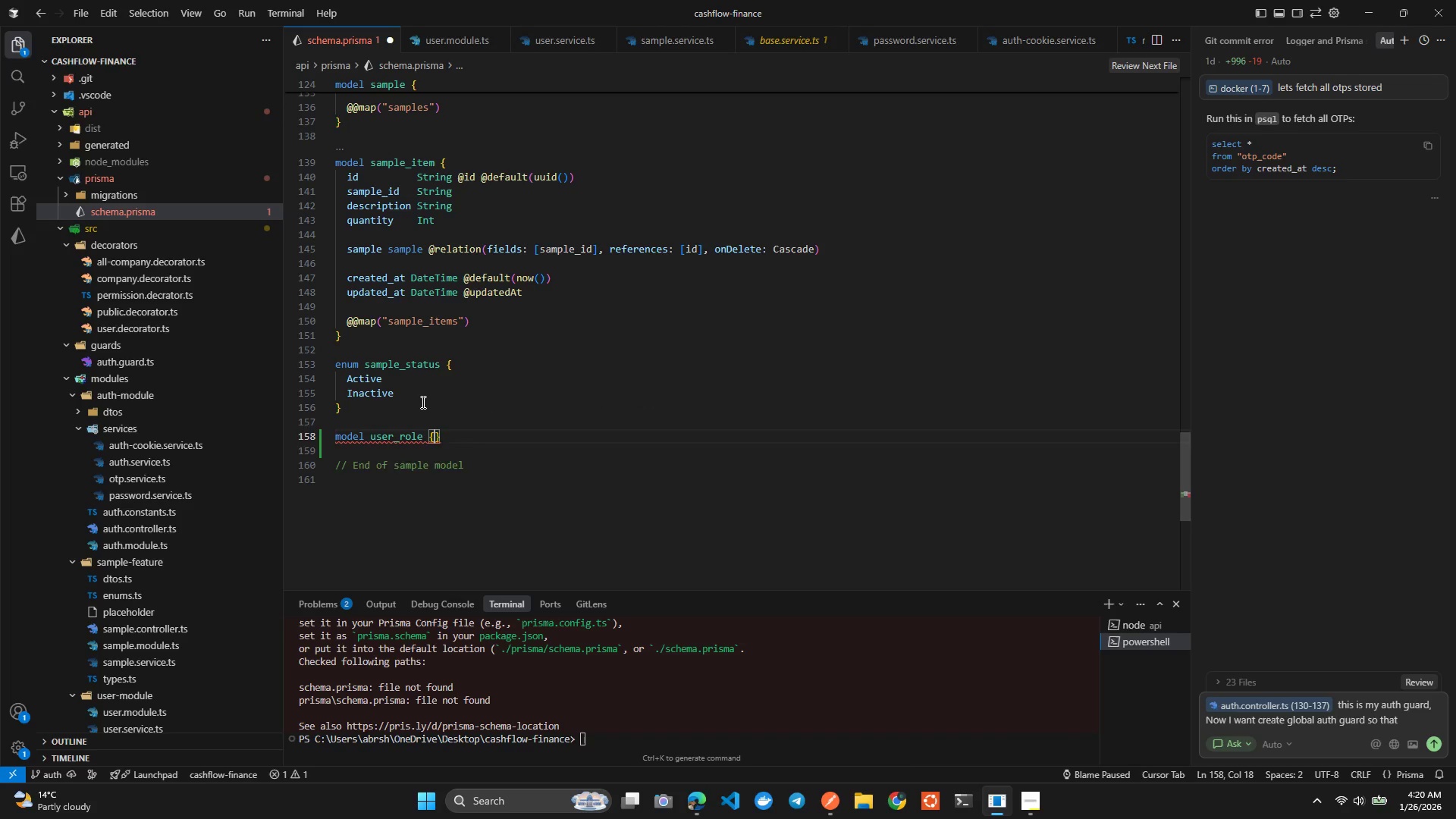 
key(Enter)
 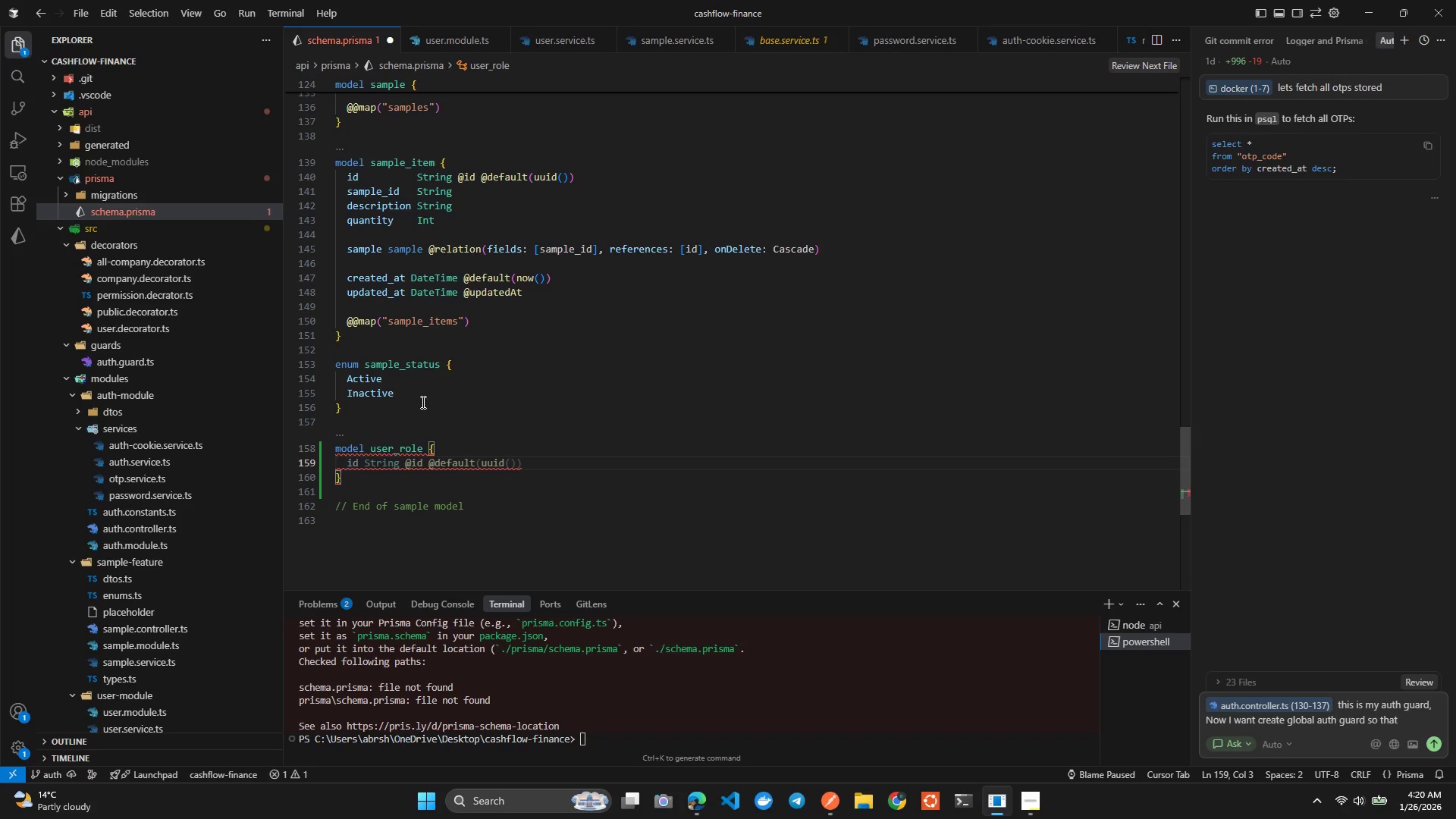 
key(Tab)
 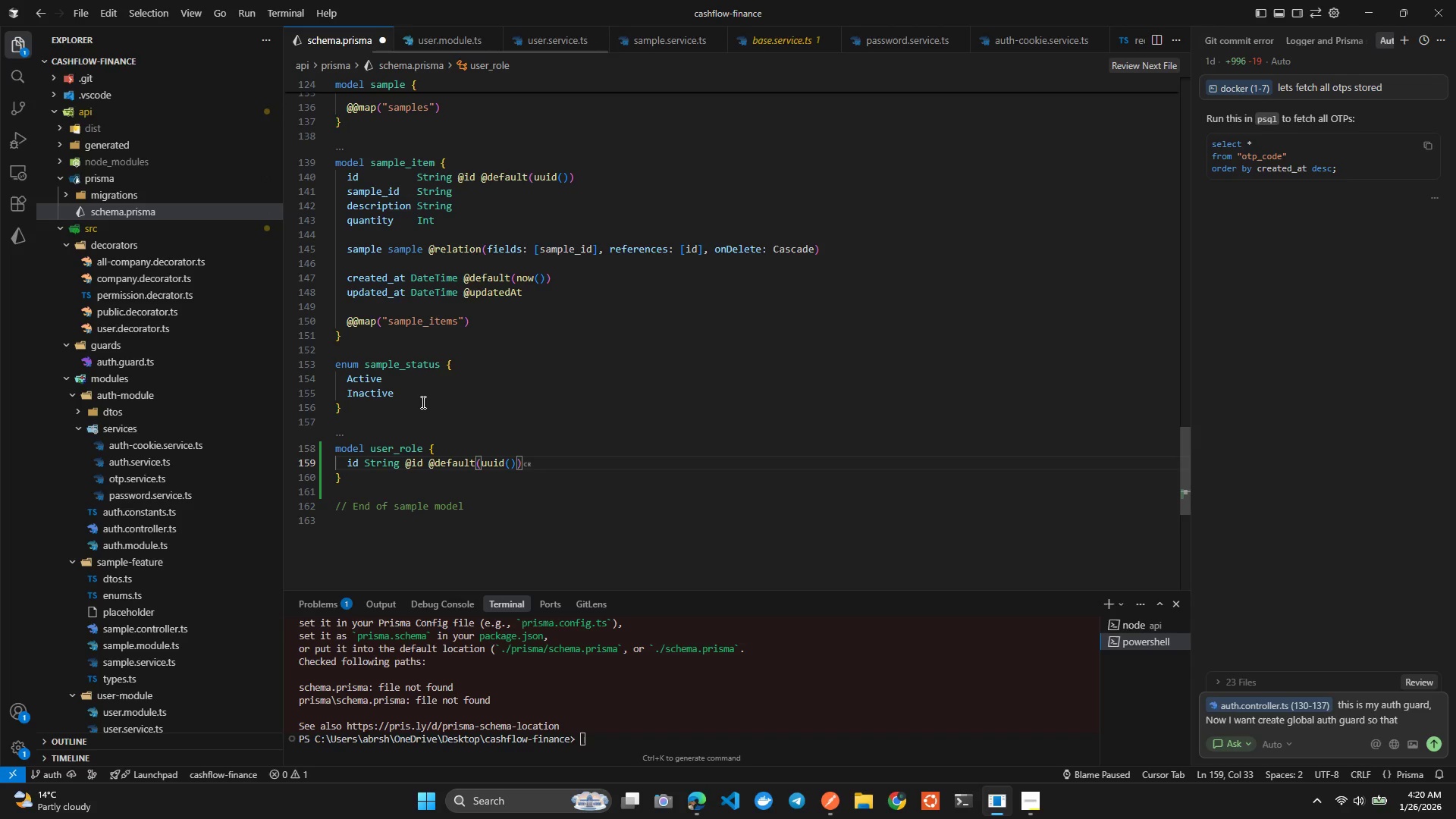 
key(Enter)
 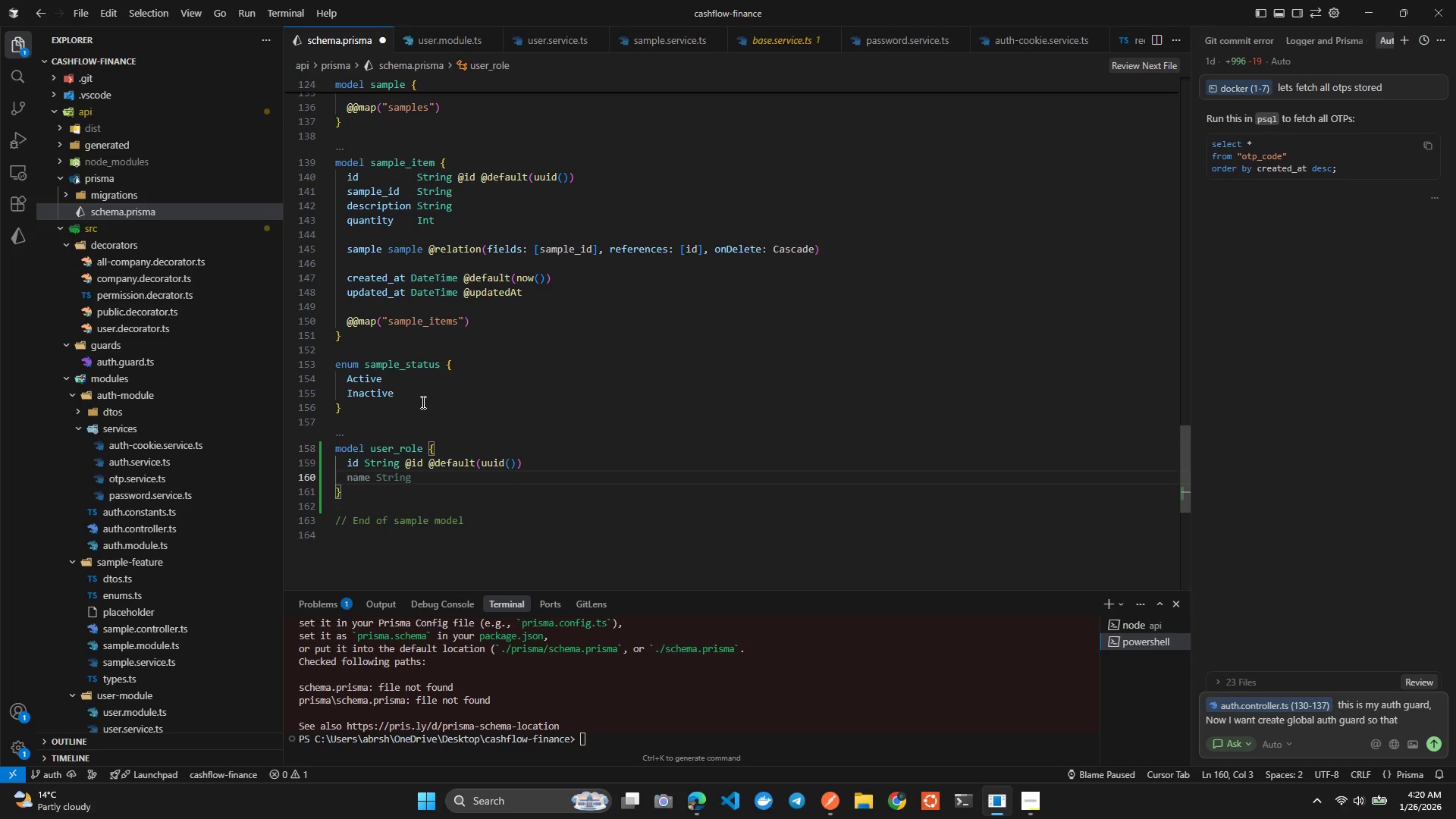 
wait(5.97)
 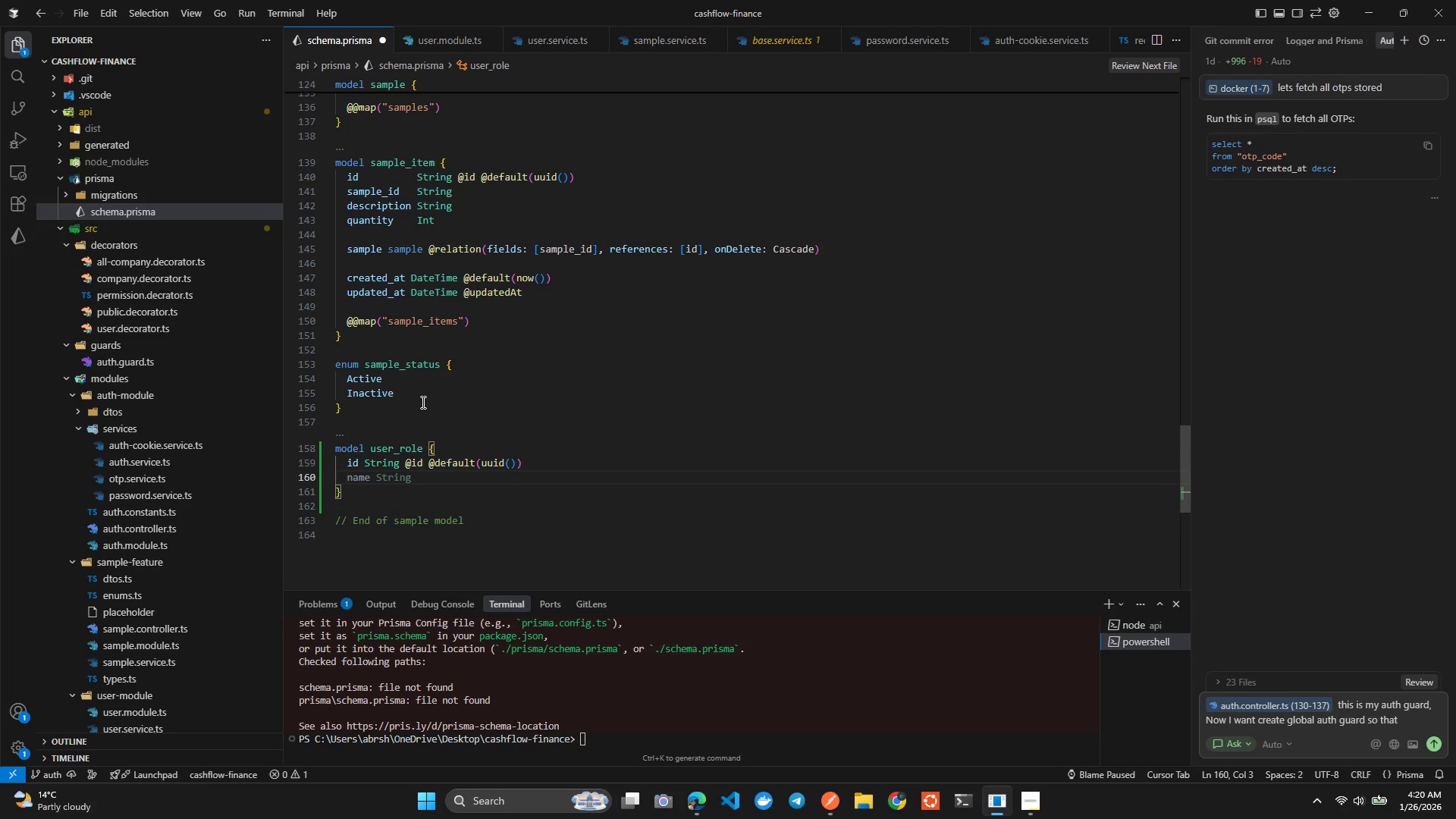 
key(Tab)
 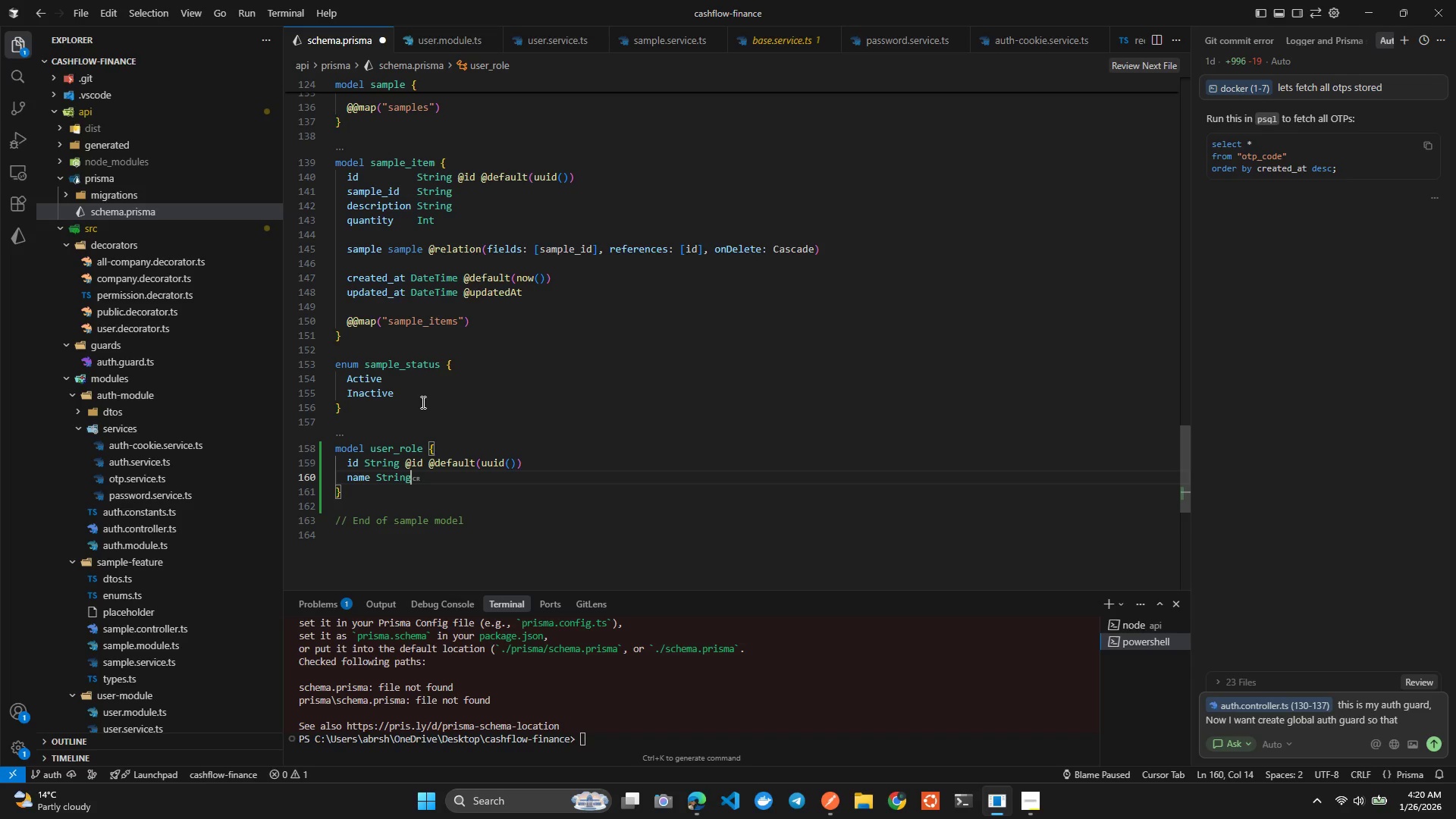 
key(Enter)
 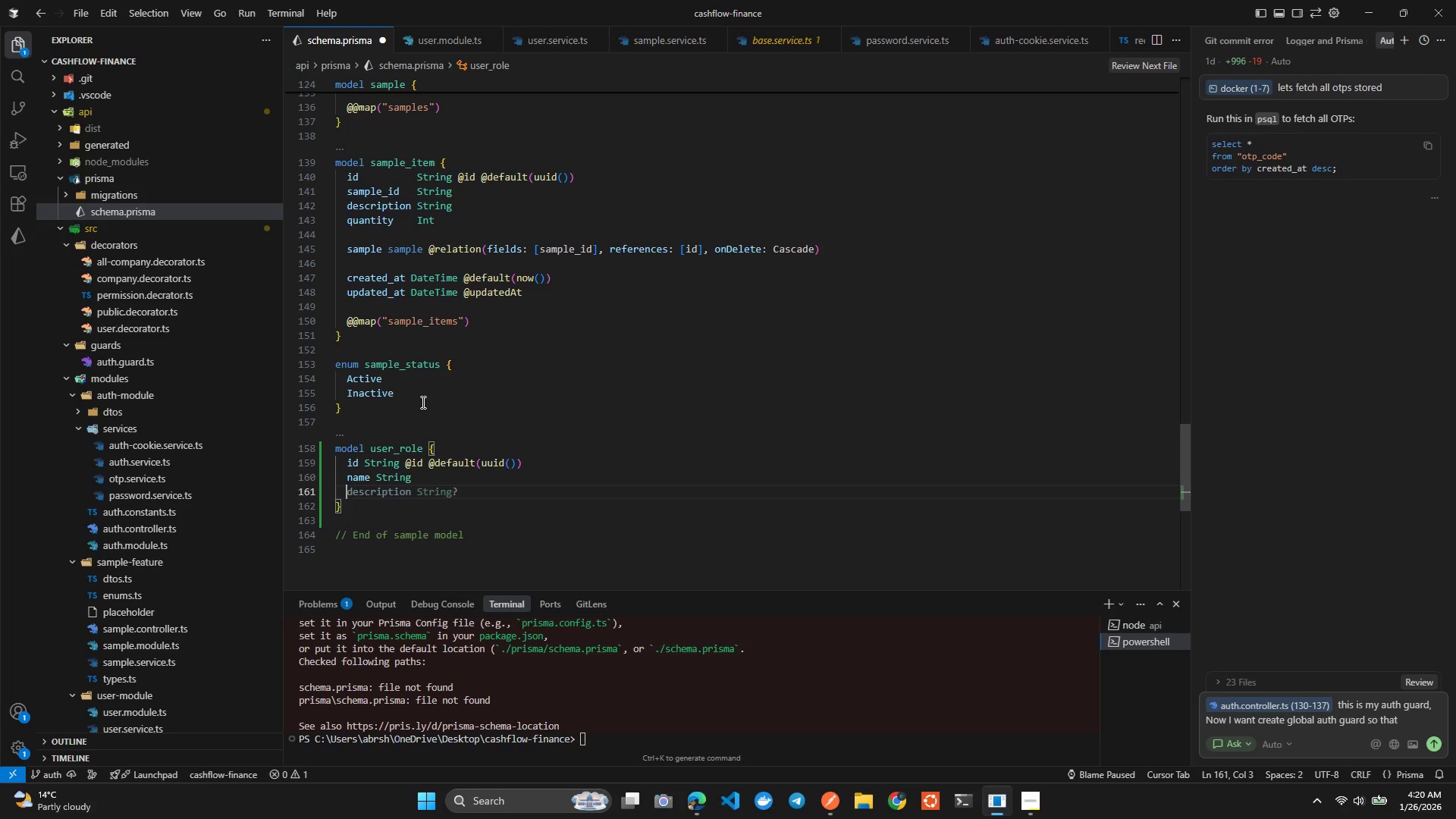 
key(Tab)
 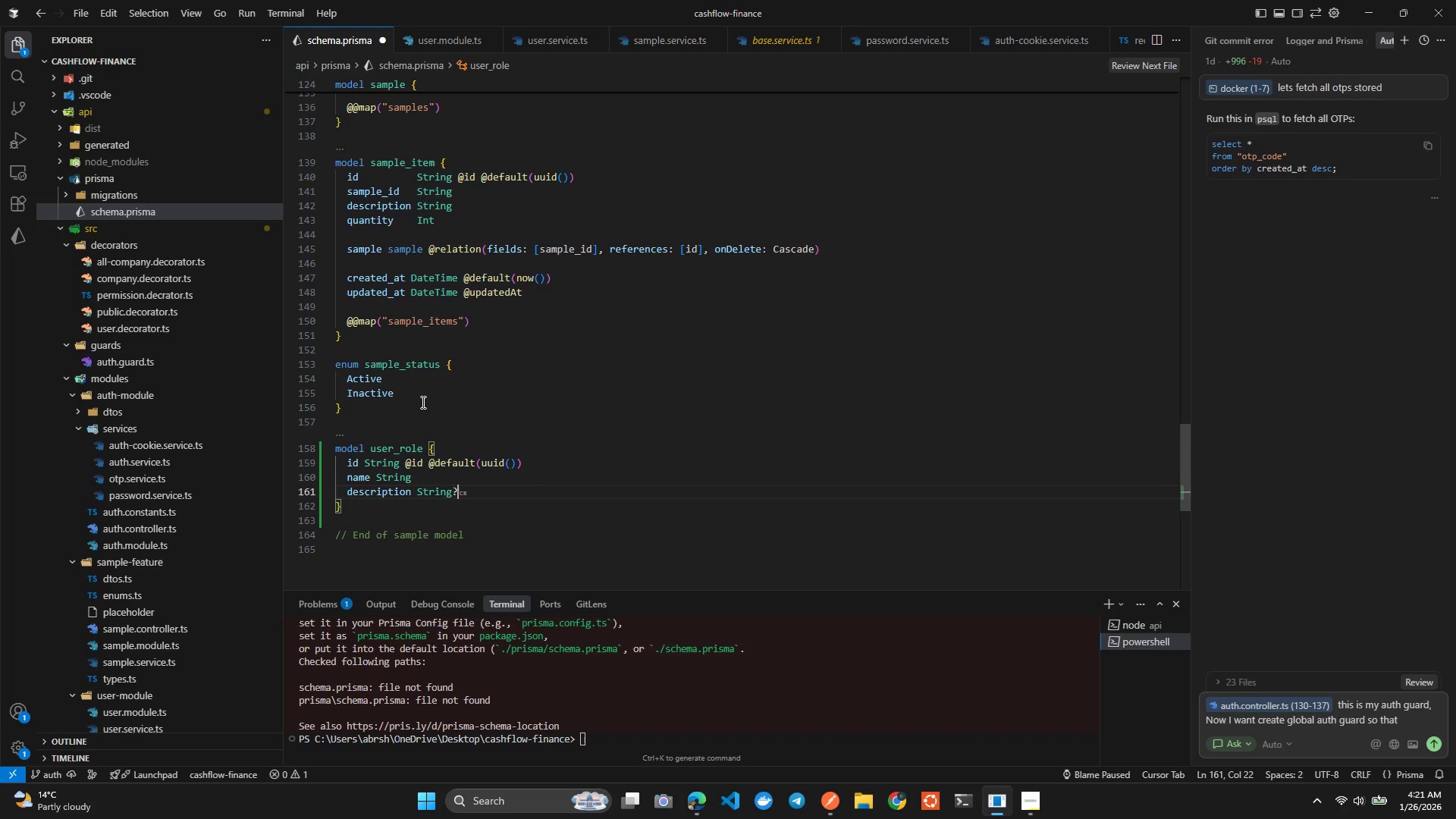 
key(Tab)
 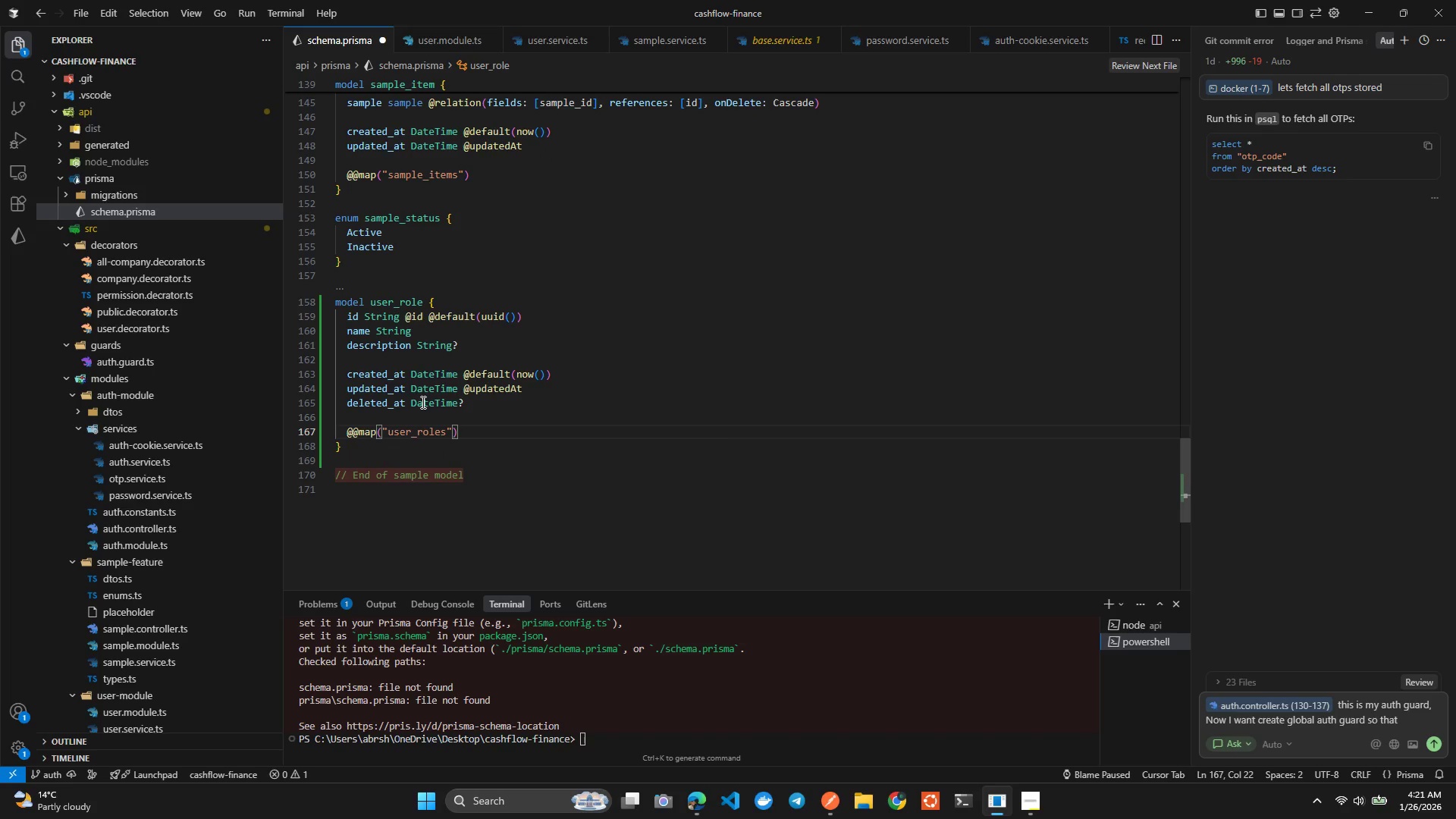 
left_click([411, 426])
 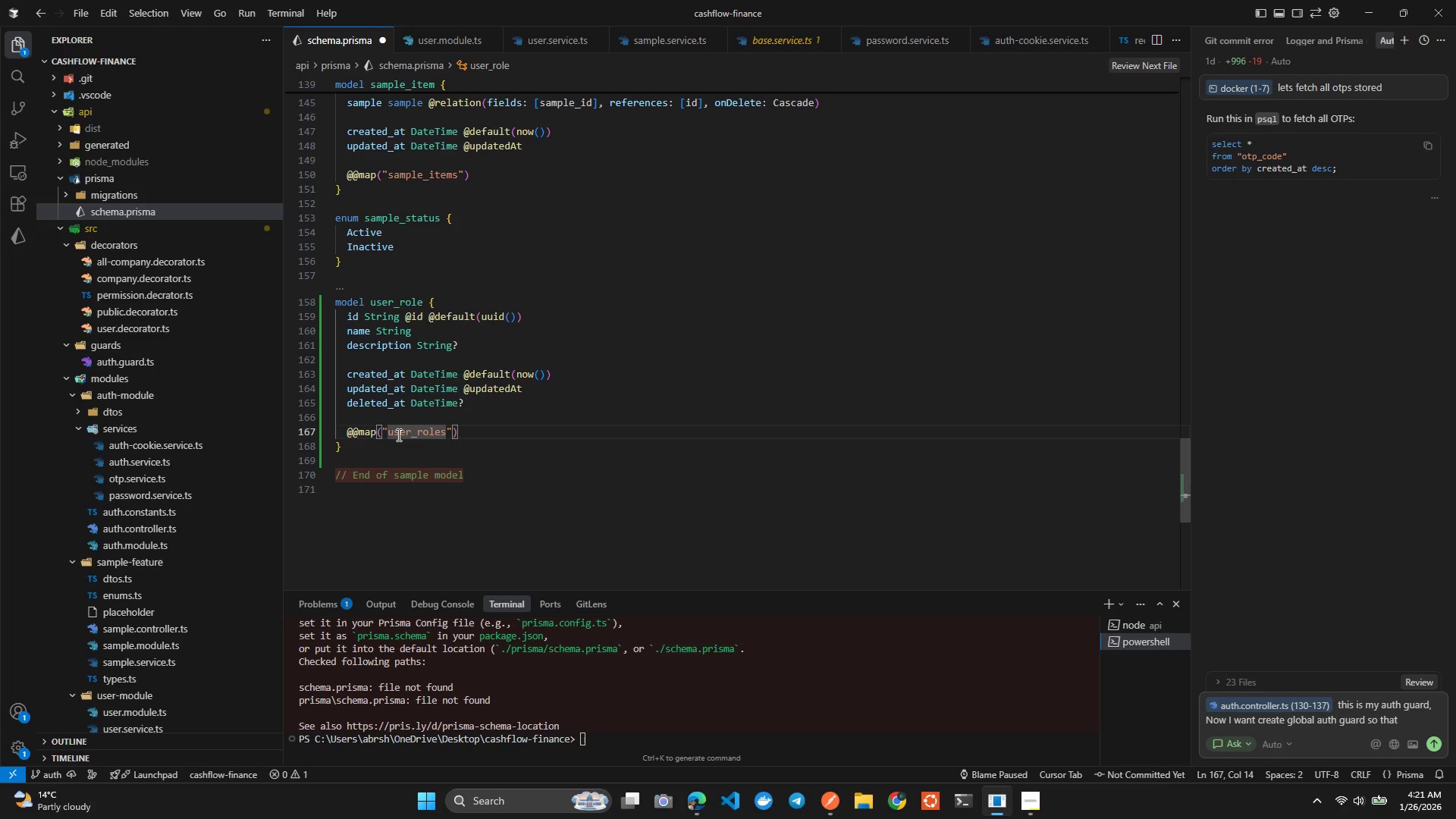 
left_click([397, 435])
 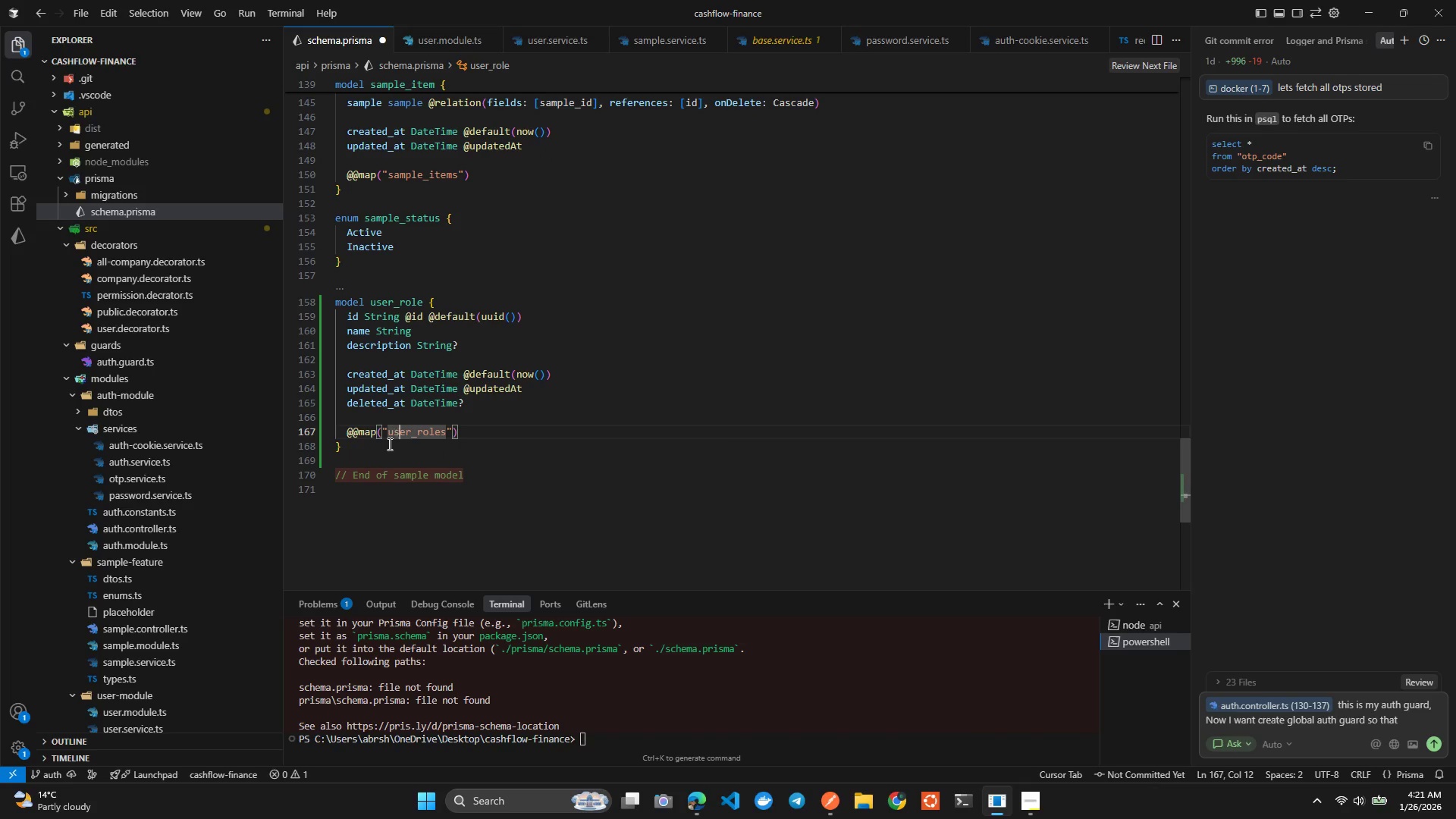 
left_click([387, 445])
 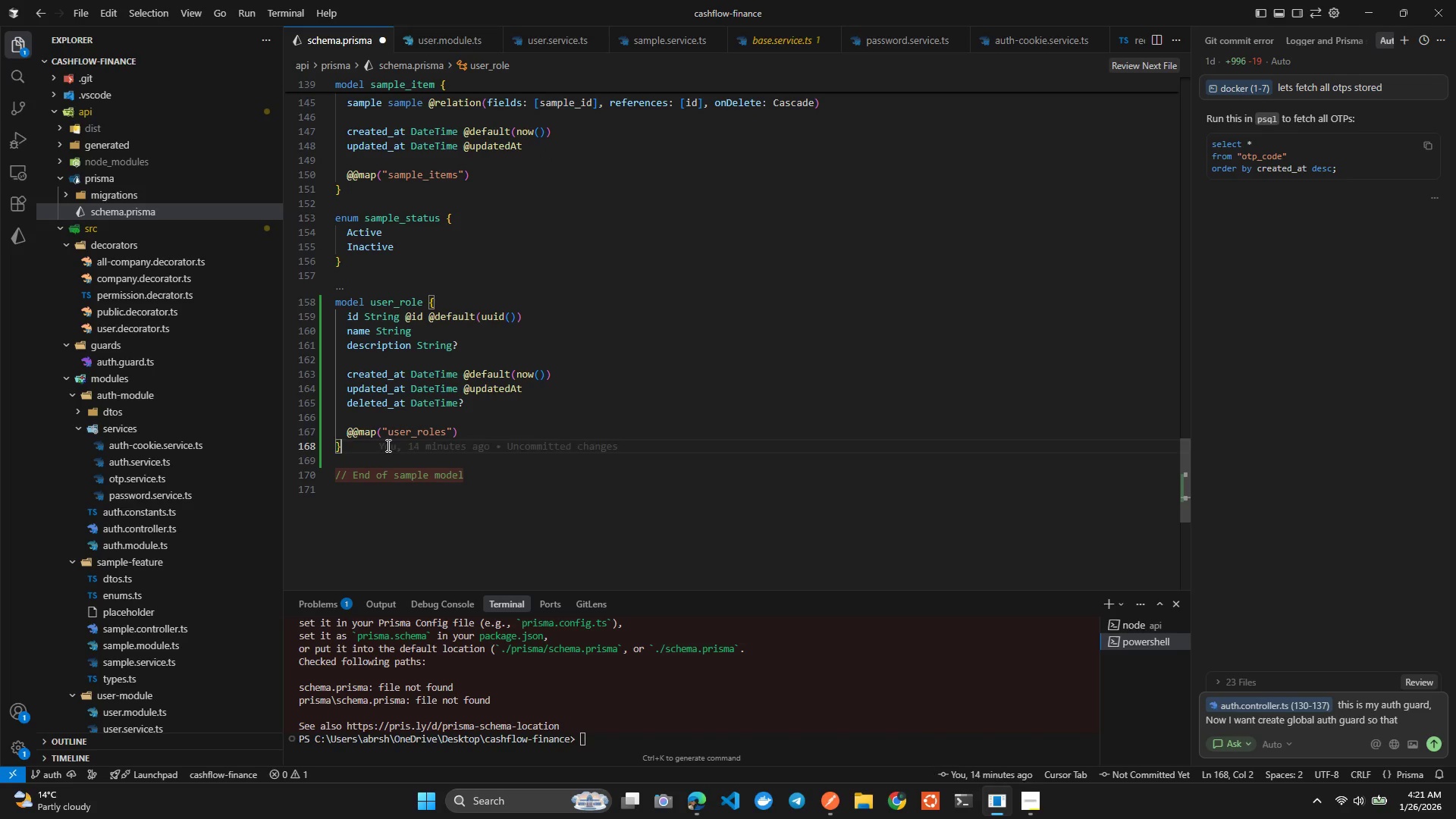 
key(Enter)
 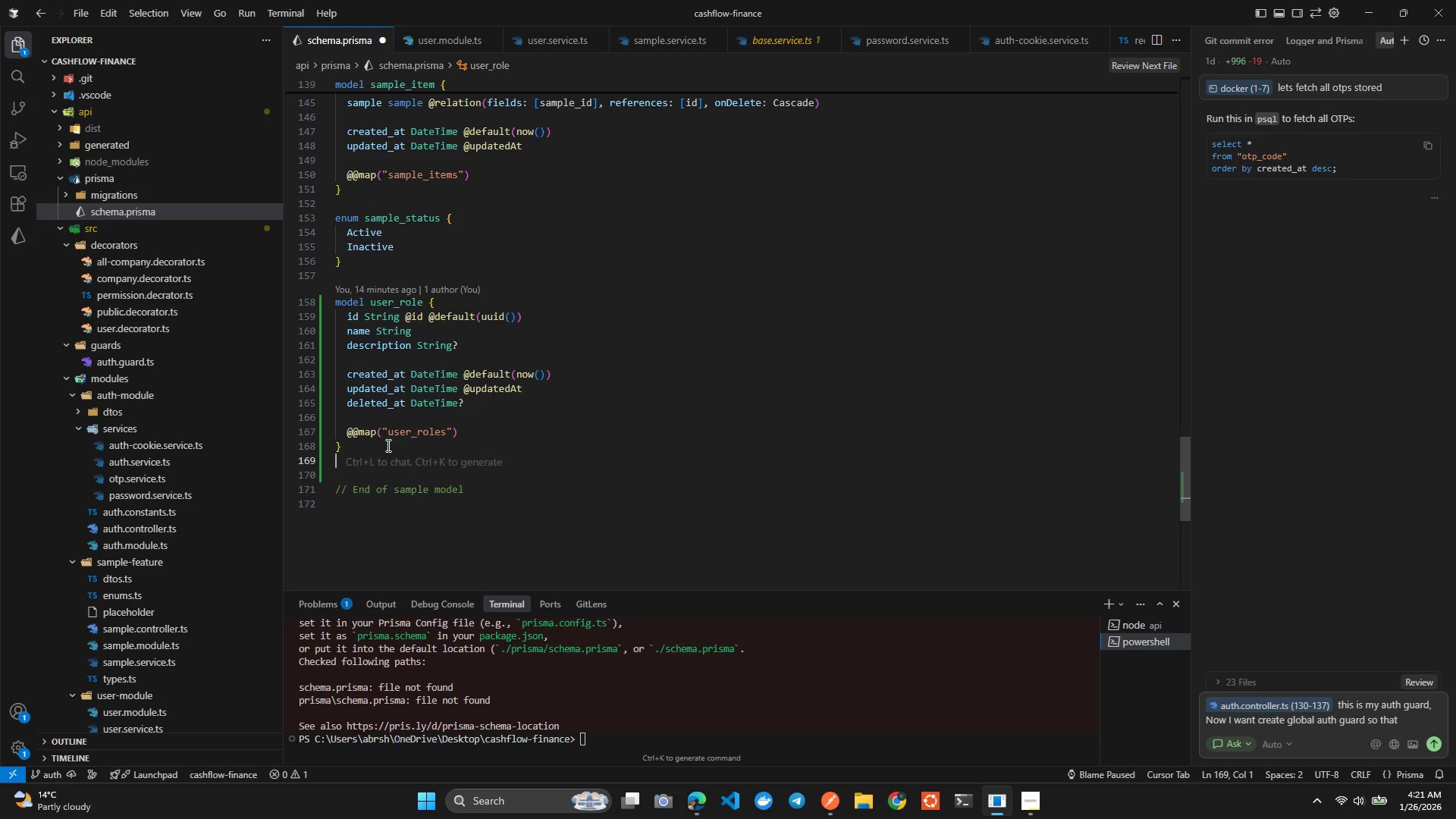 
key(Enter)
 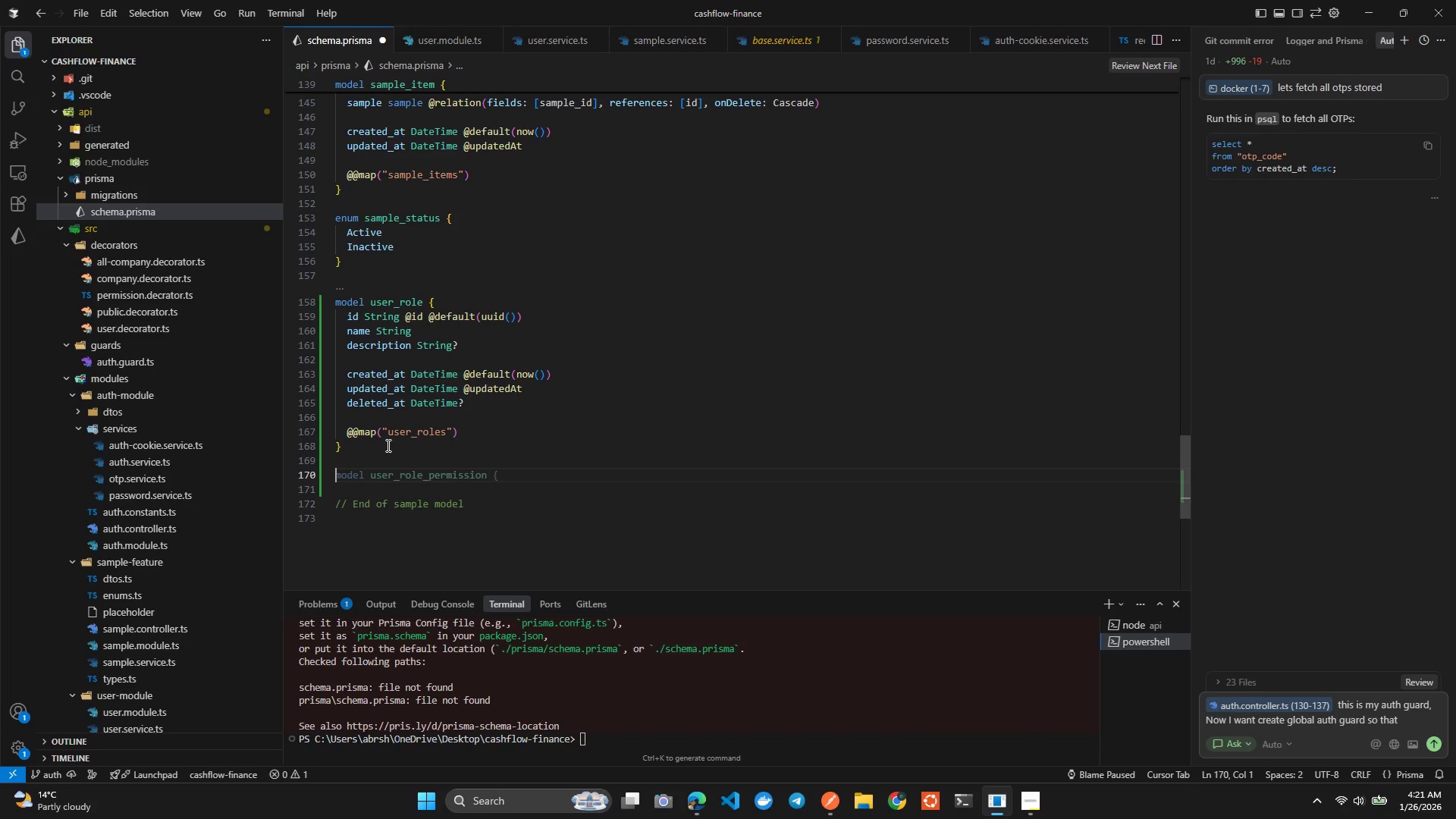 
left_click([390, 264])
 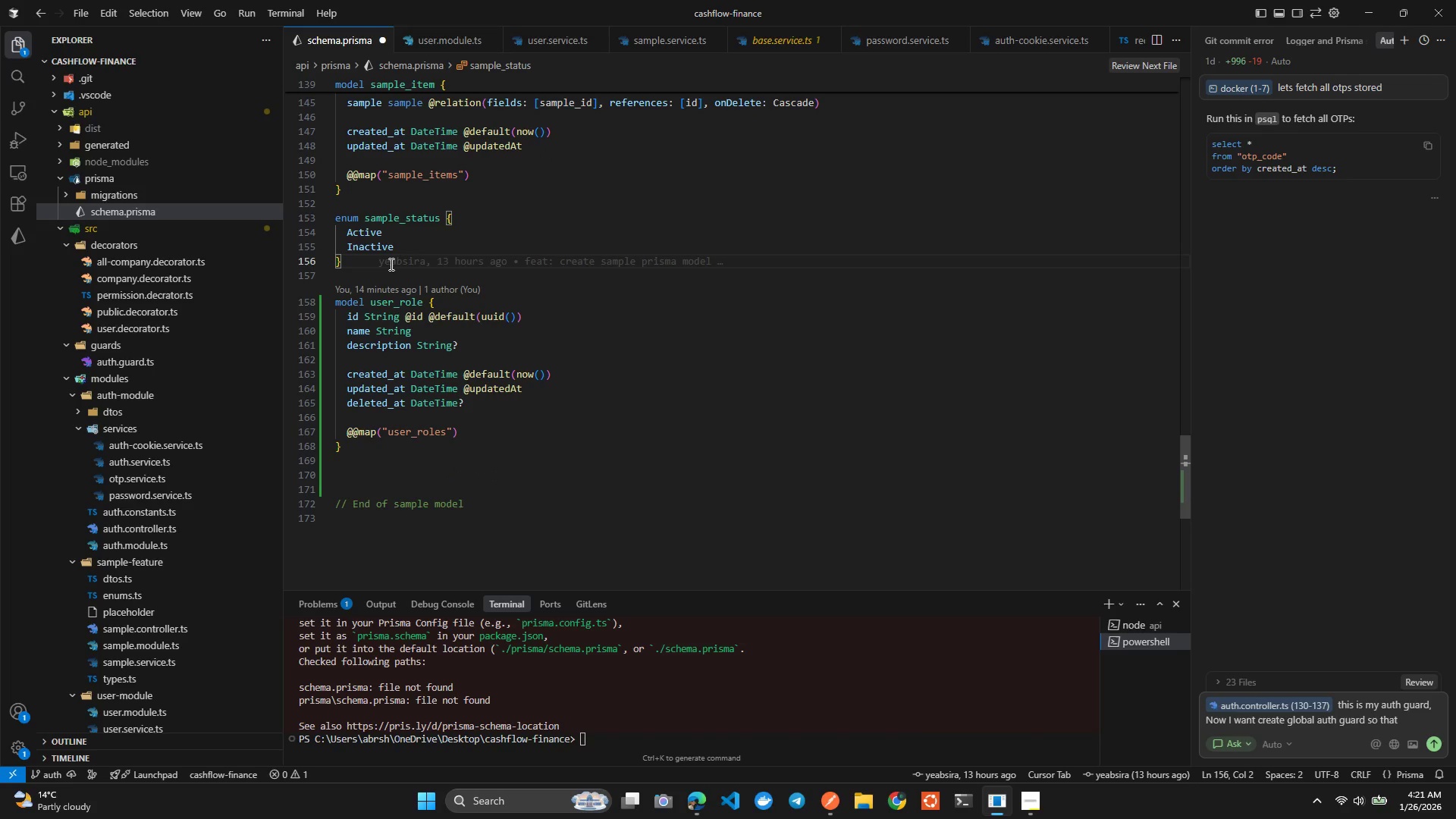 
key(Enter)
 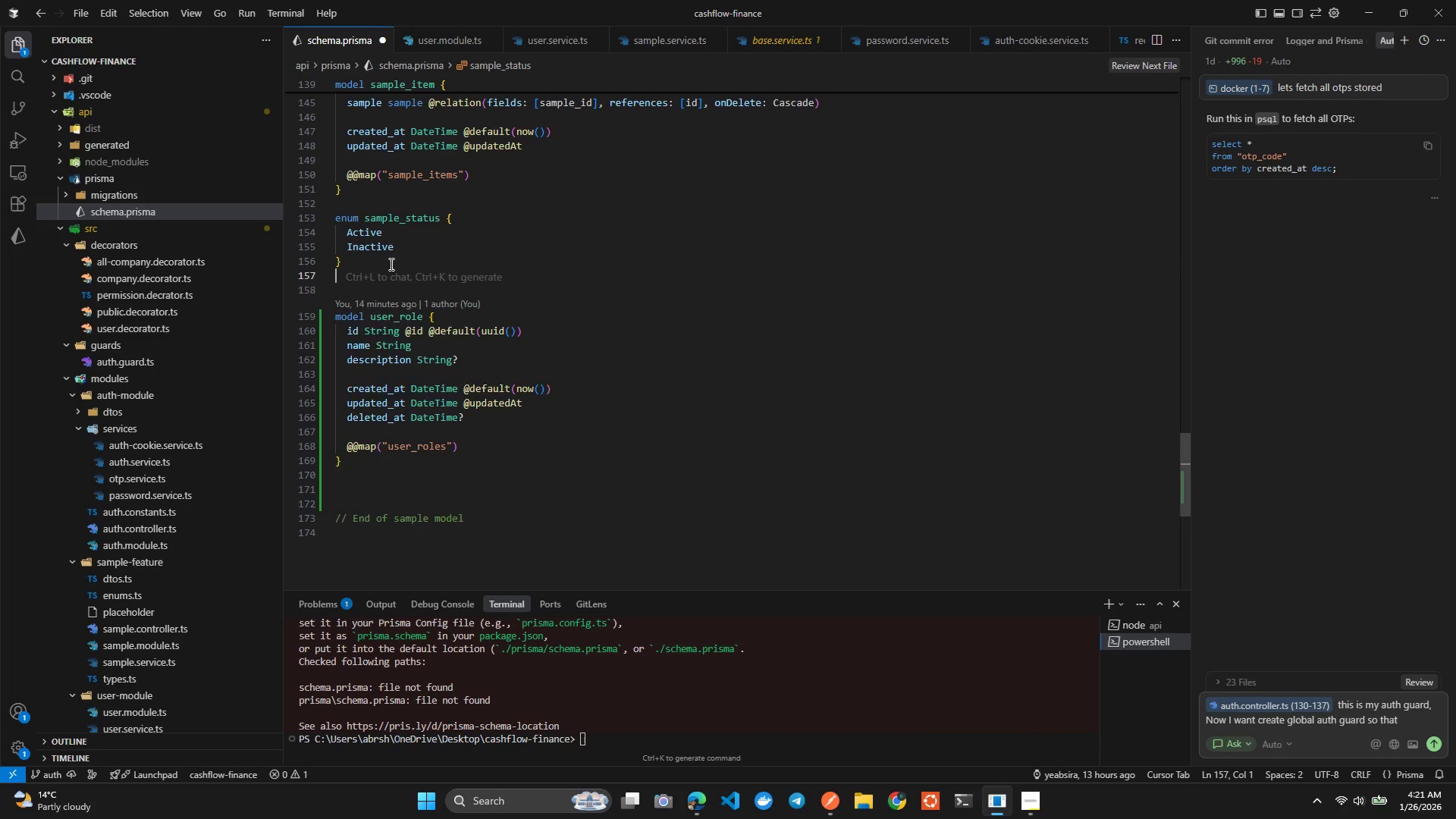 
key(Enter)
 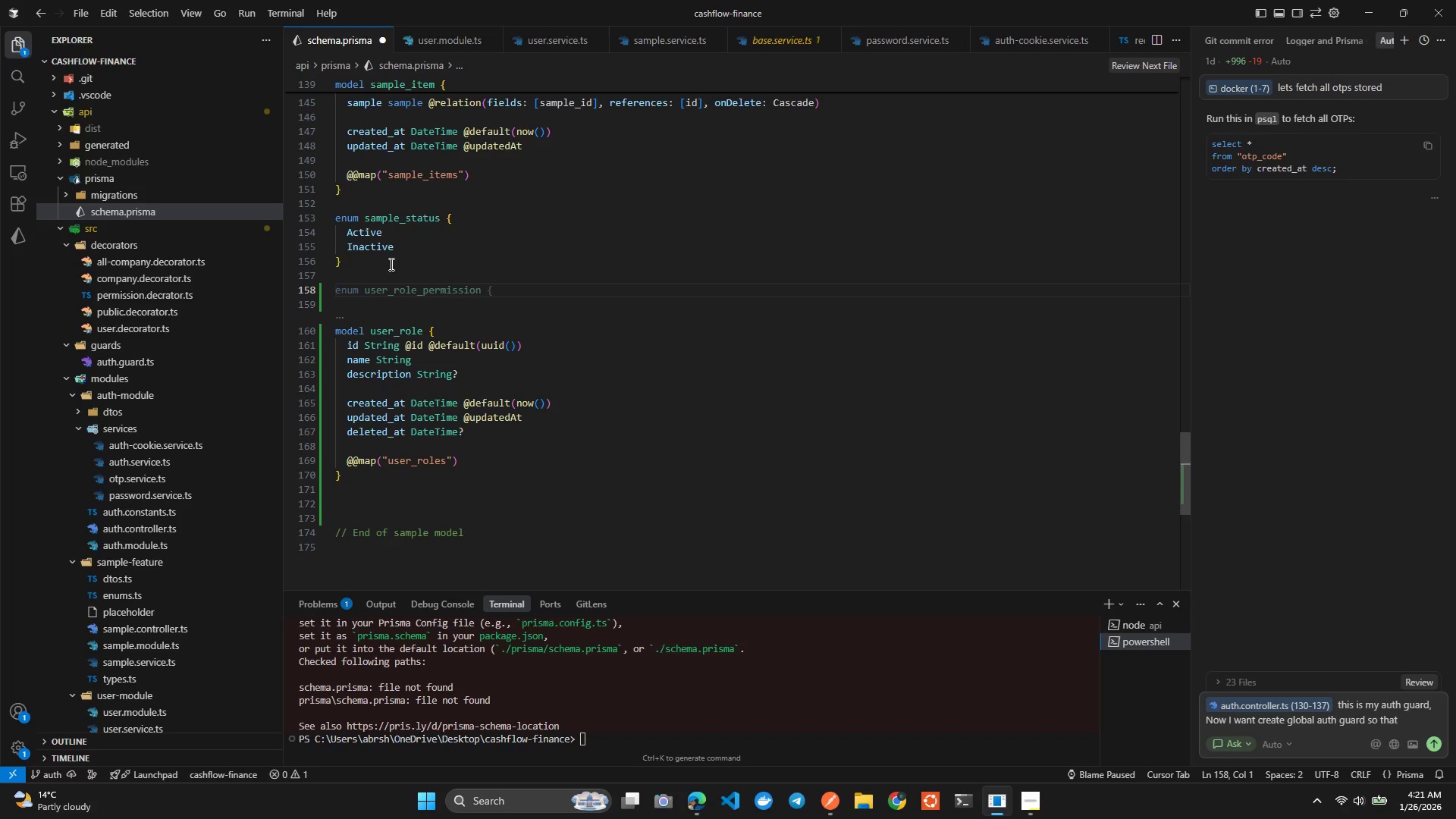 
wait(6.48)
 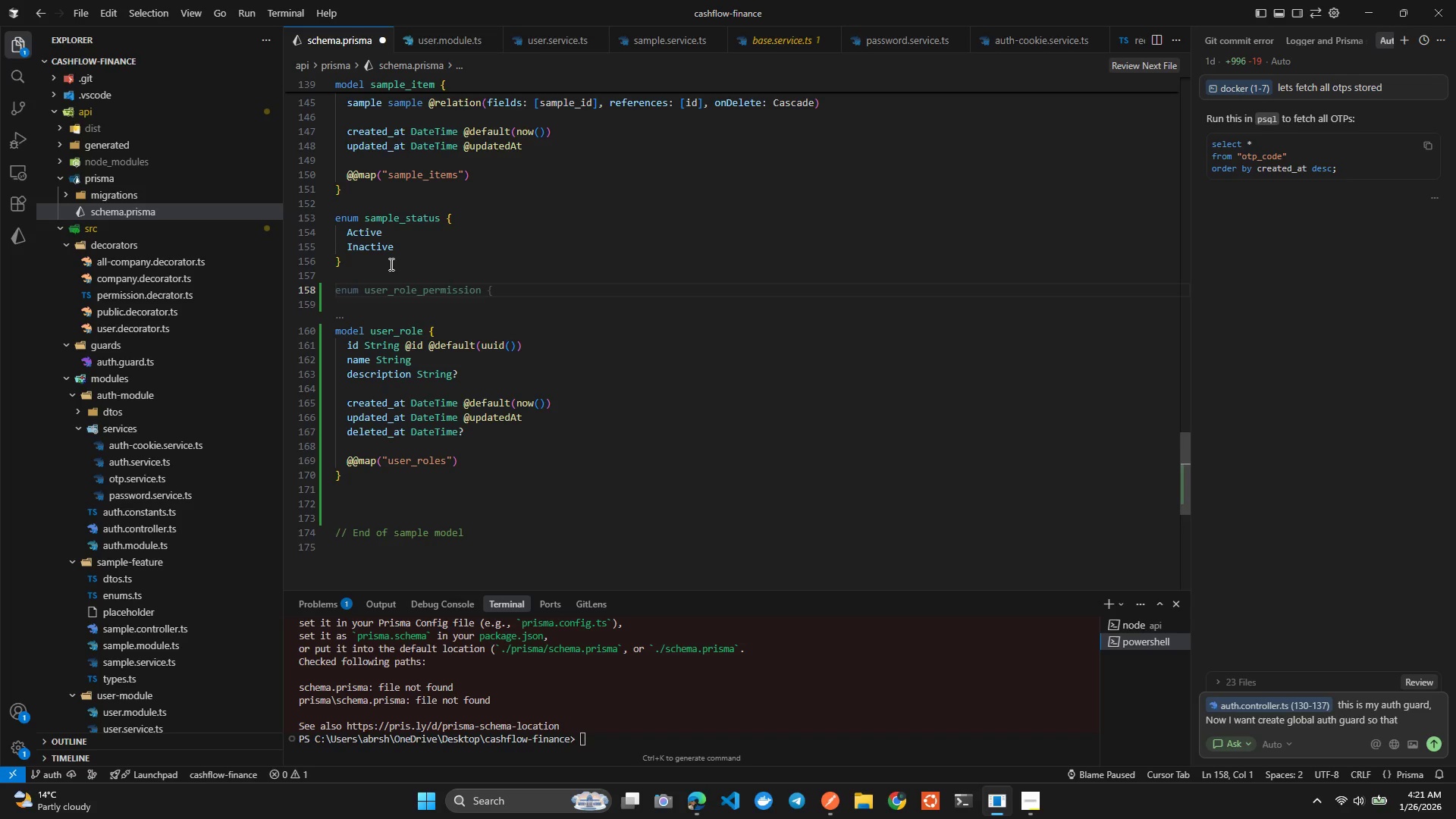 
type(enum )
 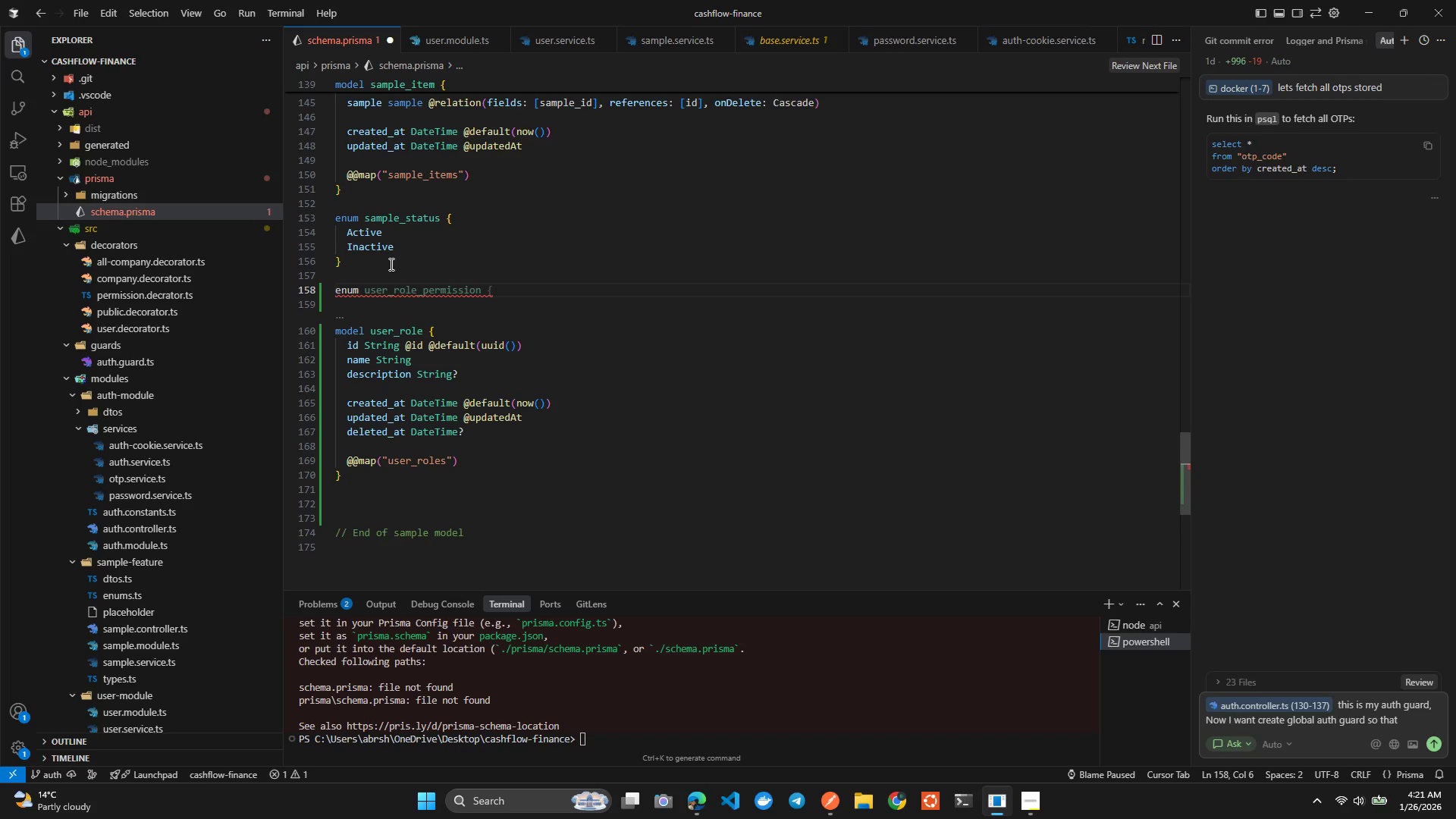 
hold_key(key=P, duration=0.31)
 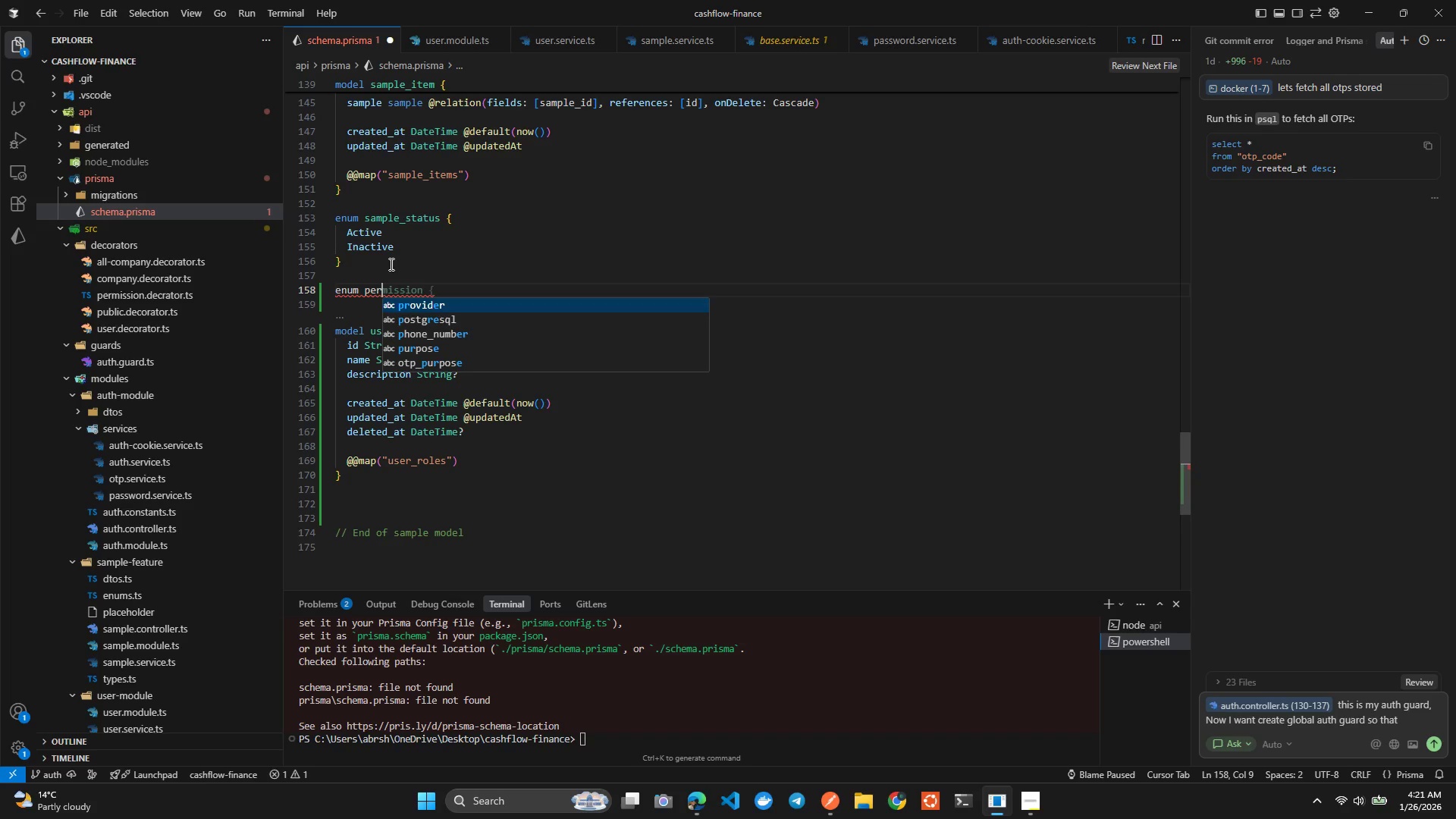 
type(ermission {)
 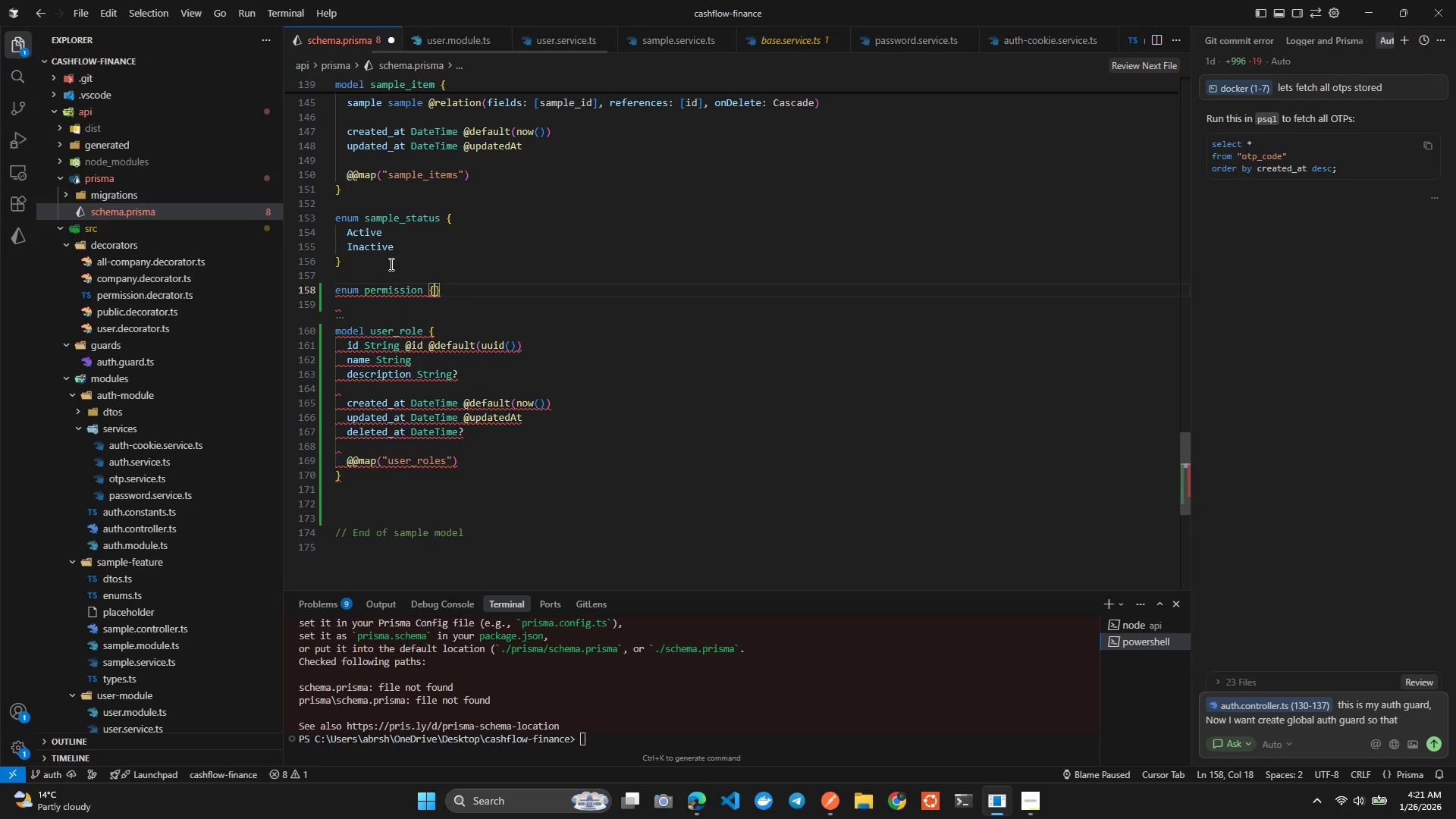 
key(Enter)
 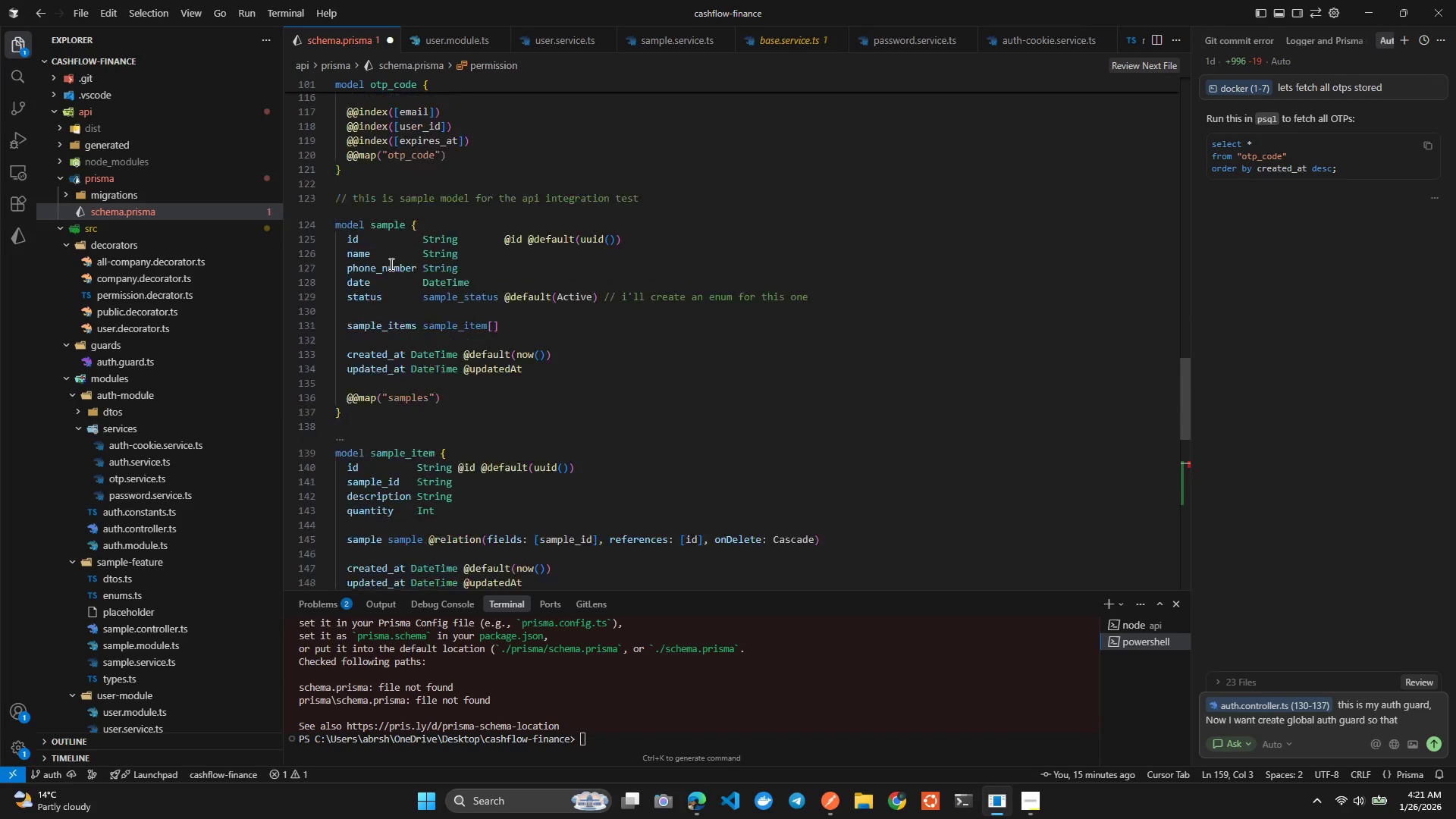 
wait(17.48)
 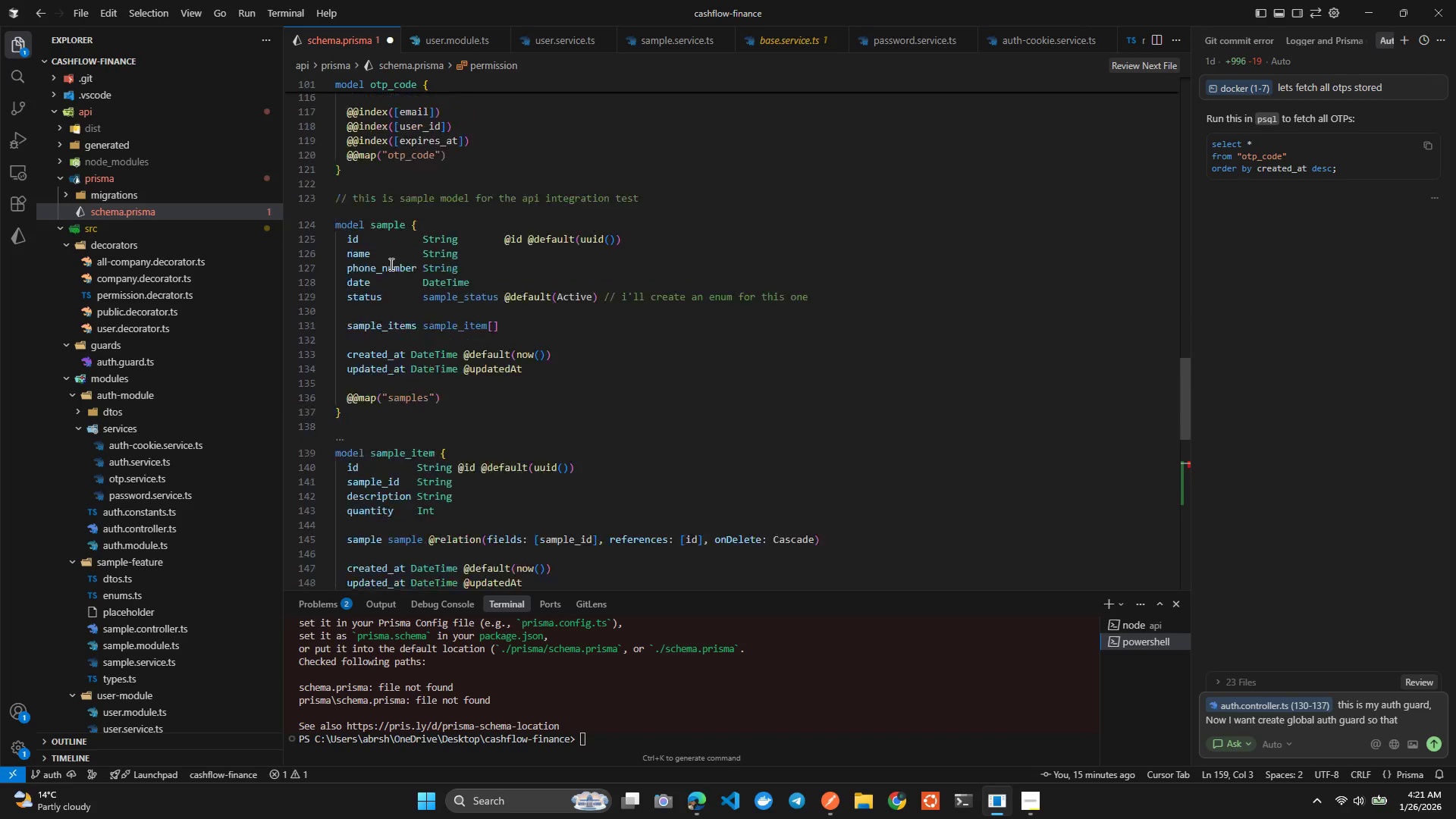 
key(Space)
 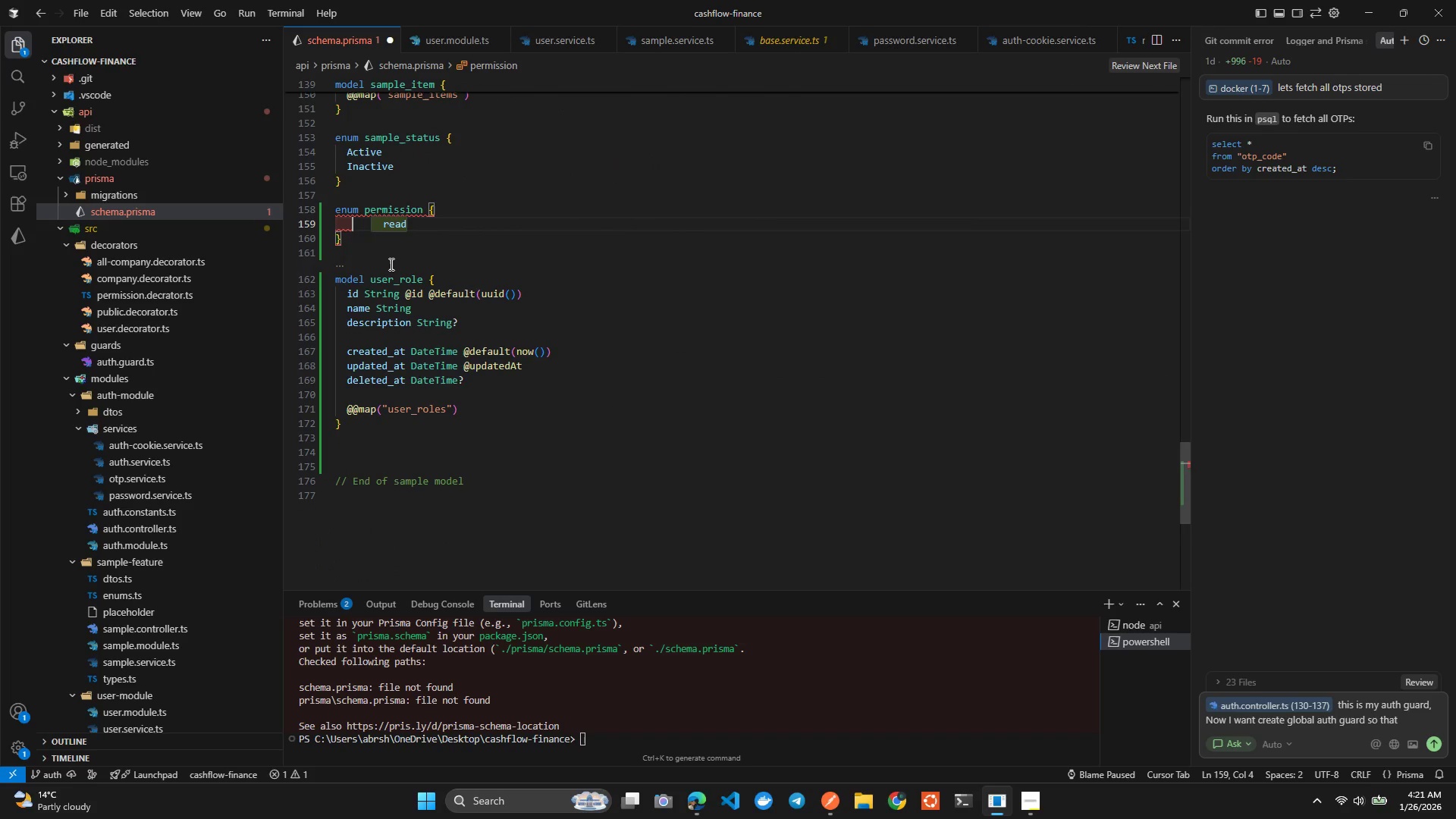 
key(Shift+Enter)
 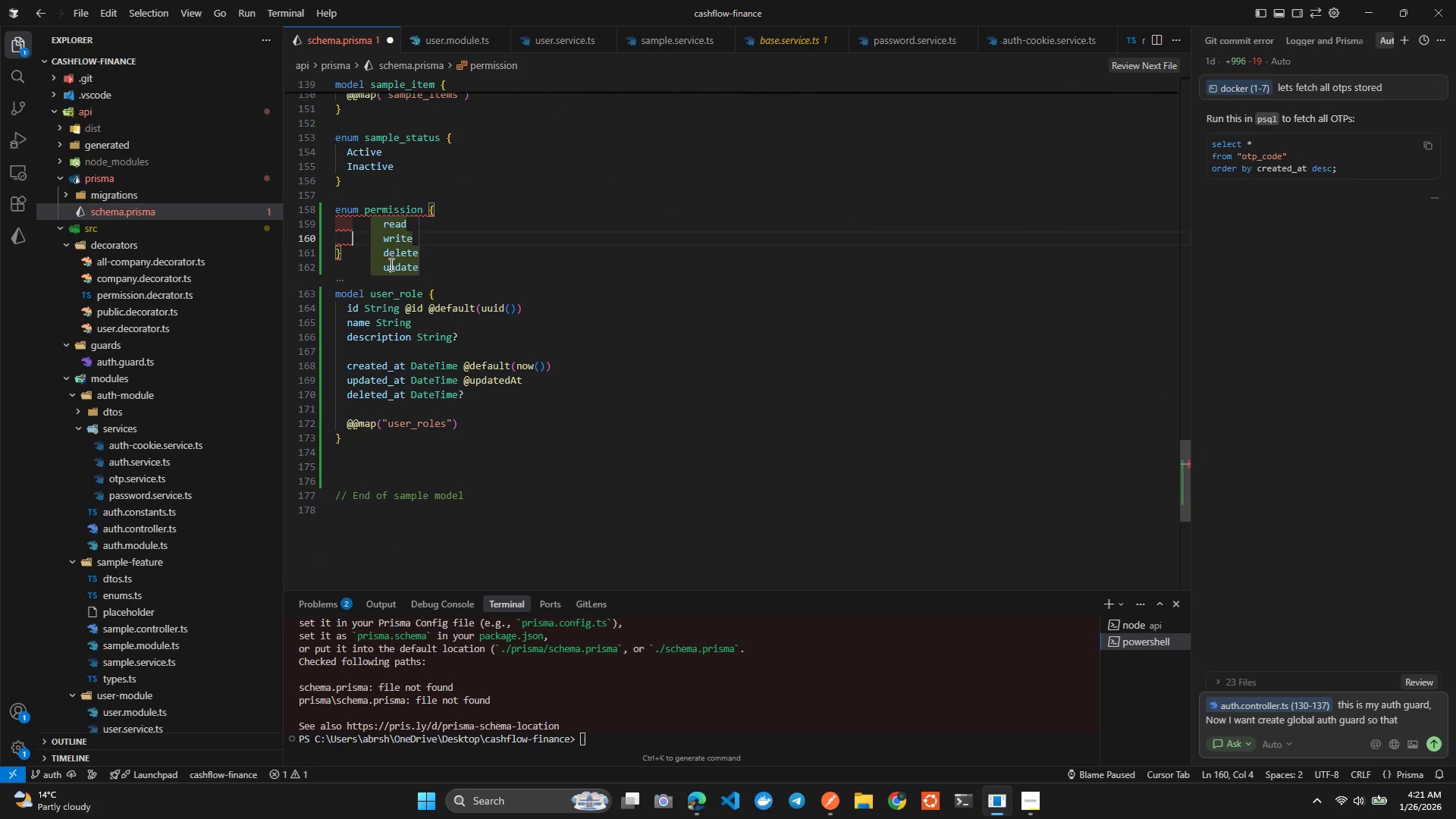 
key(ArrowUp)
 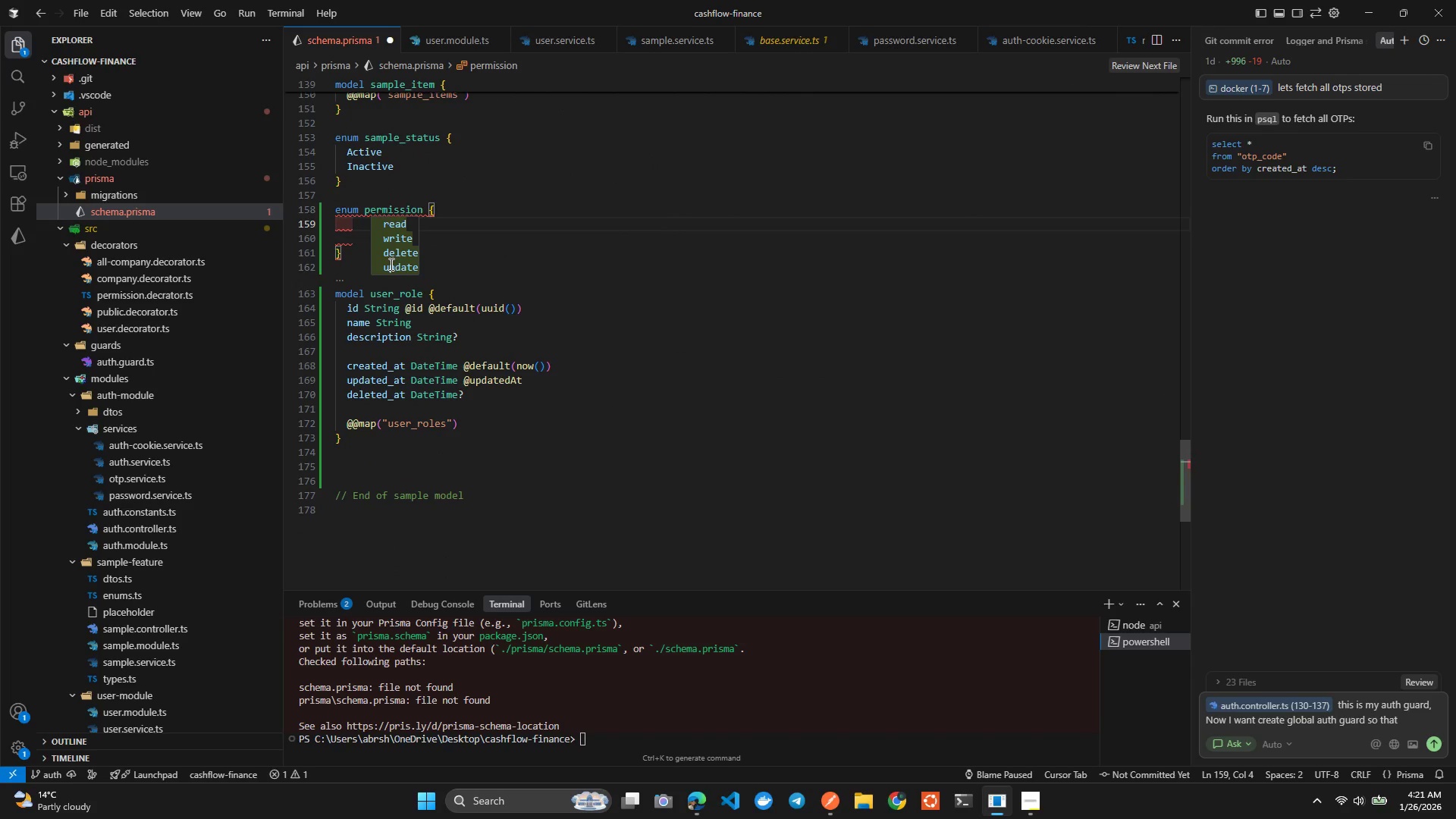 
key(Backspace)
 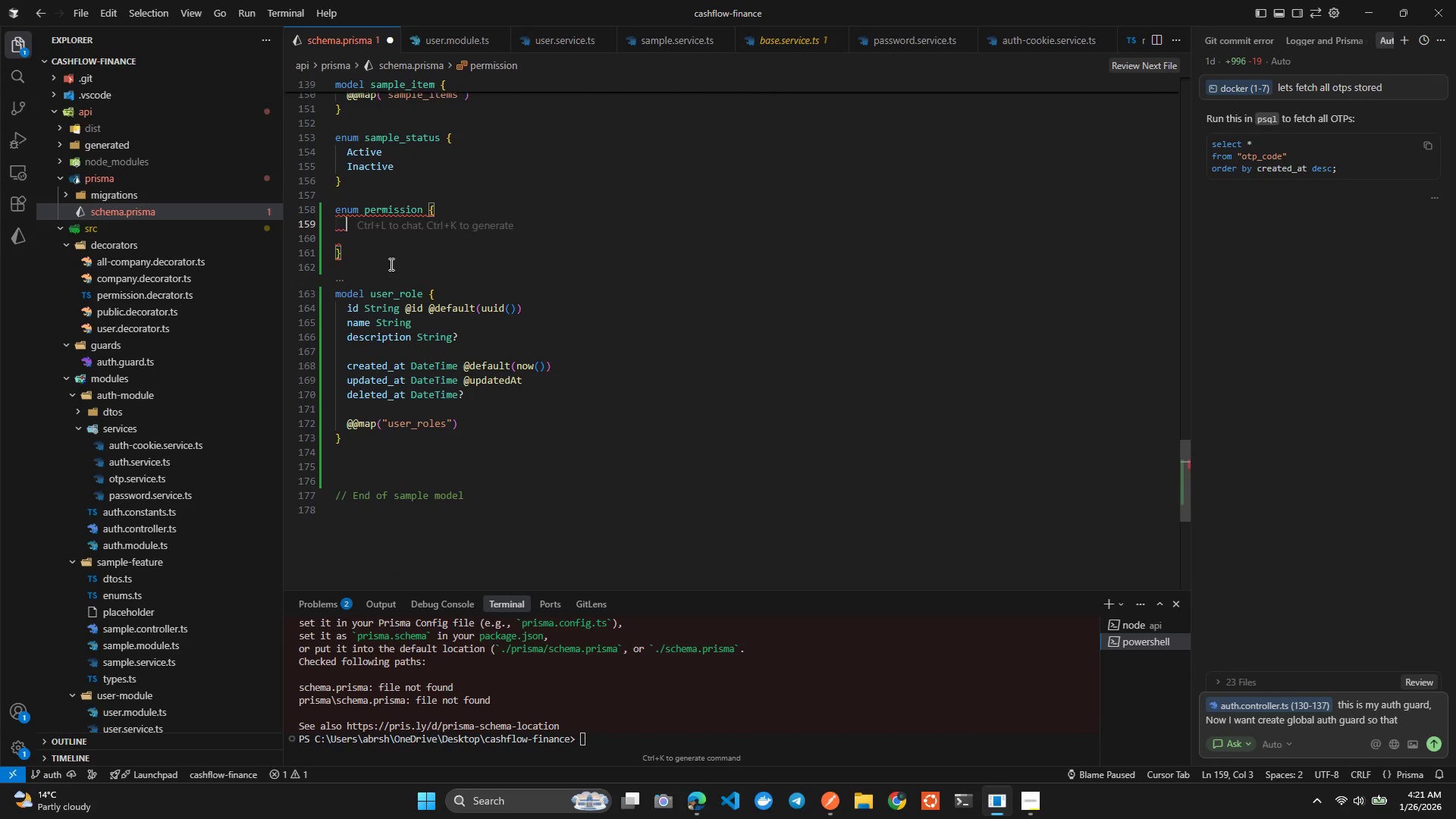 
key(Backspace)
 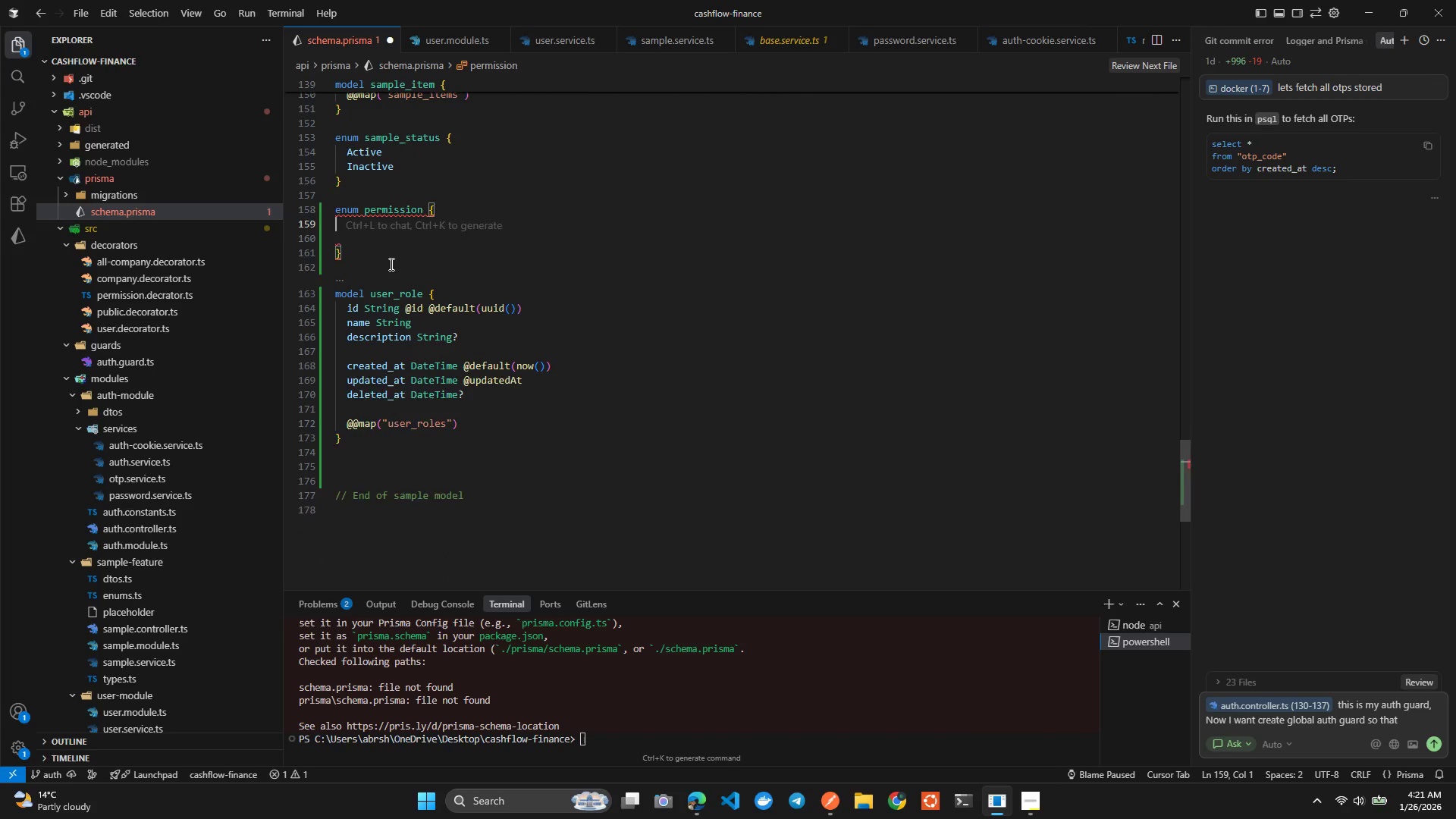 
key(Backspace)
 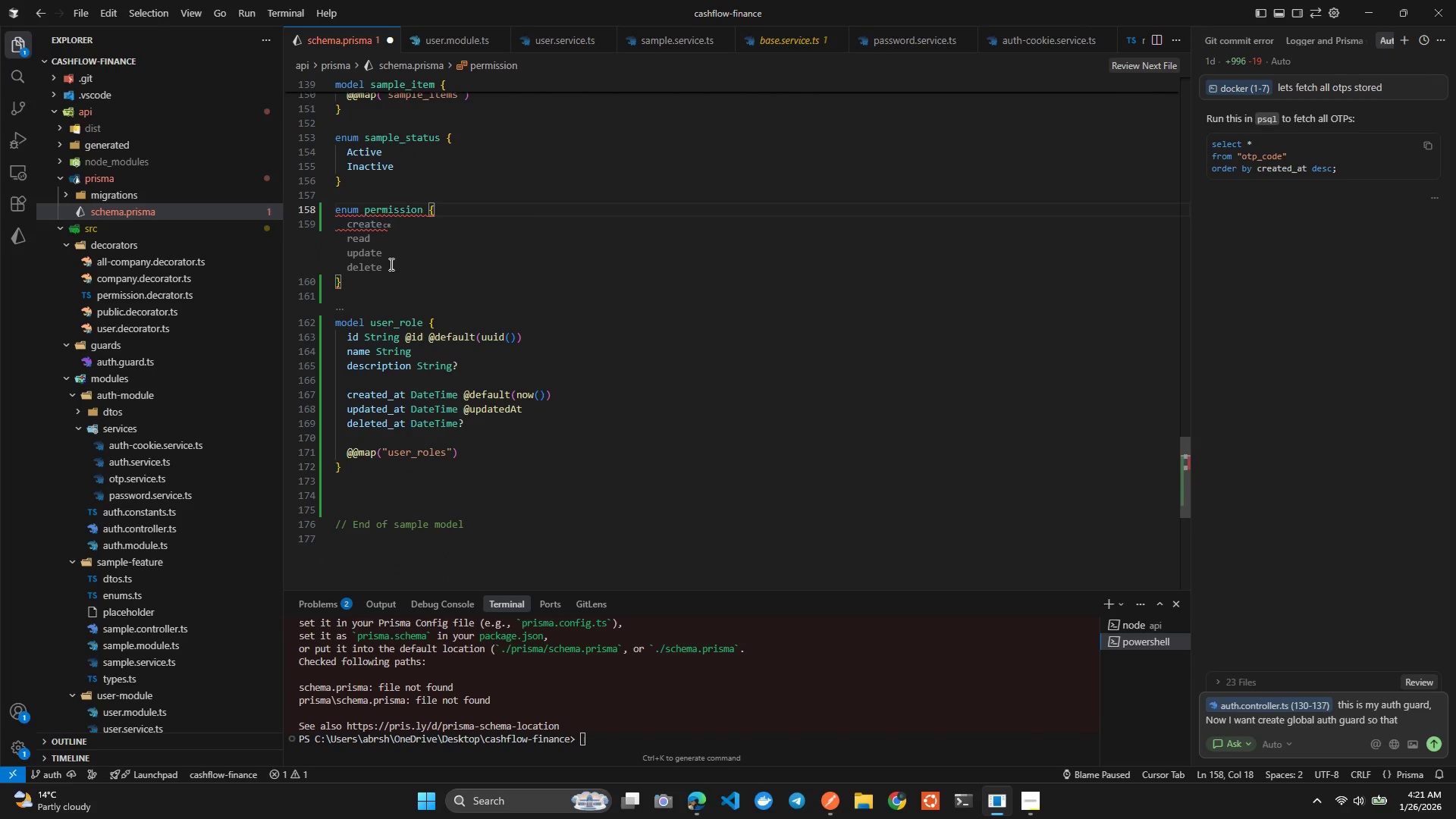 
key(Control+Z)
 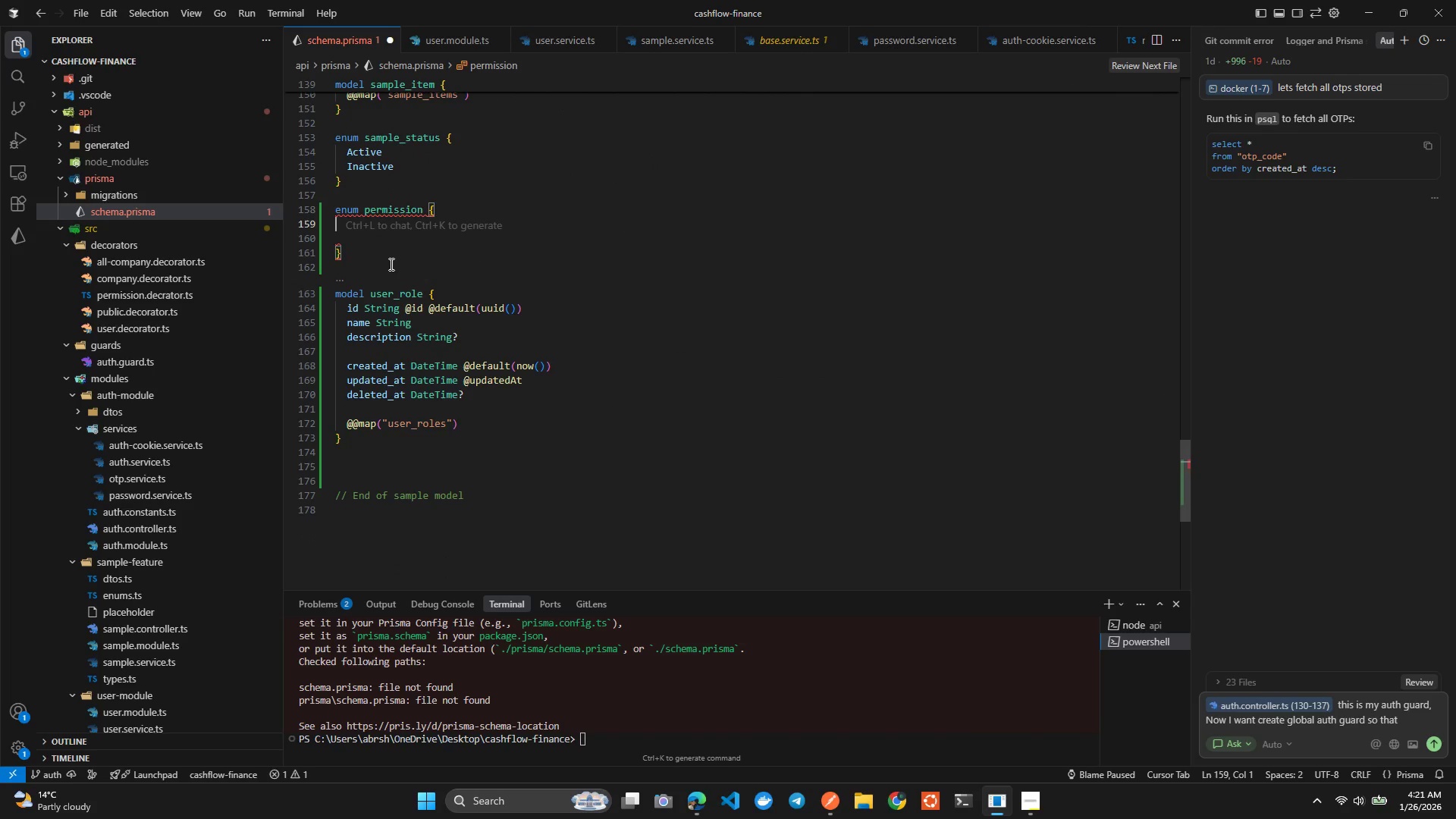 
key(Control+Z)
 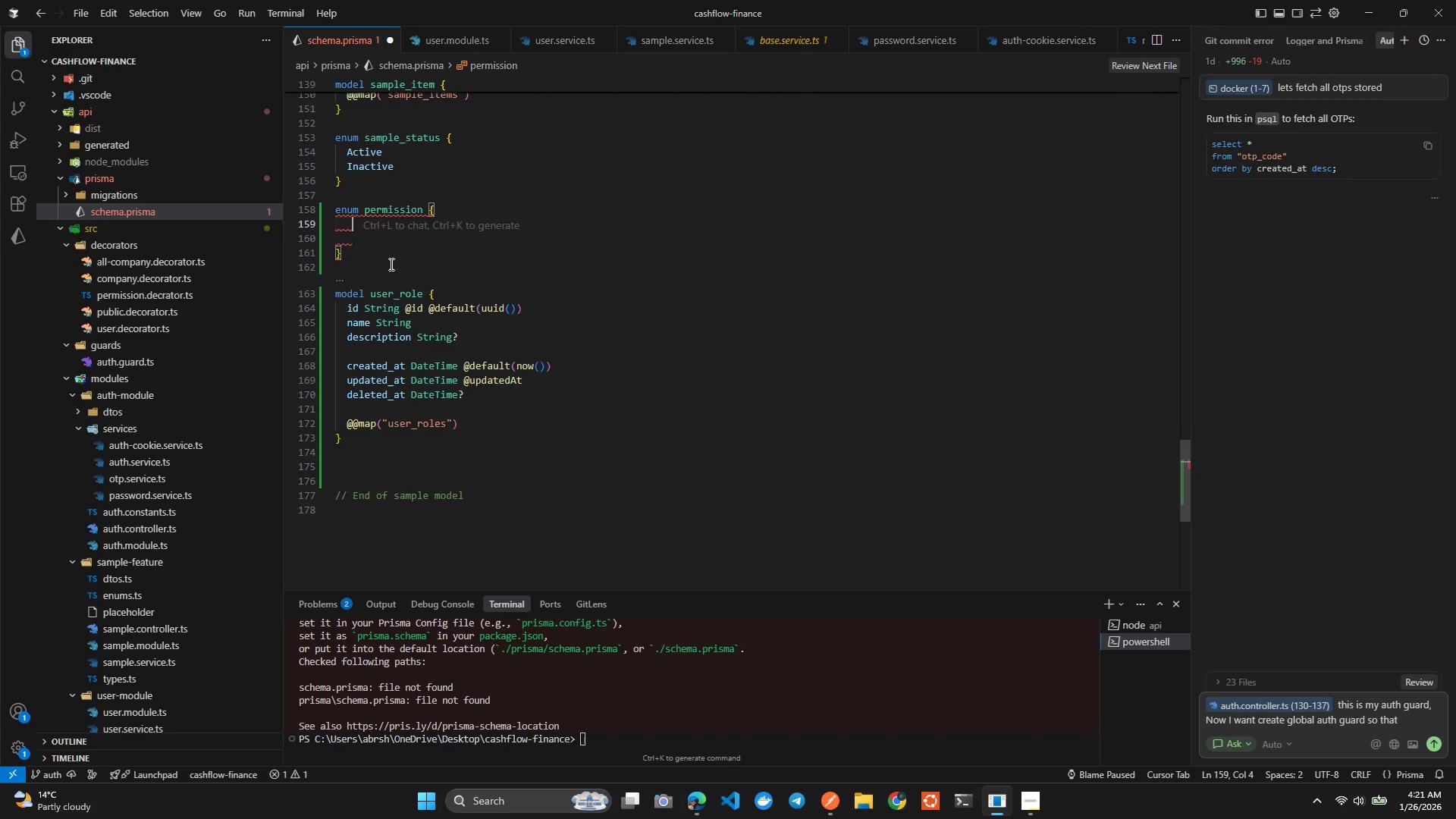 
key(Control+Z)
 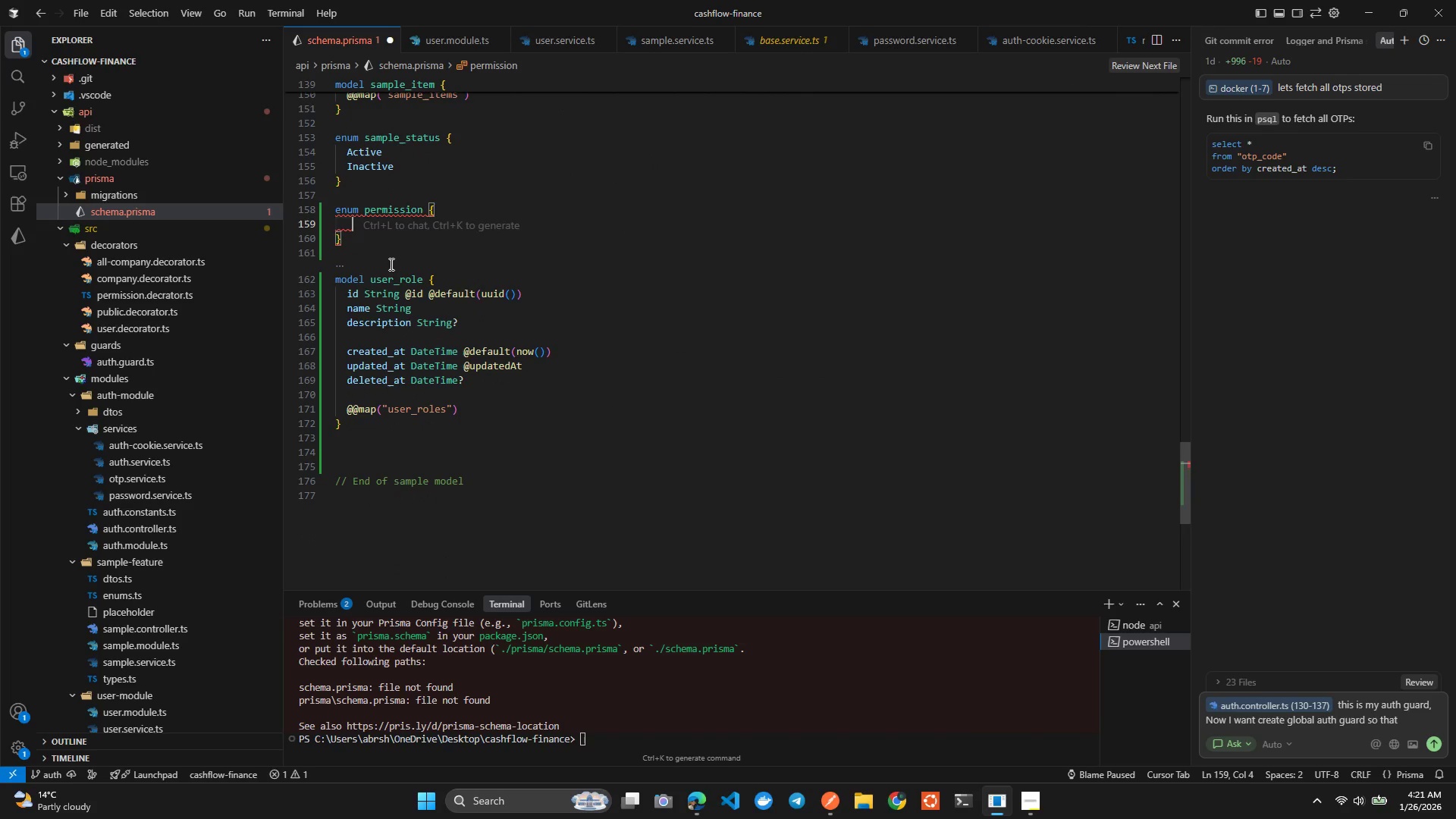 
key(Control+Z)
 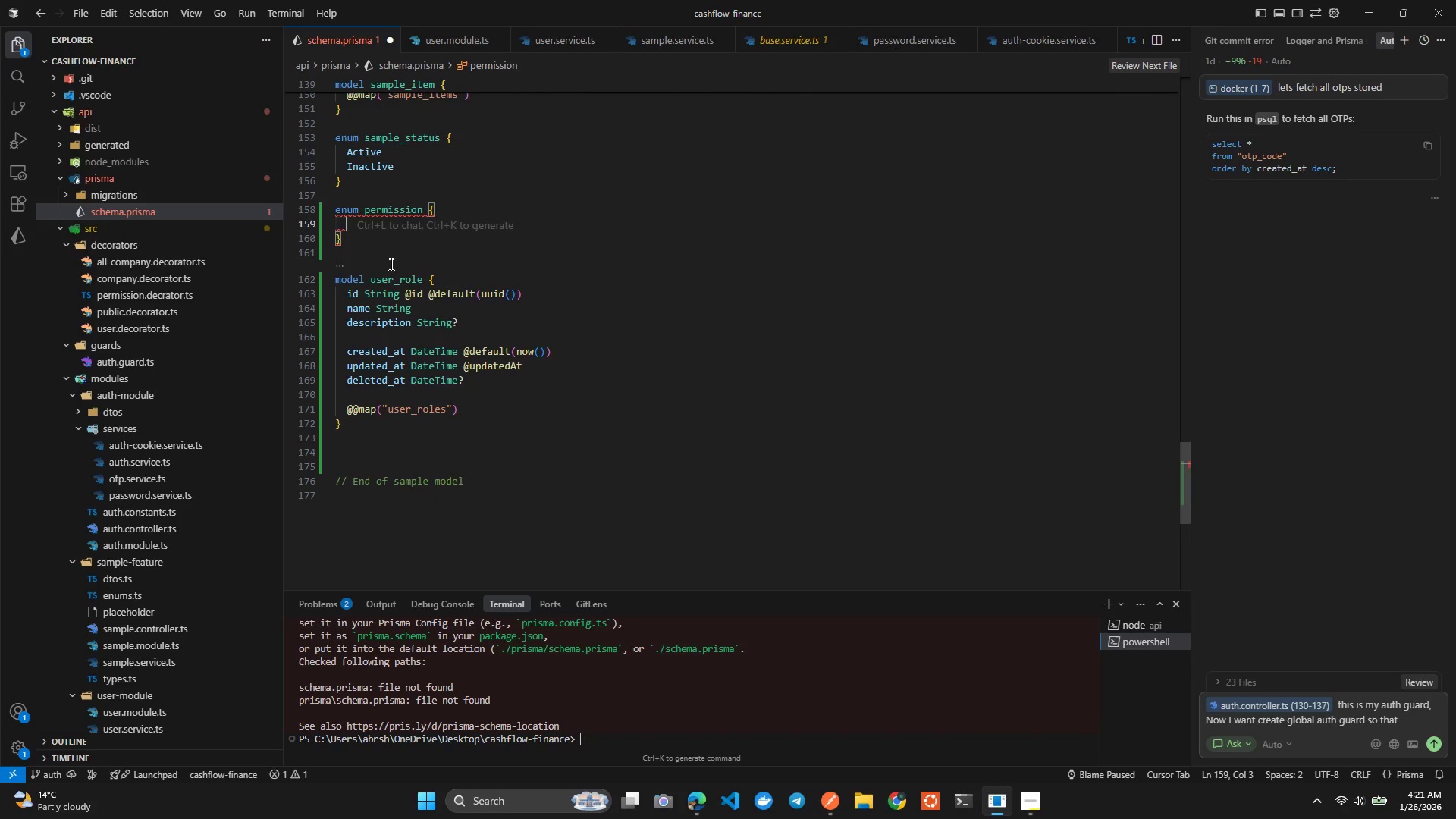 
key(Control+Z)
 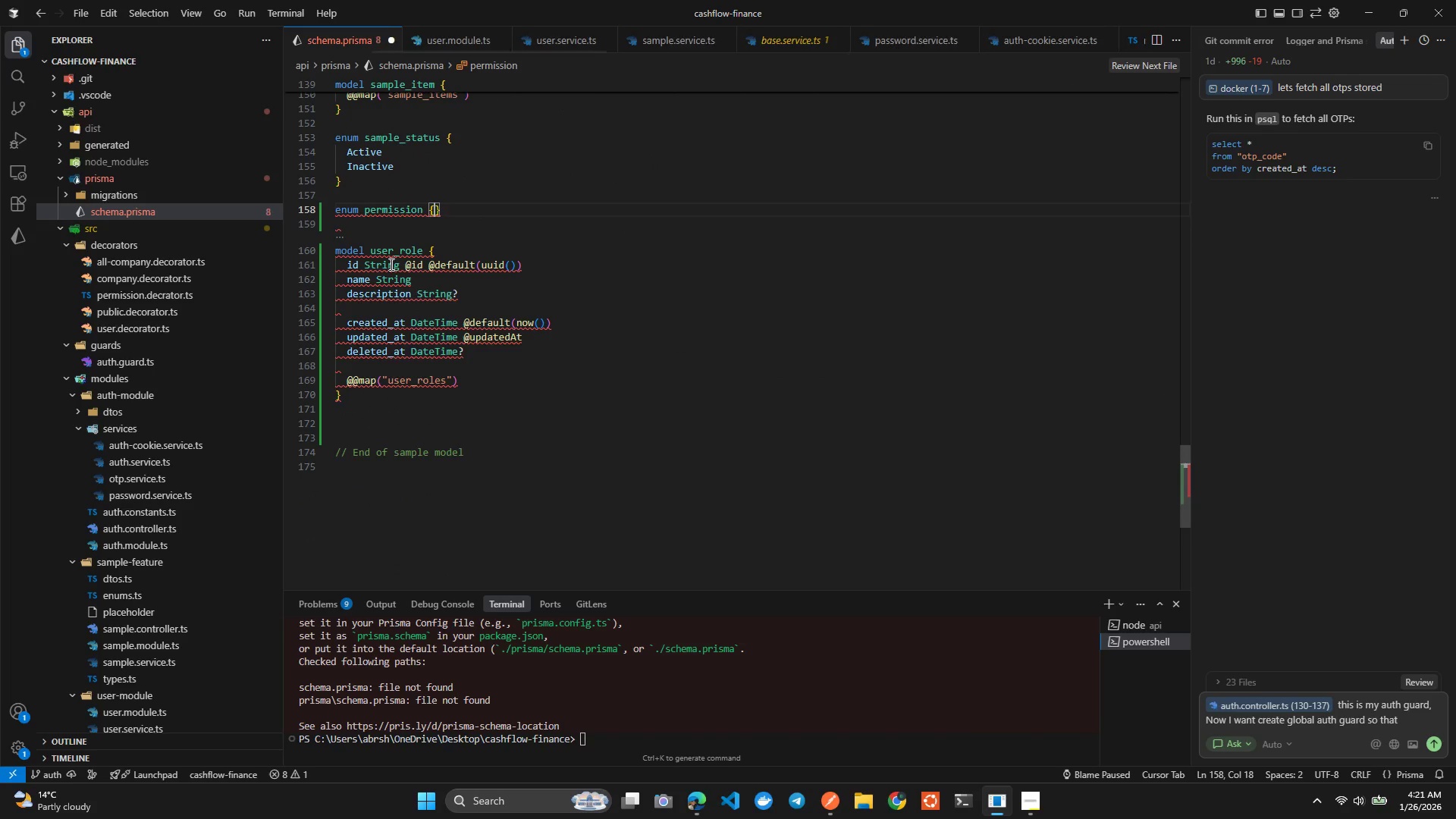 
key(Control+Z)
 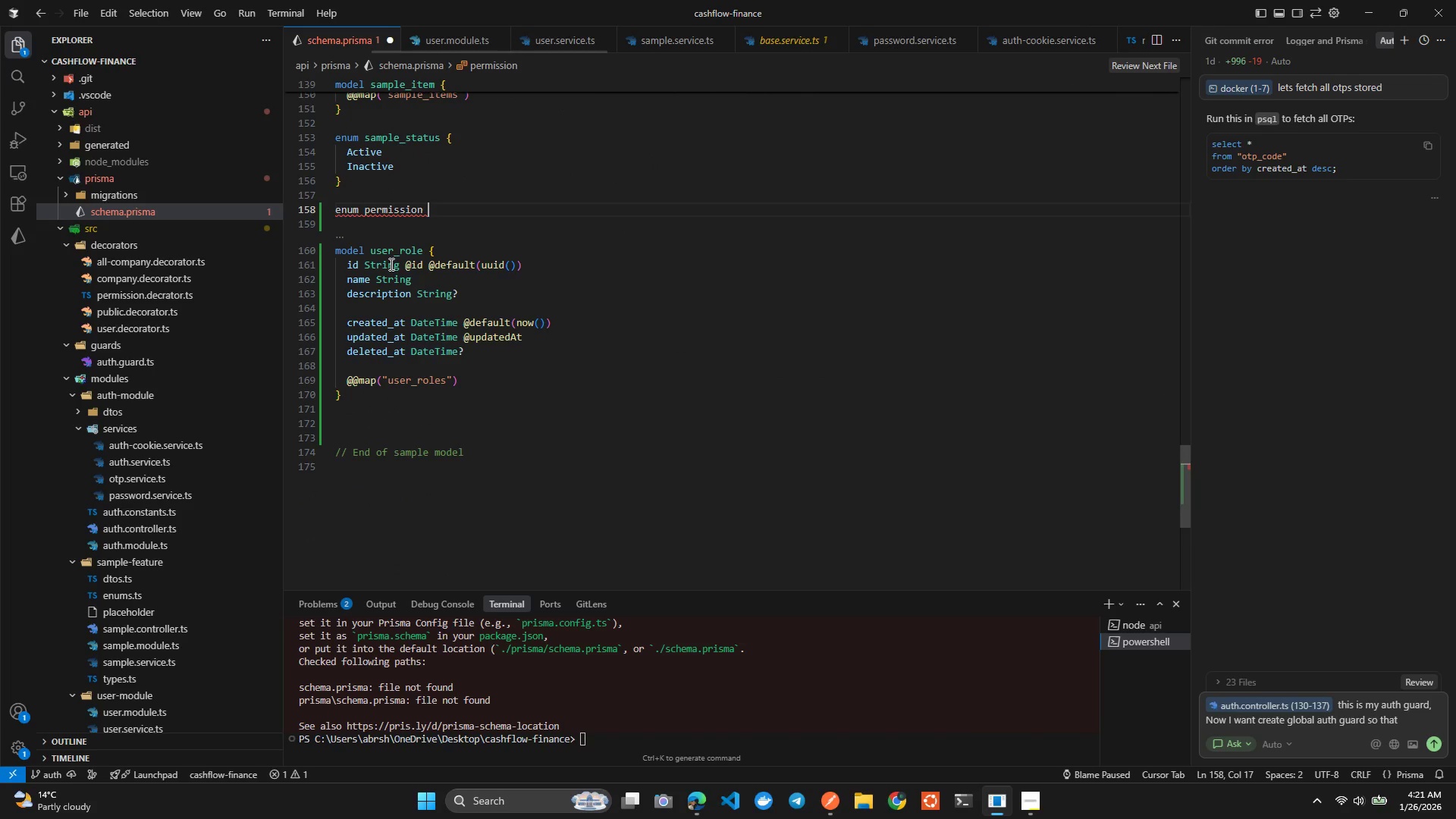 
key(Control+Z)
 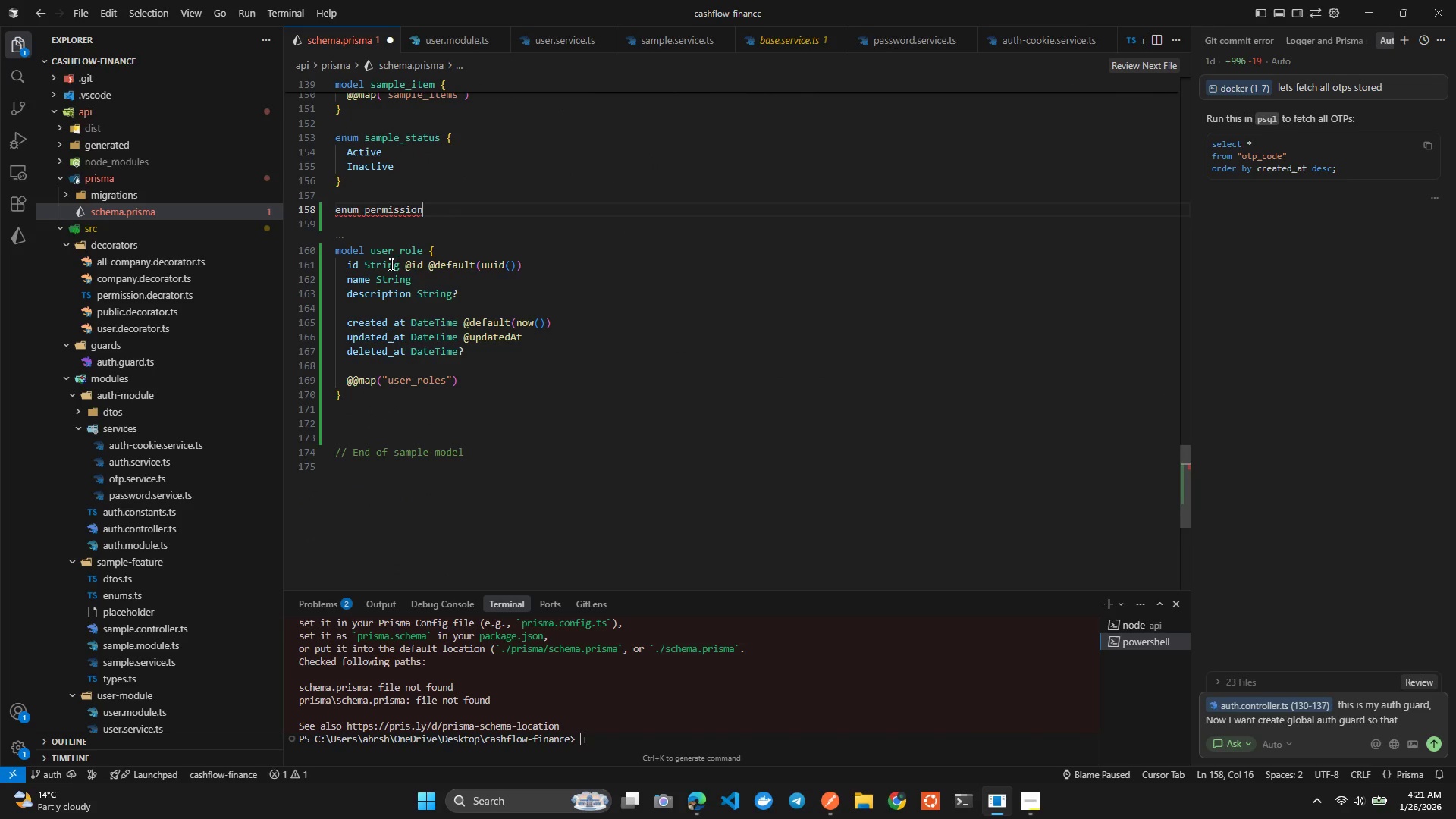 
key(Control+Z)
 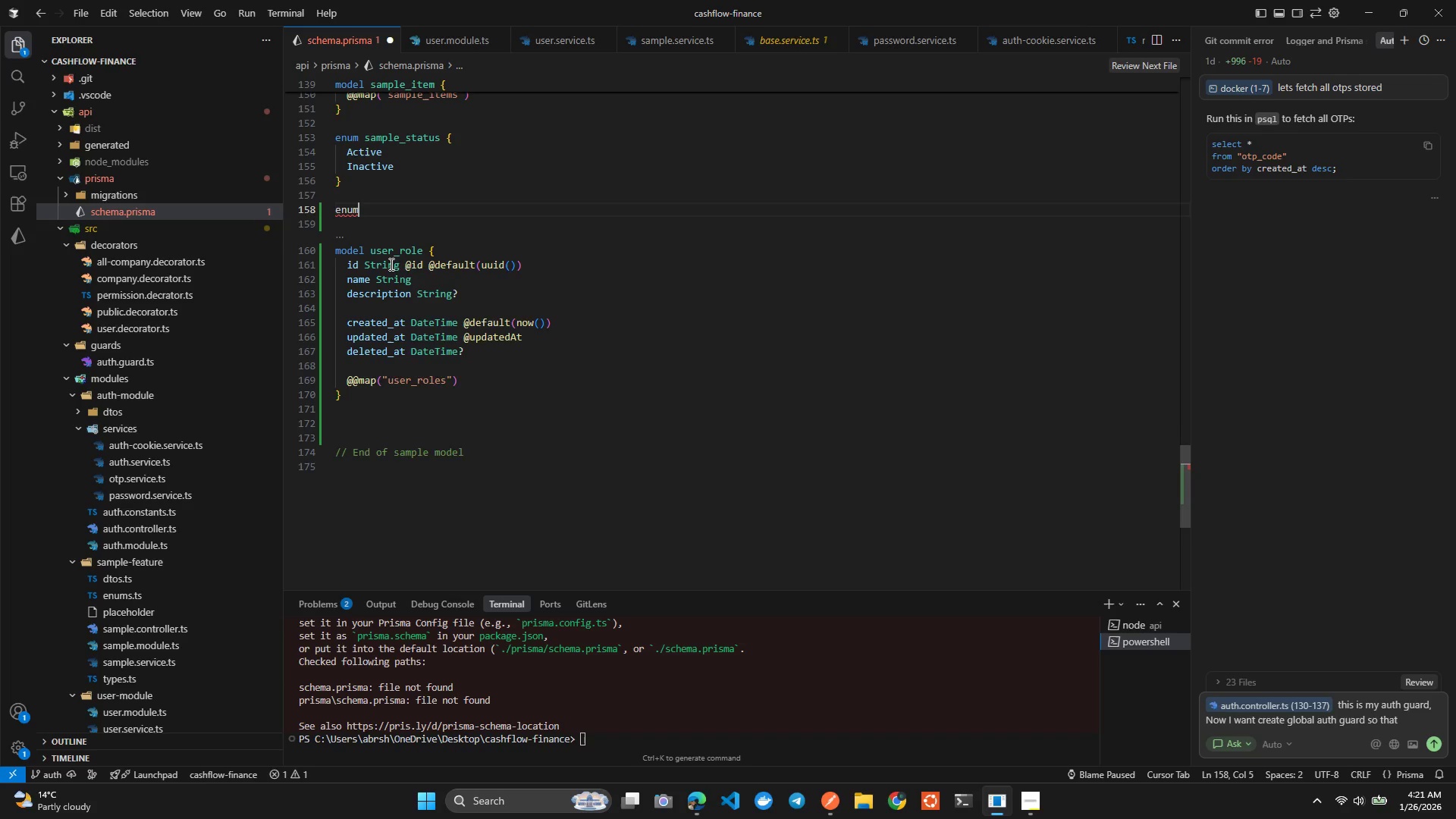 
key(Control+Z)
 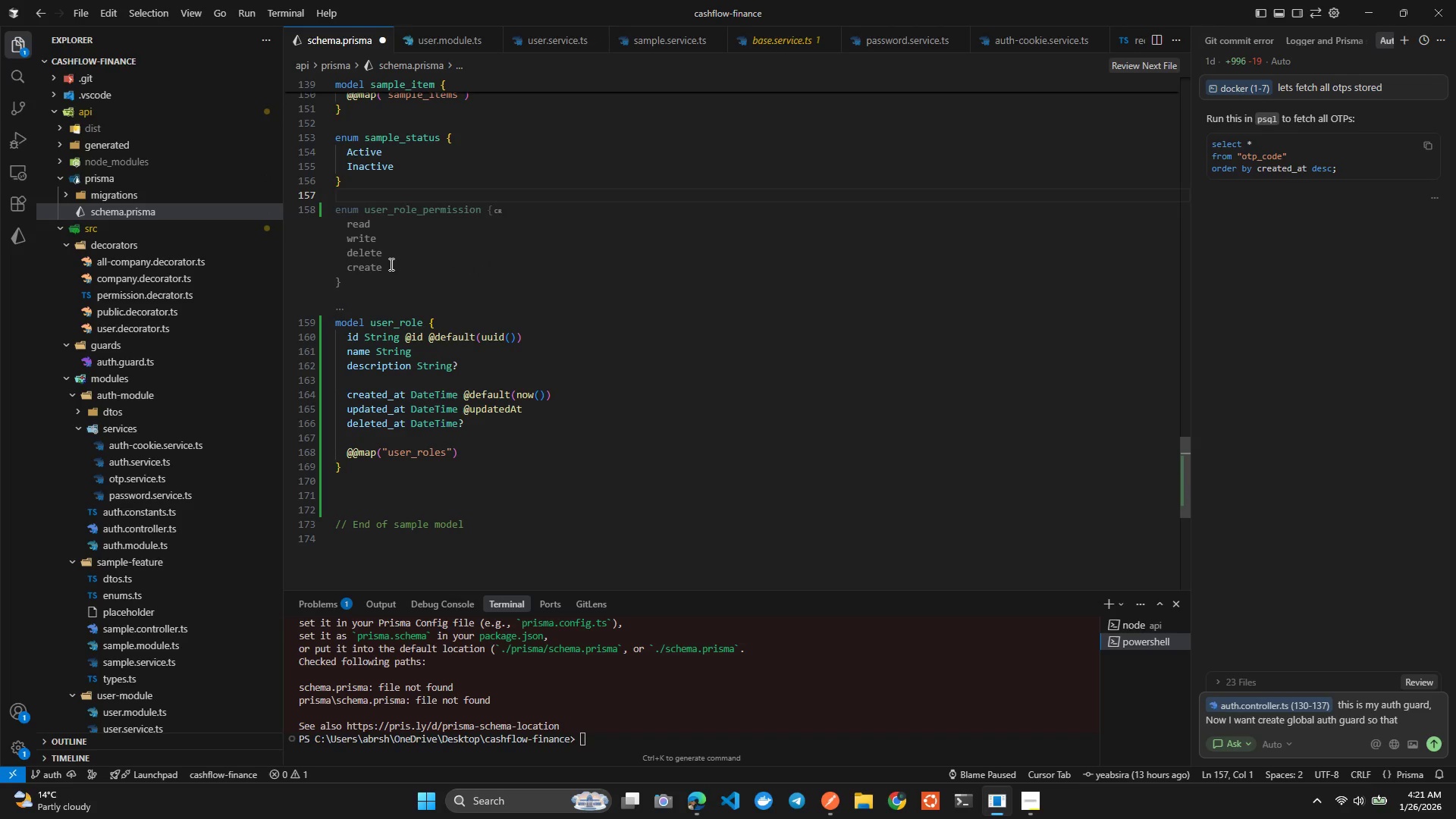 
key(ArrowDown)
 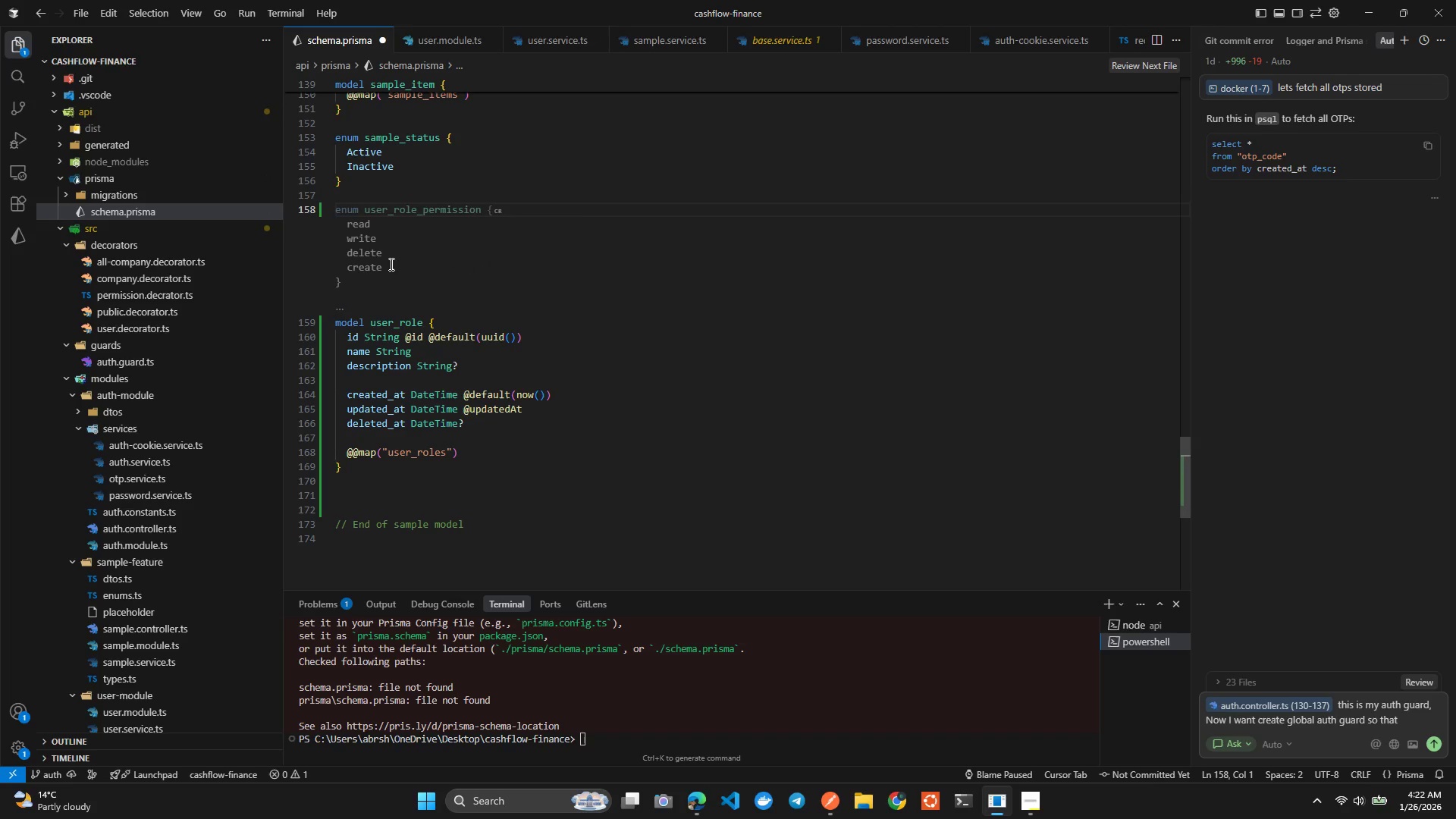 
key(Backspace)
 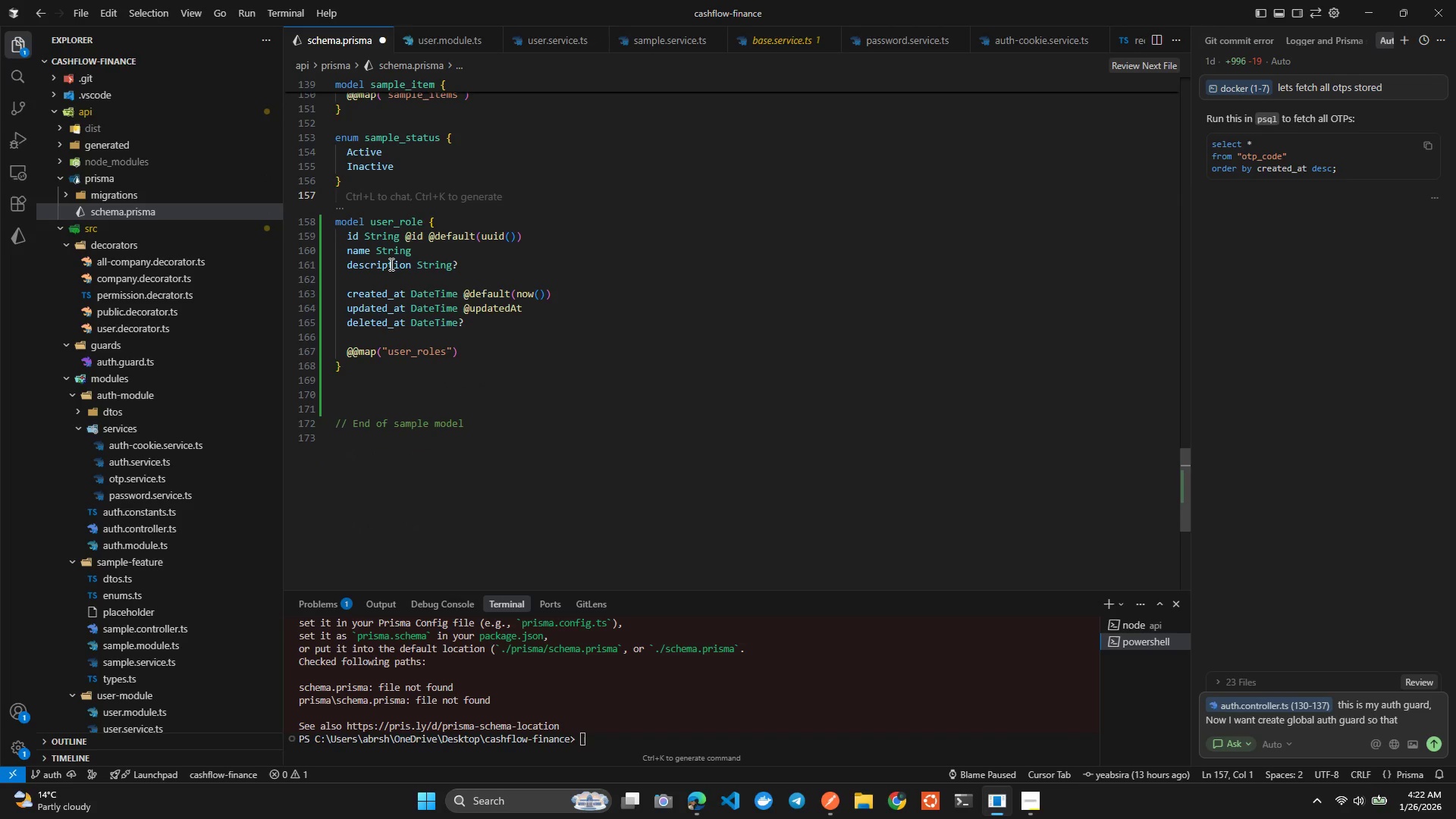 
key(Shift+ShiftRight)
 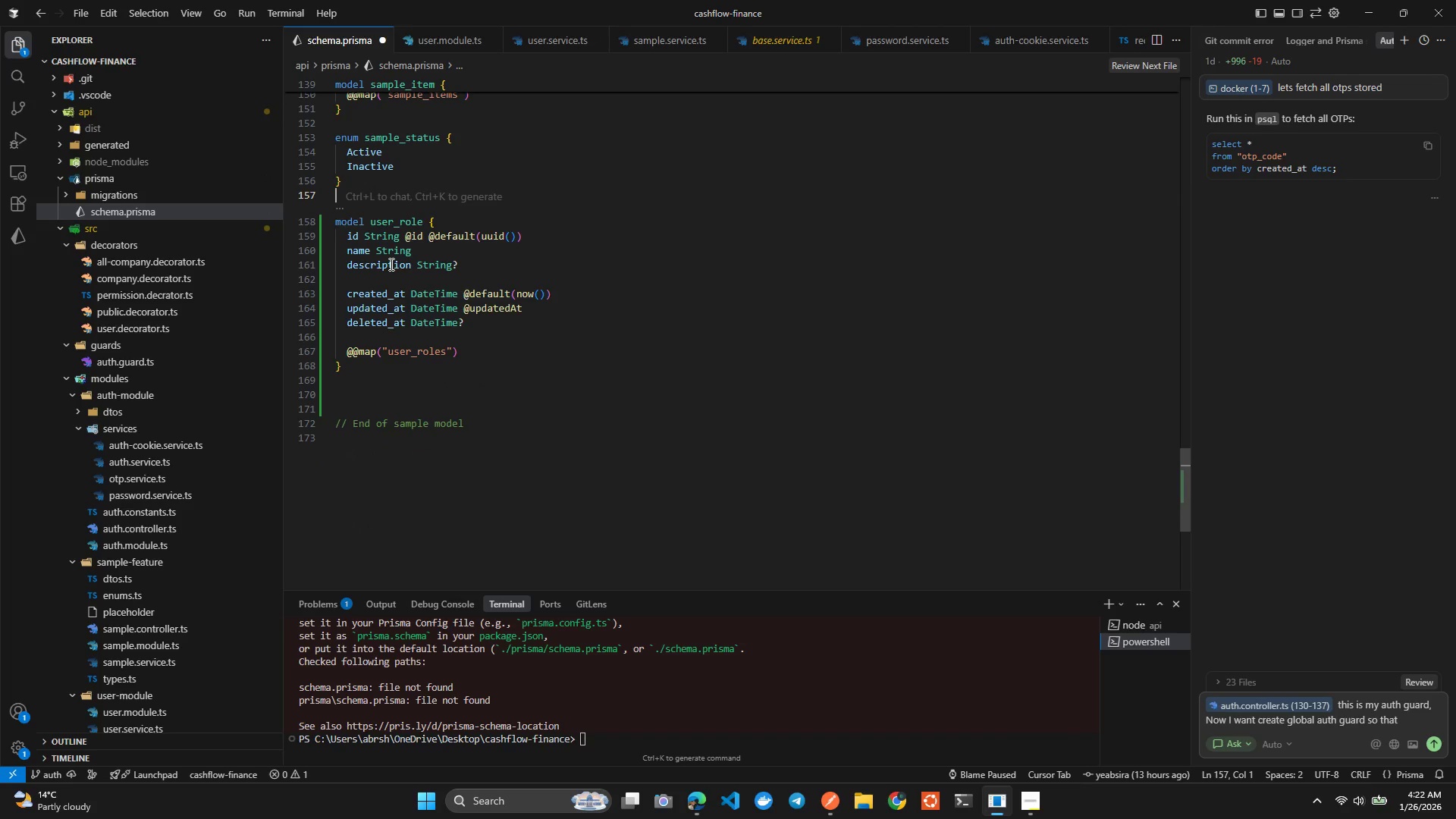 
key(Shift+Enter)
 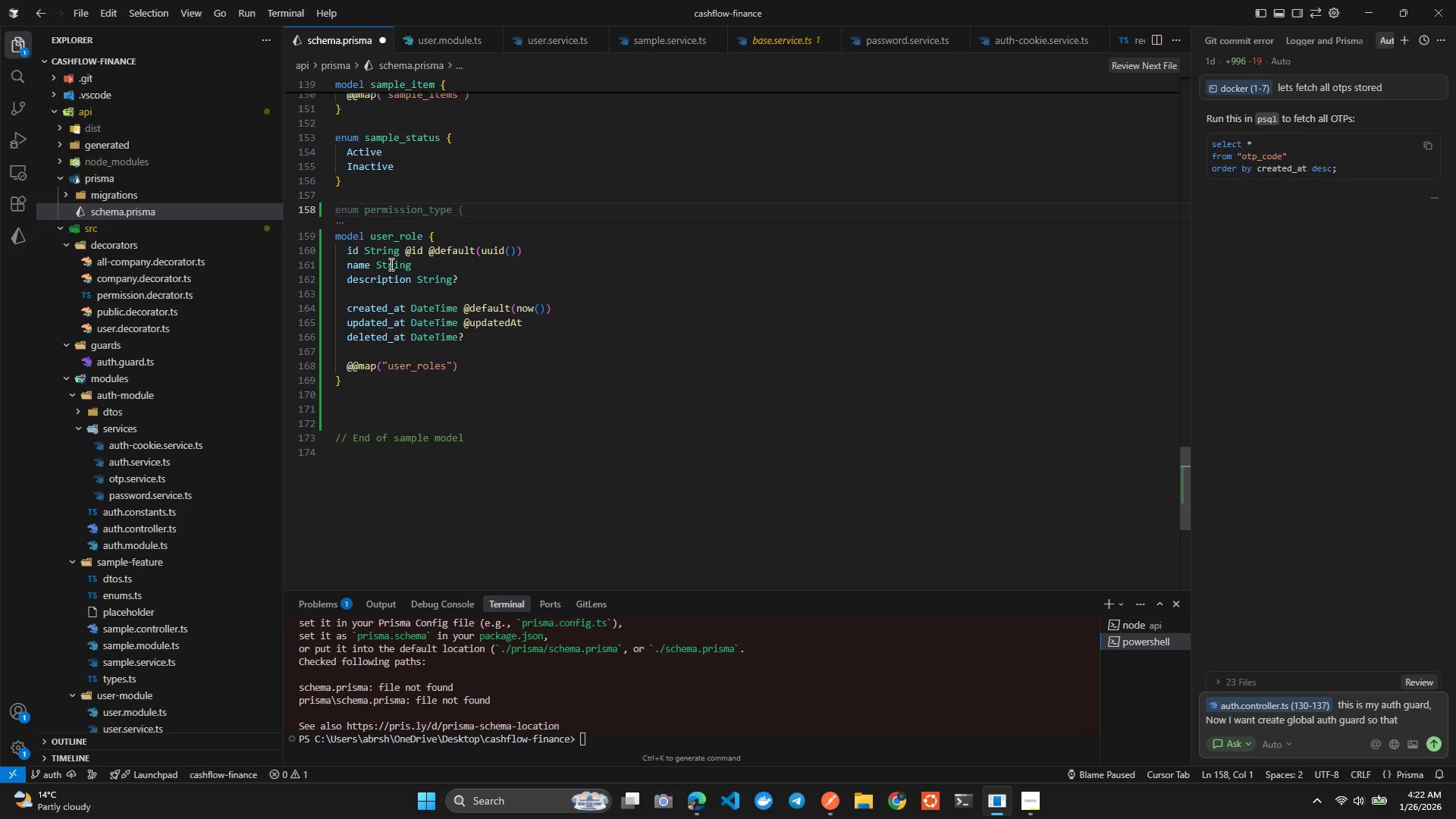 
type(model )
key(Tab)
 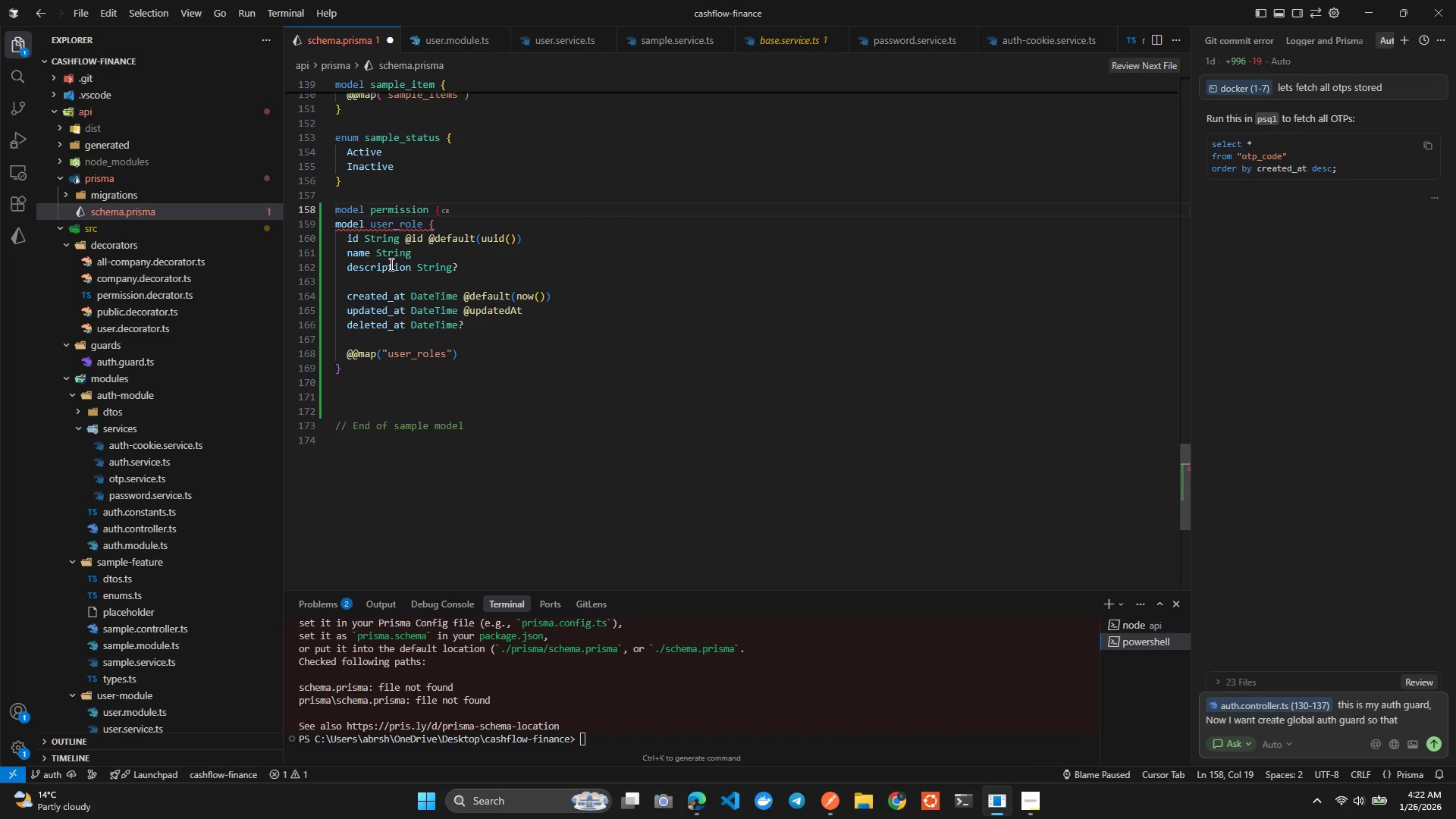 
key(Enter)
 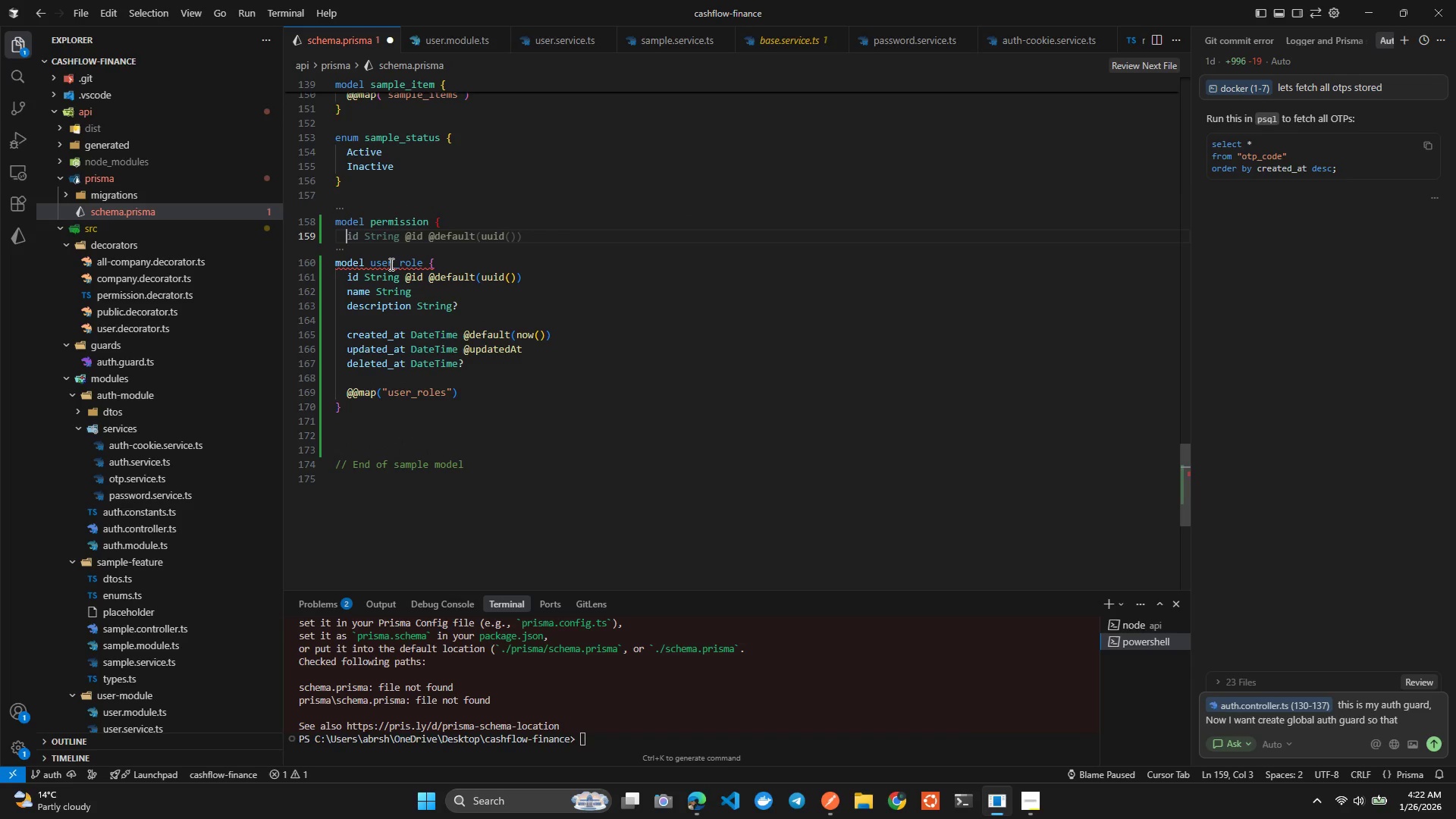 
key(Tab)
 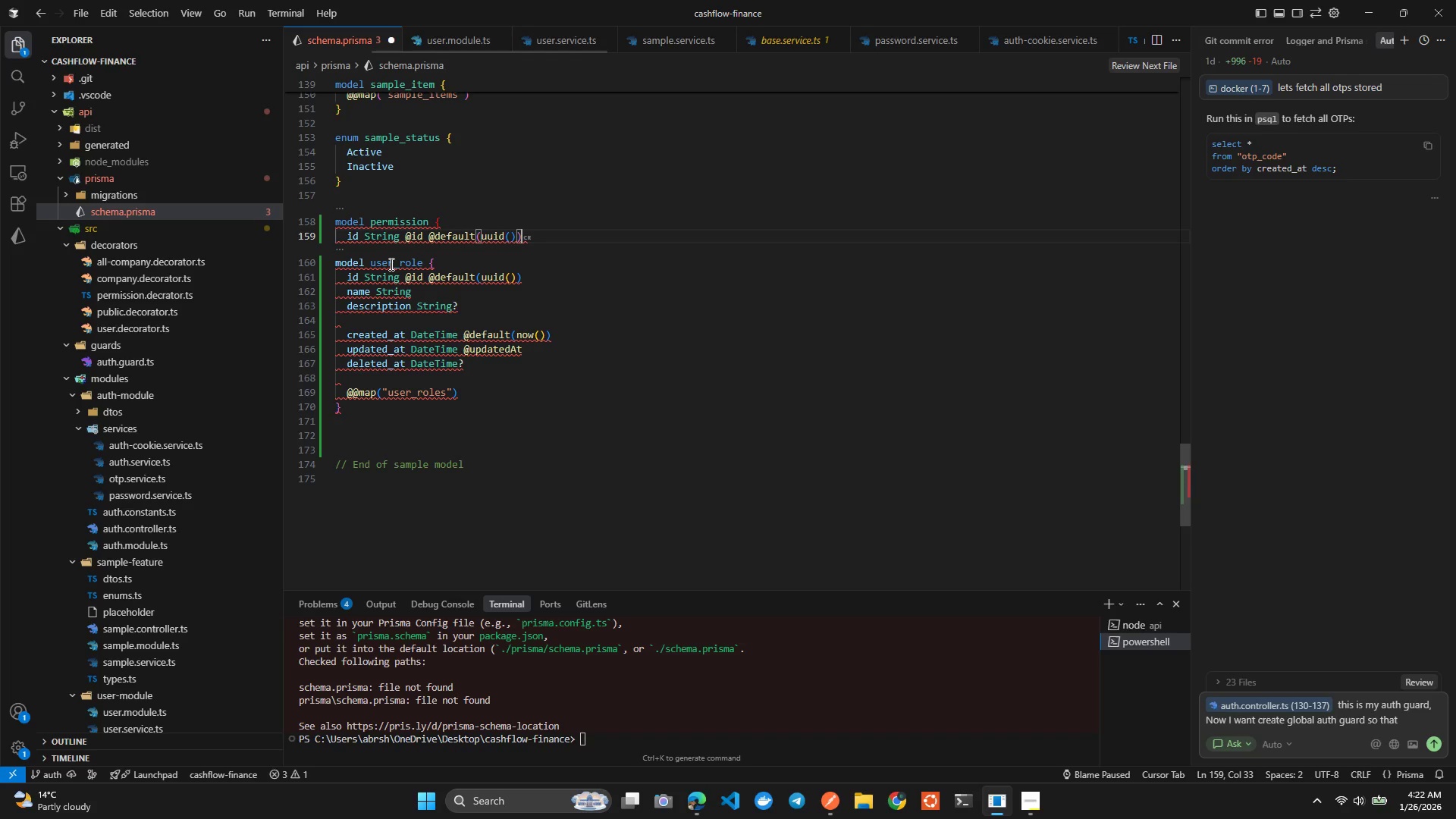 
key(Enter)
 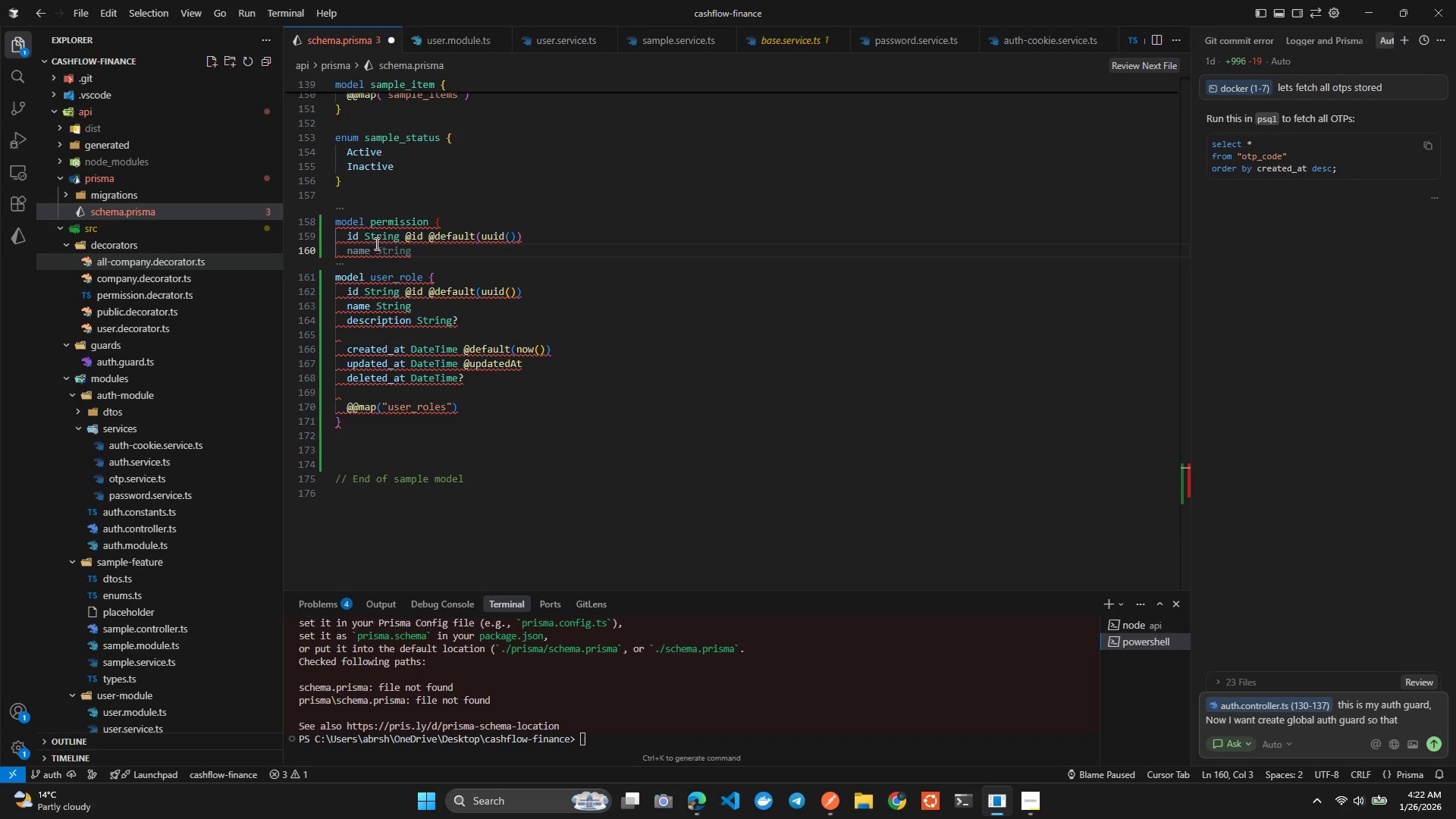 
key(Tab)
 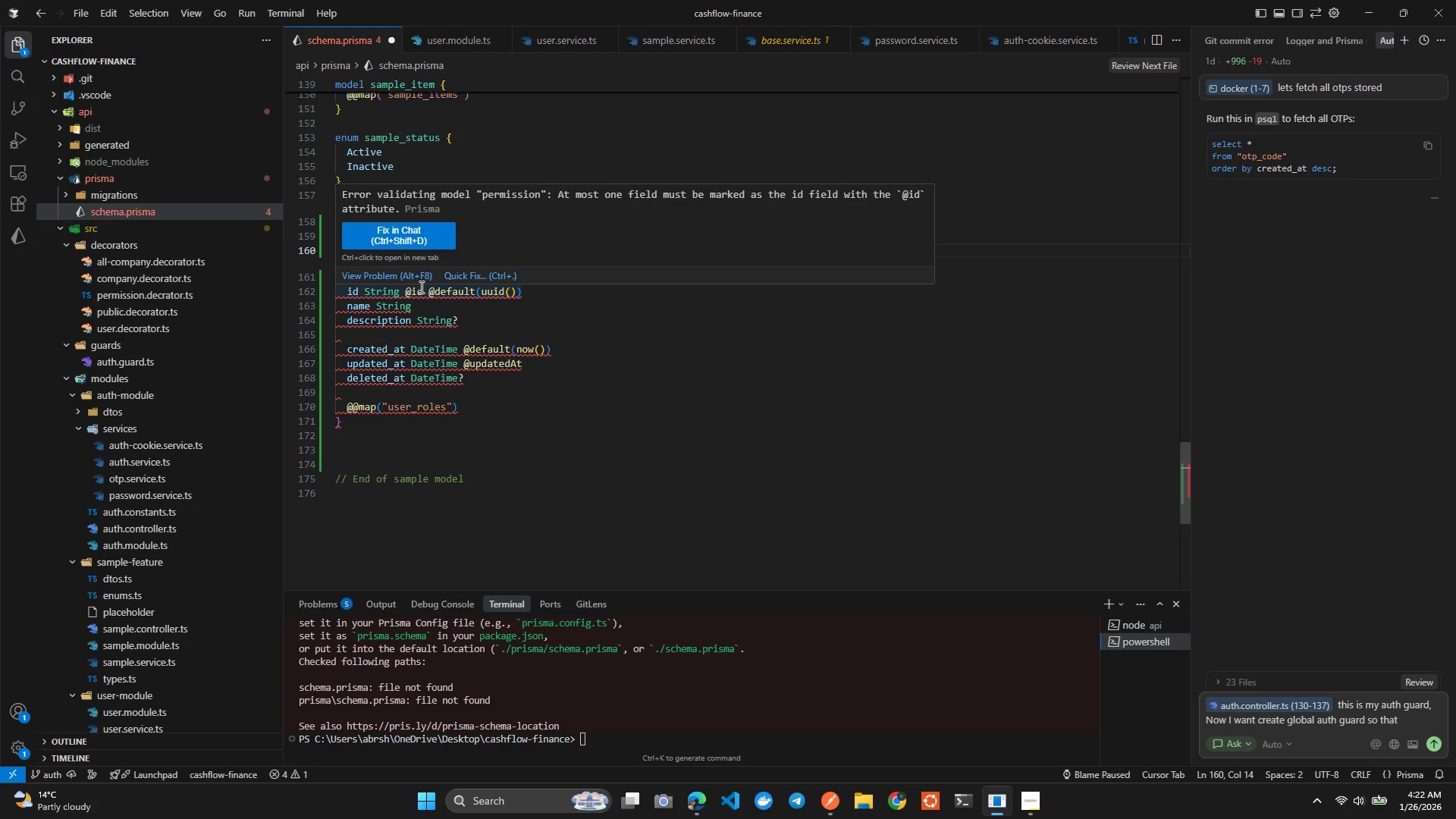 
key(Enter)
 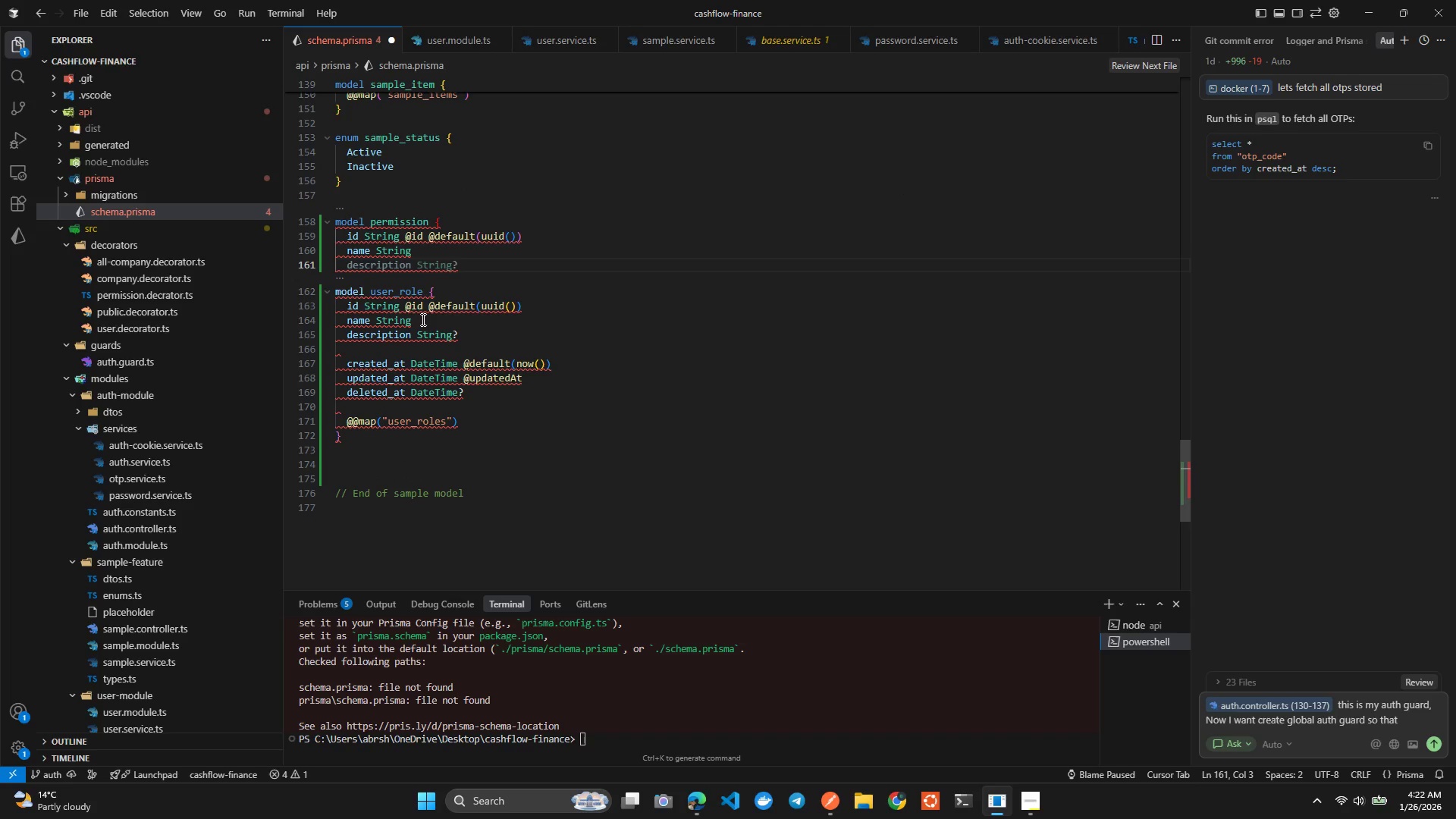 
key(Tab)
 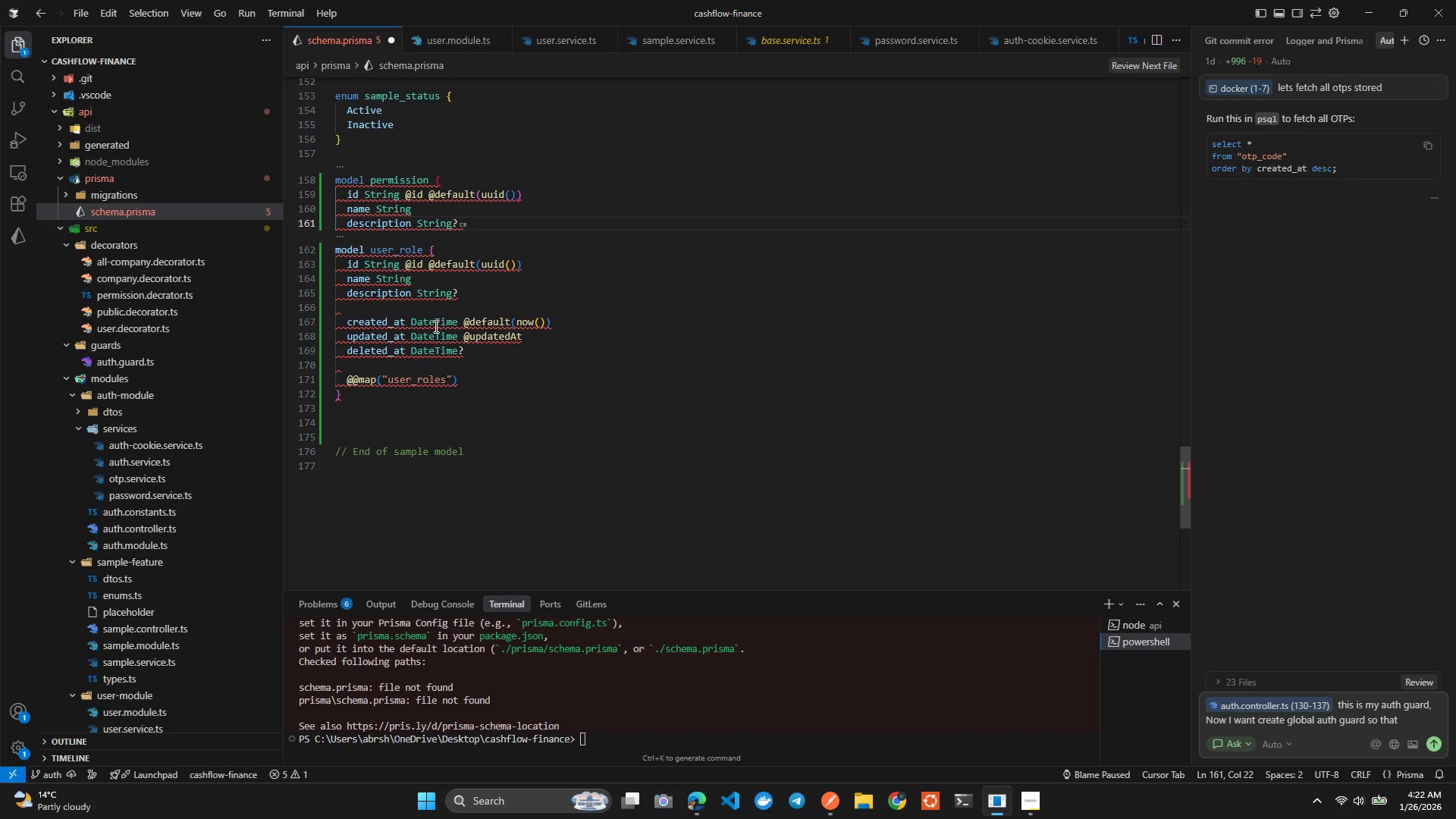 
key(Enter)
 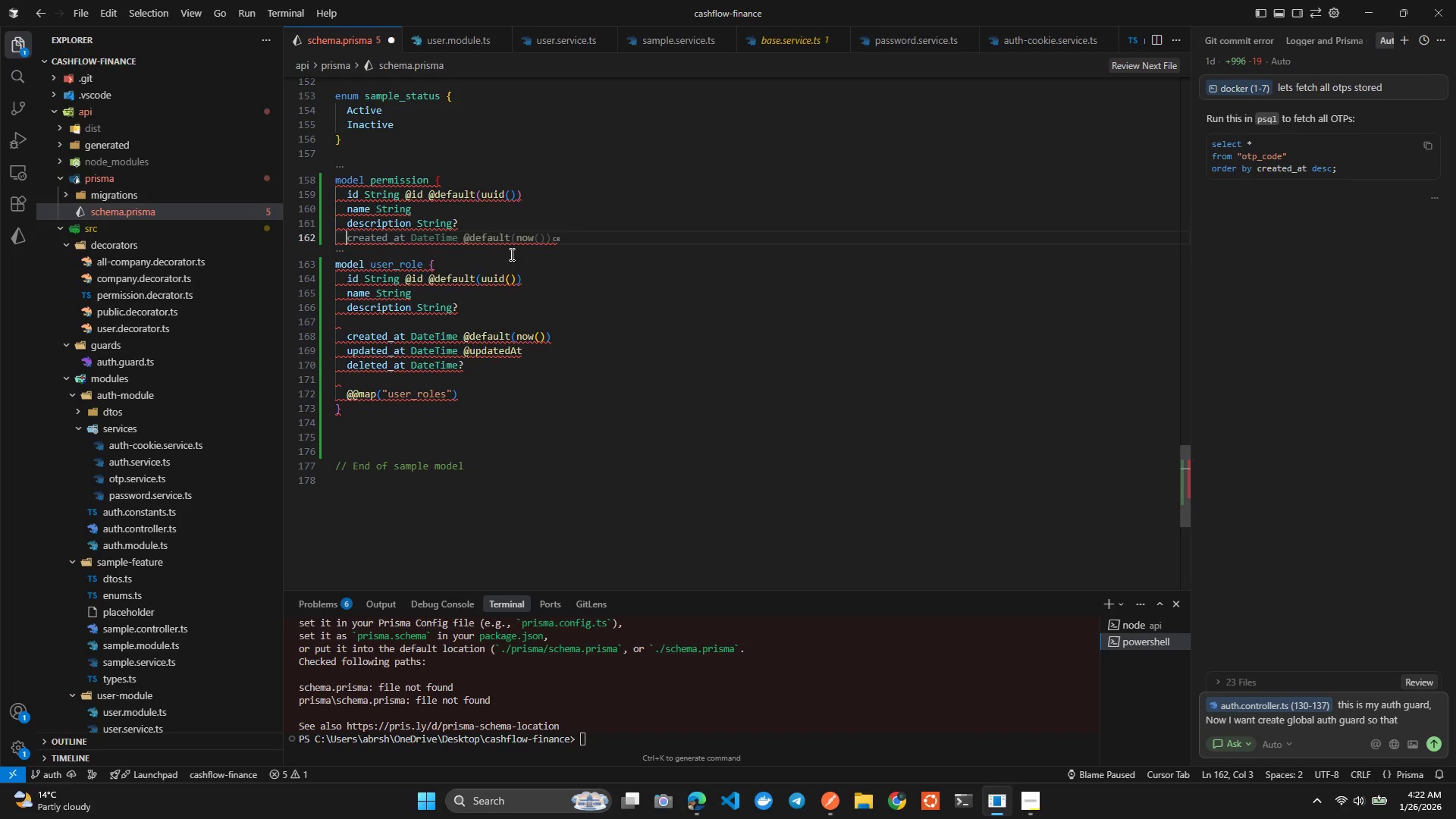 
key(Tab)
 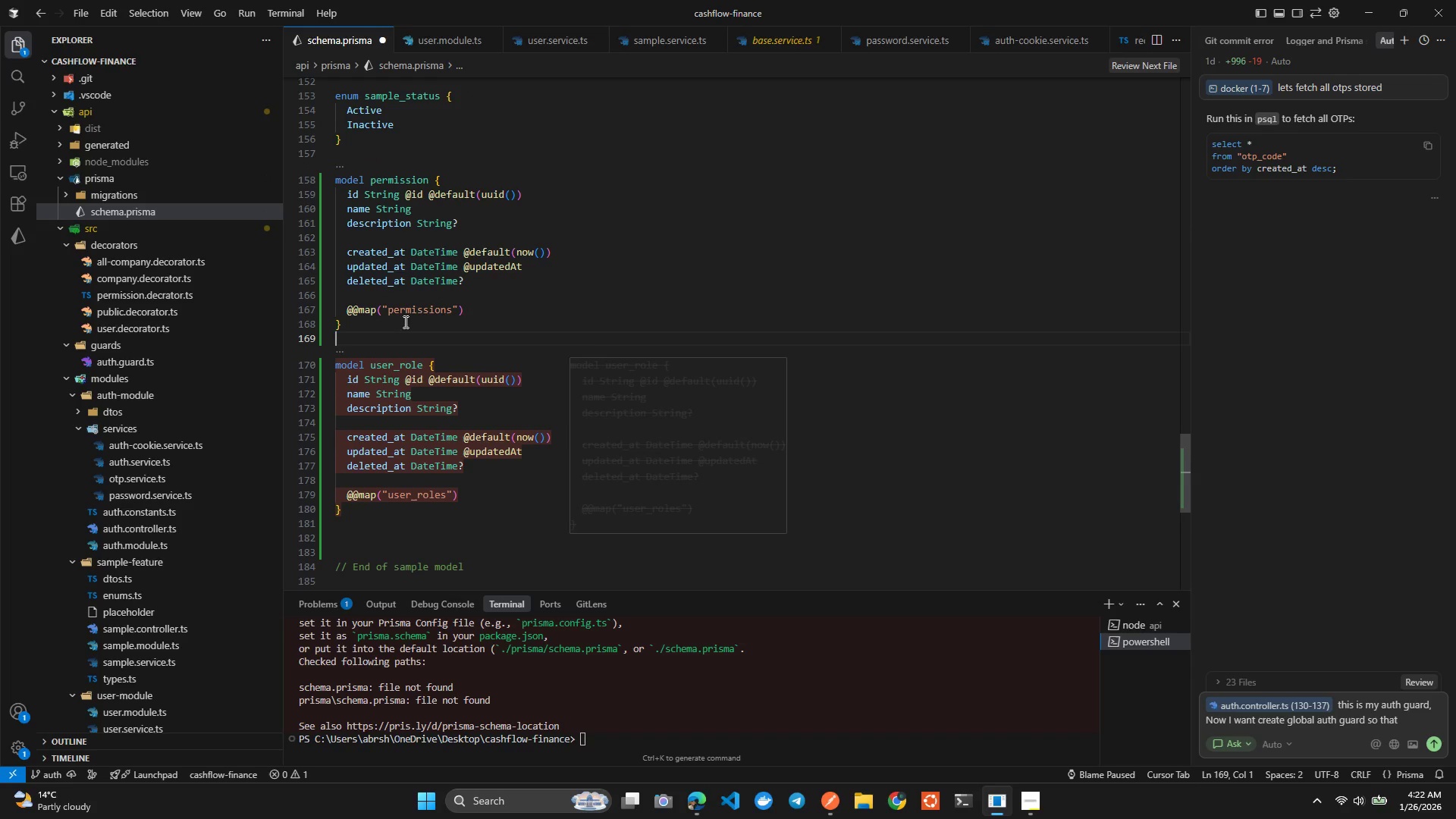 
left_click([411, 320])
 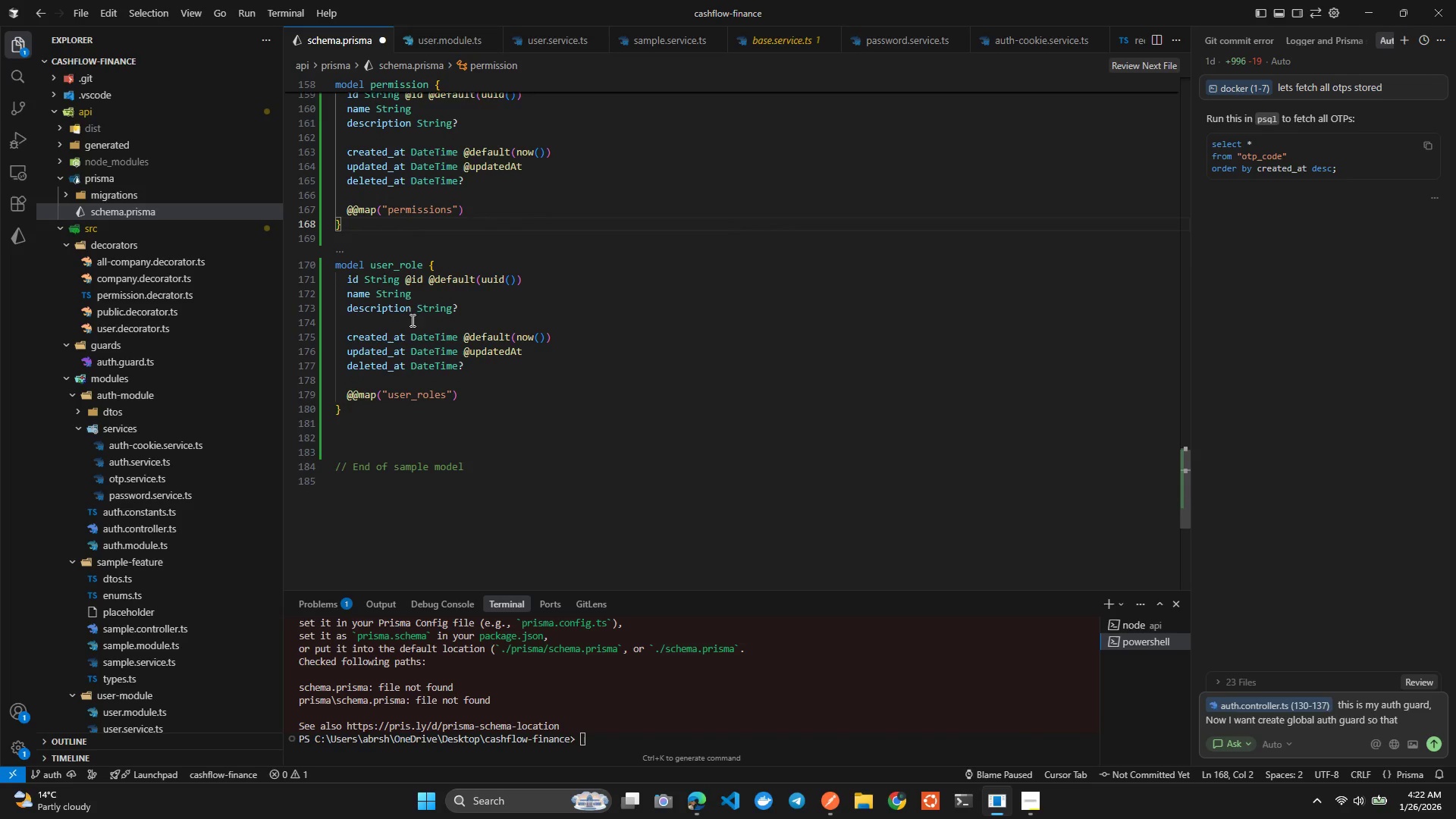 
left_click([420, 325])
 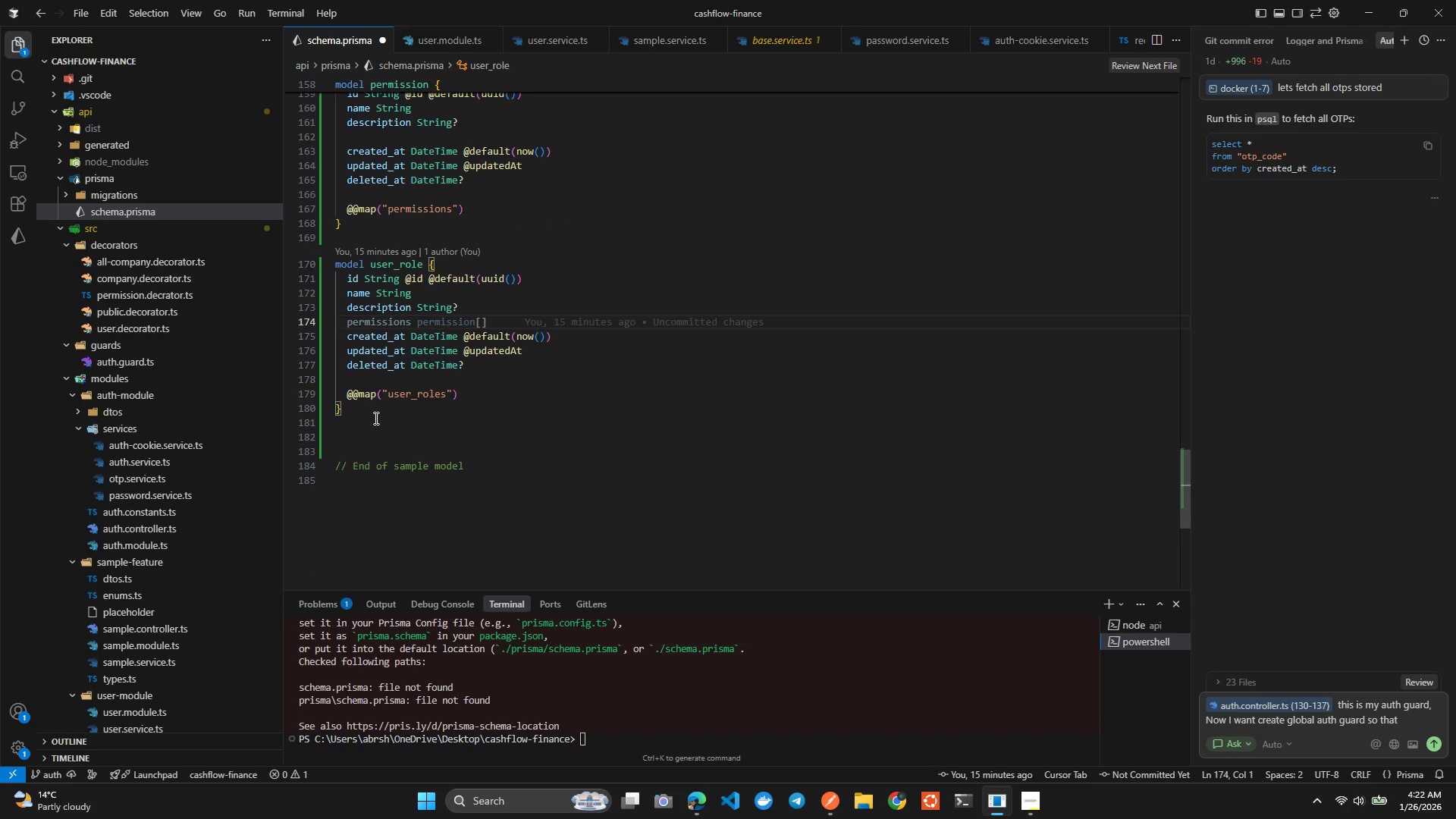 
left_click([373, 419])
 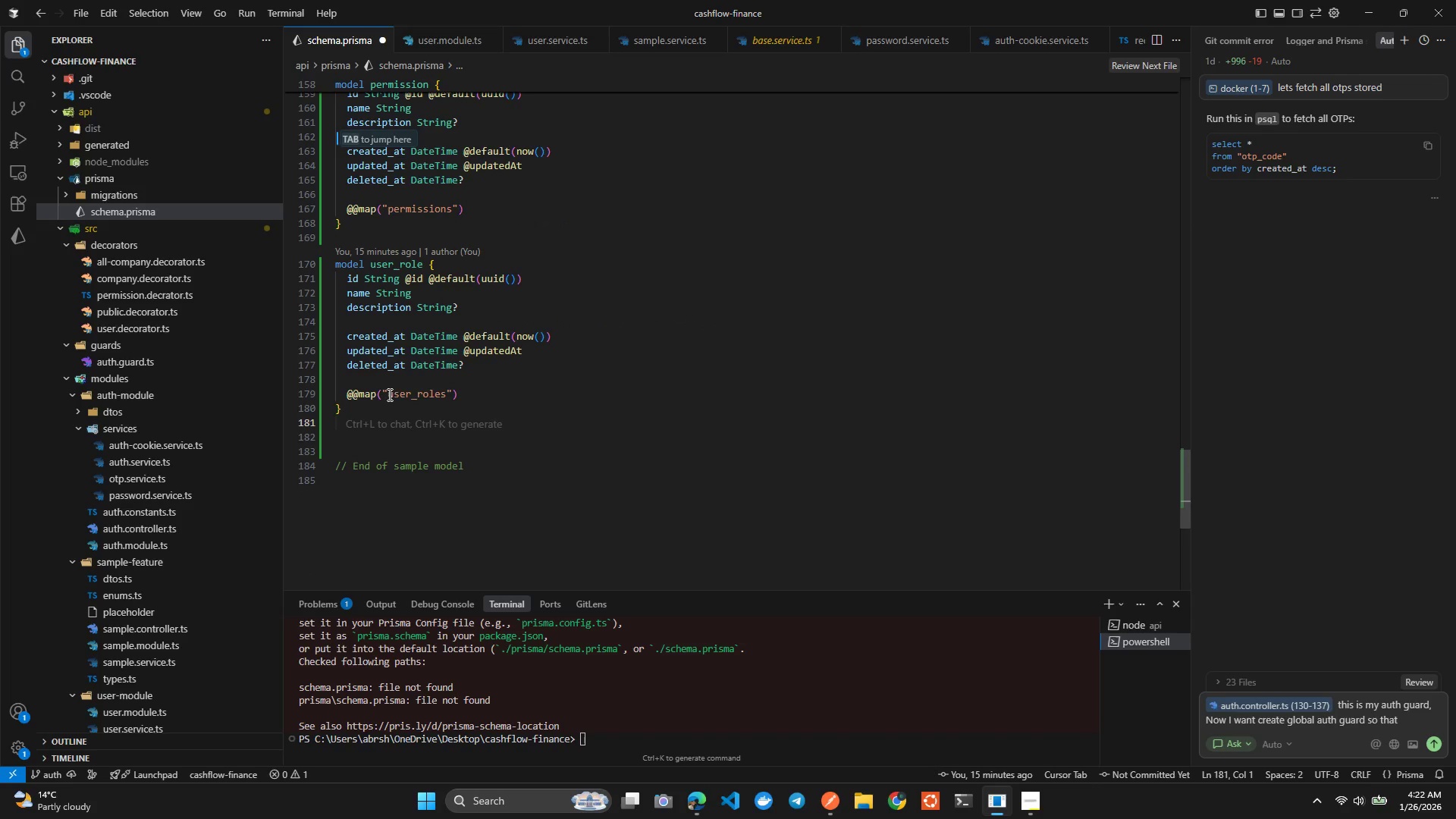 
left_click([389, 394])
 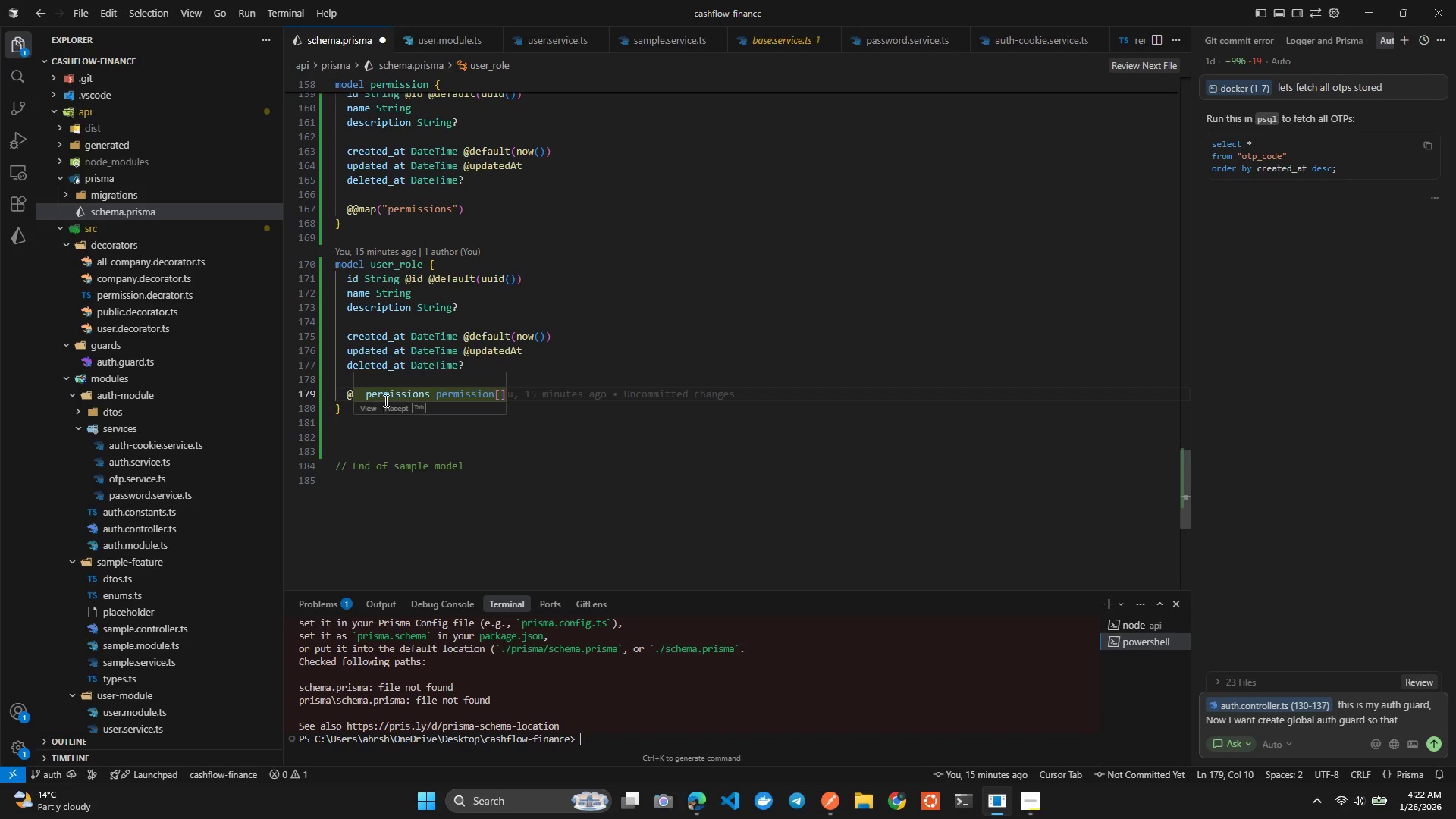 
left_click([382, 403])
 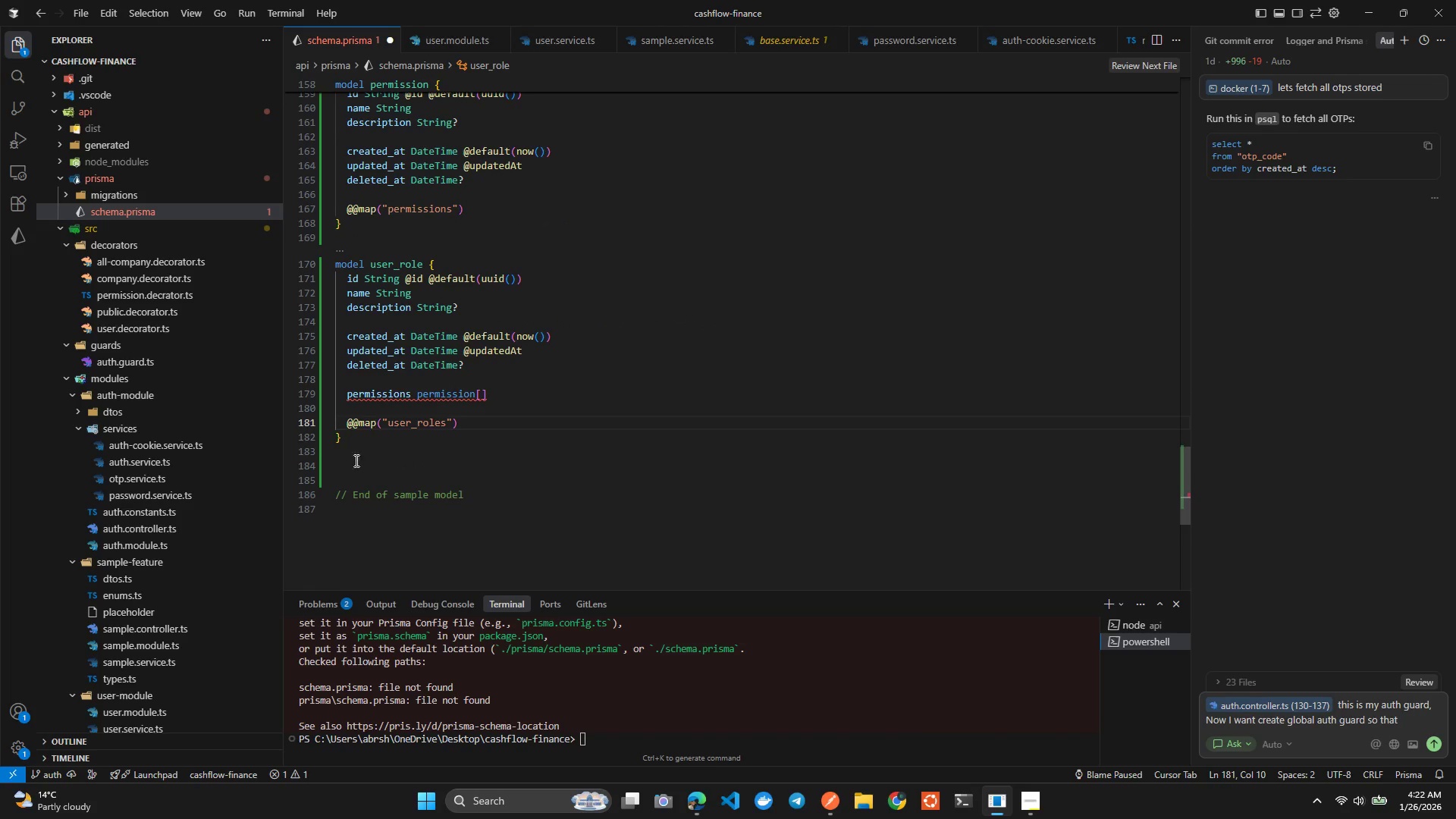 
left_click([353, 469])
 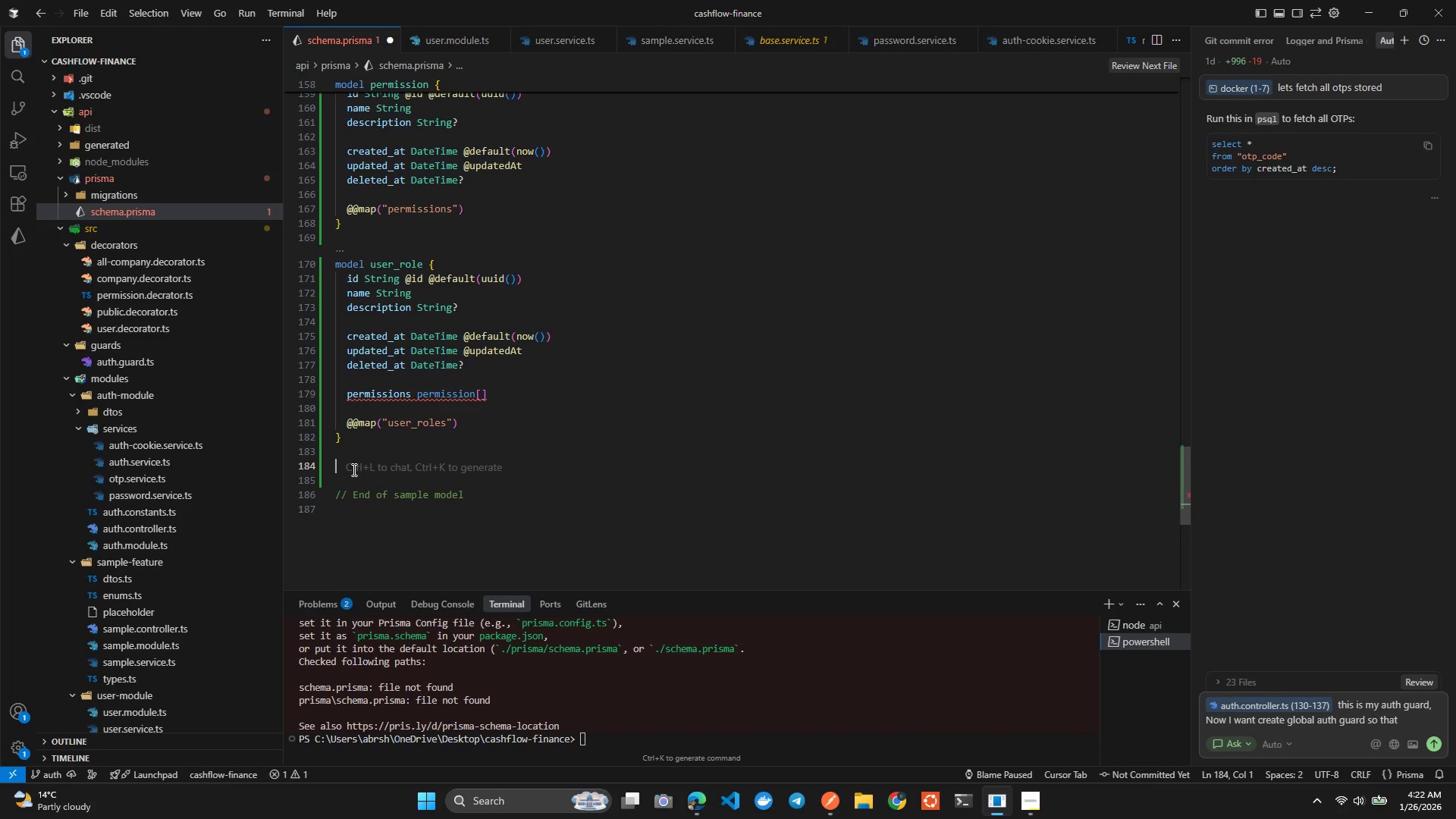 
hold_key(key=ControlLeft, duration=0.52)
 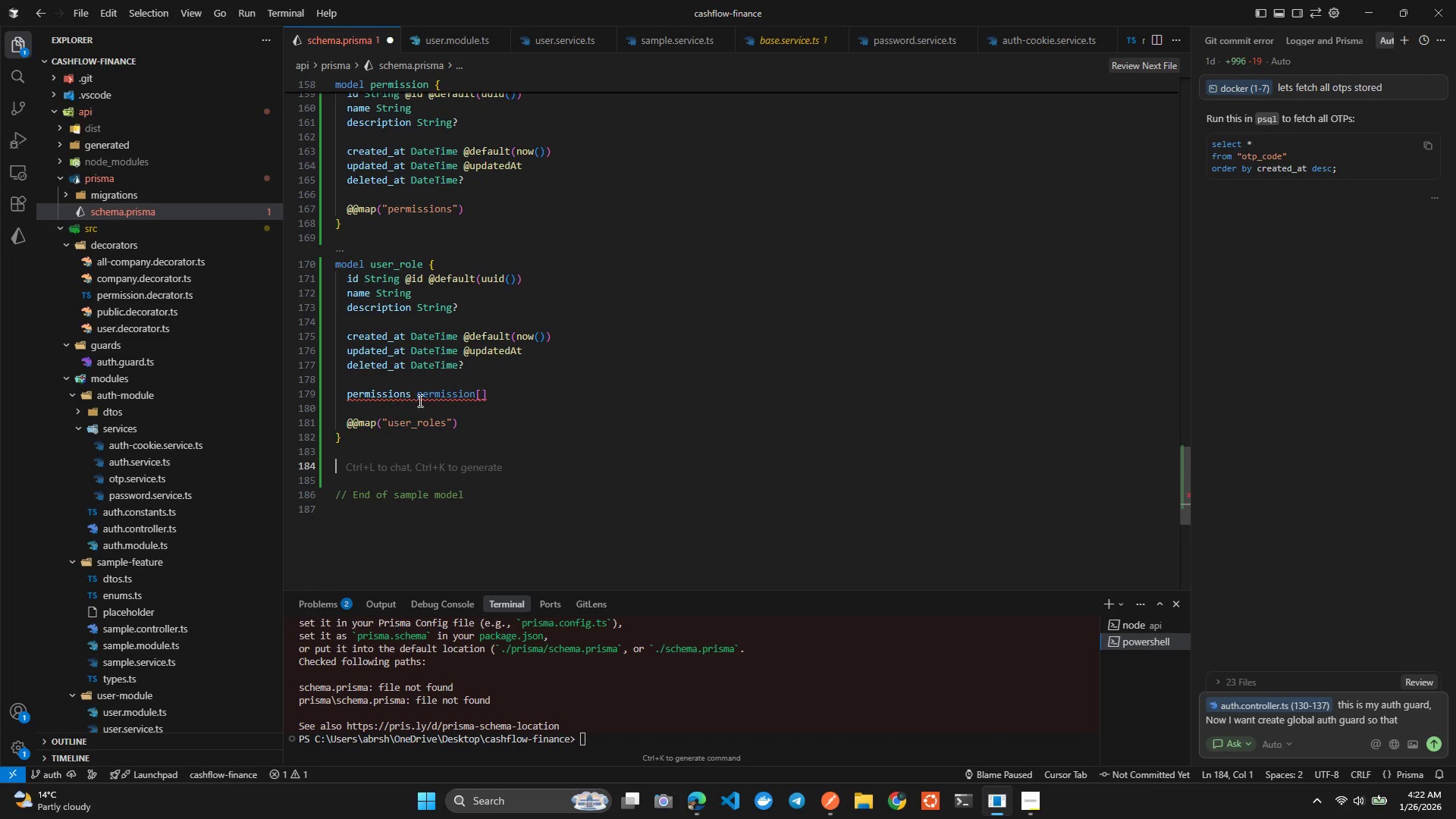 
hold_key(key=ControlLeft, duration=0.36)
 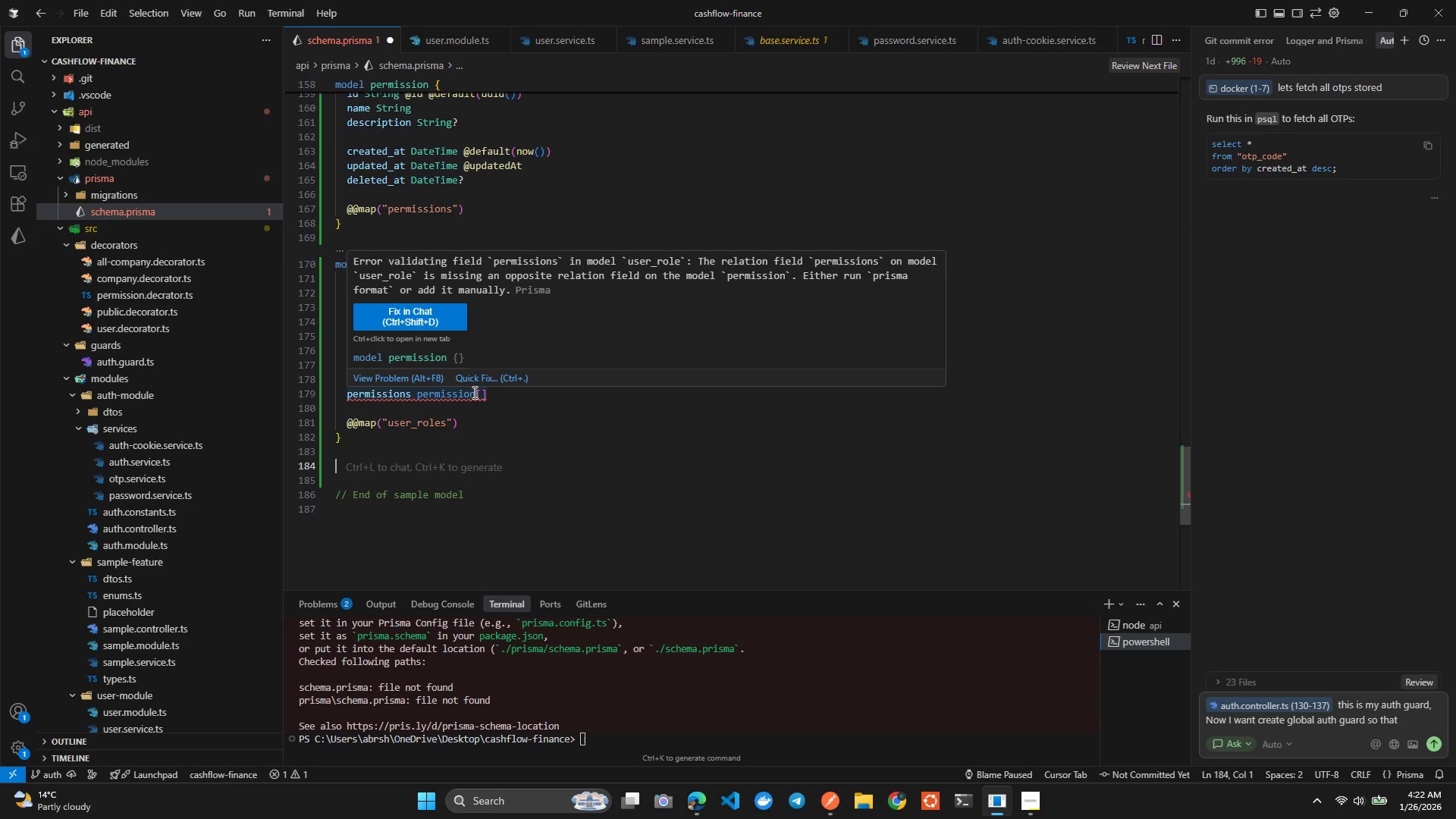 
left_click([475, 392])
 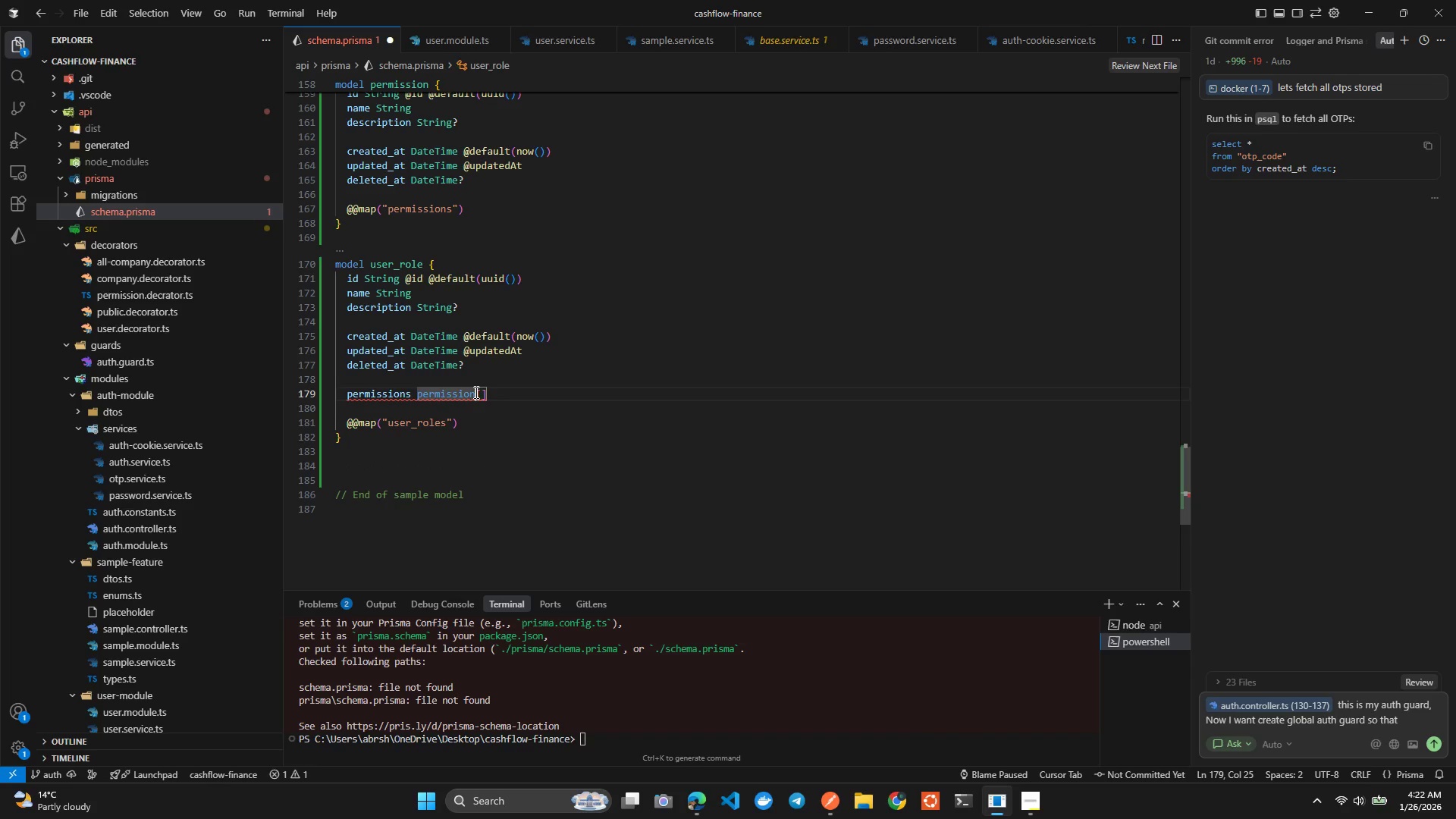 
key(Control+Space)
 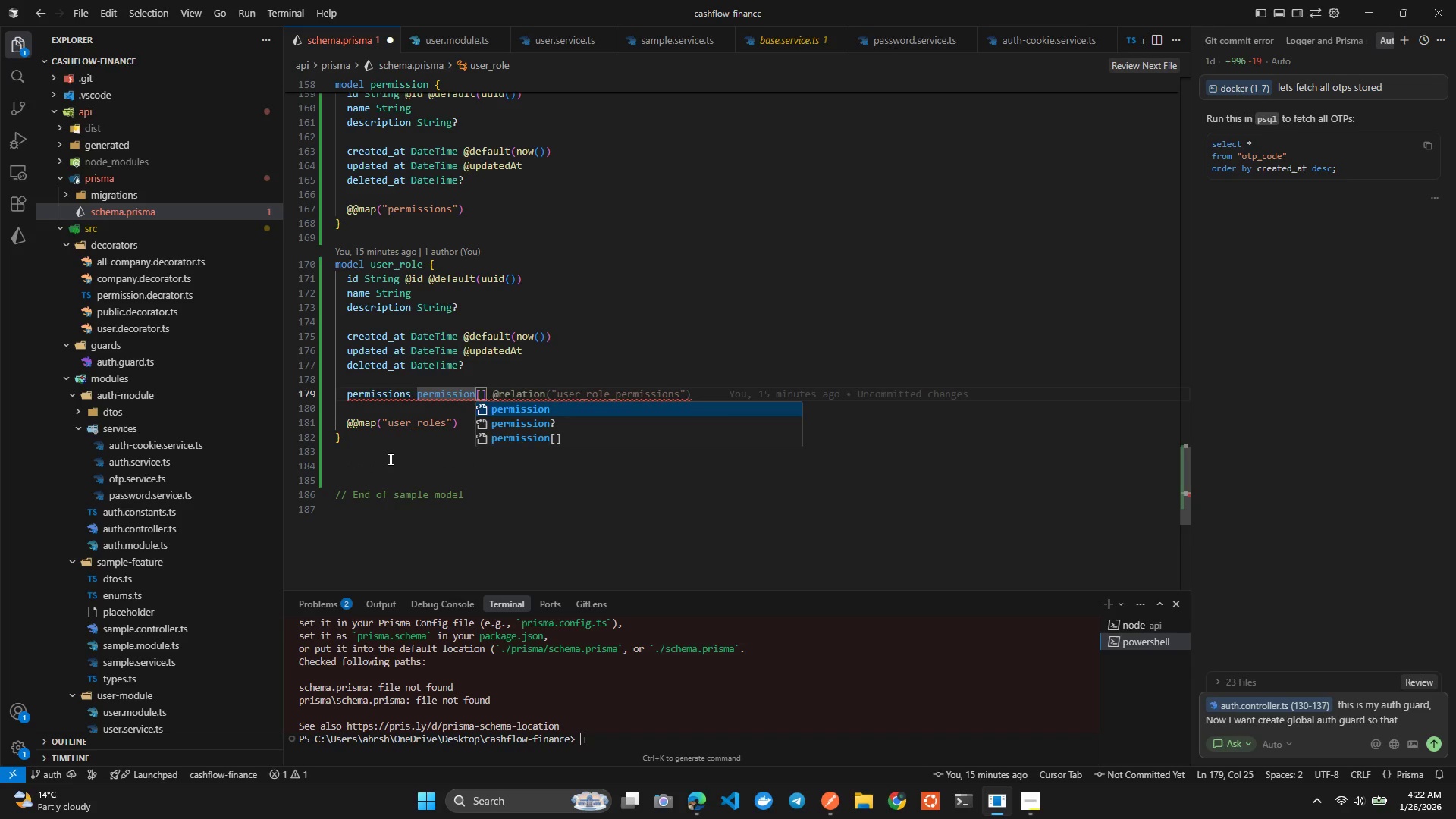 
key(Tab)
 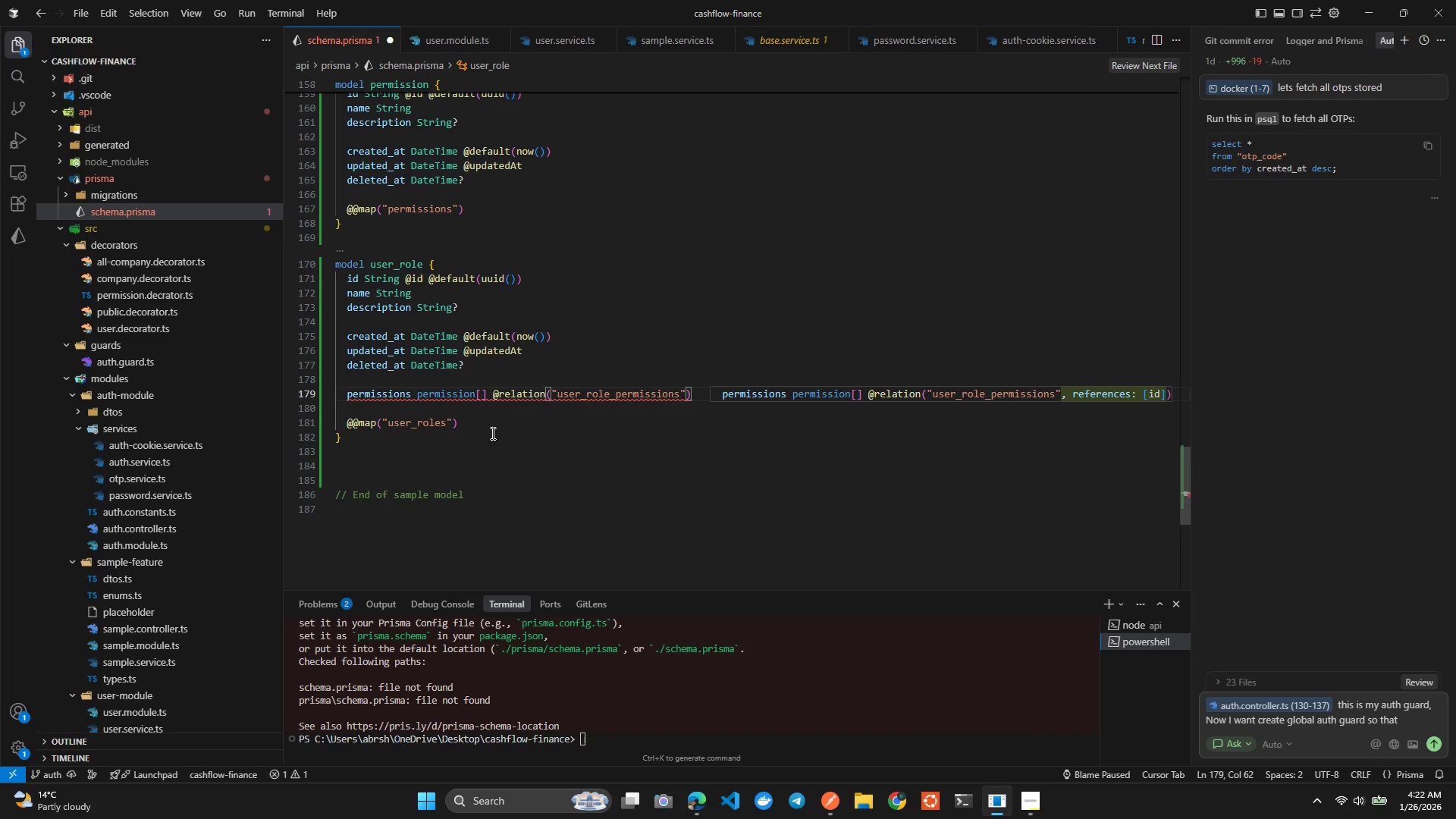 
key(Alt+Shift+ShiftLeft)
 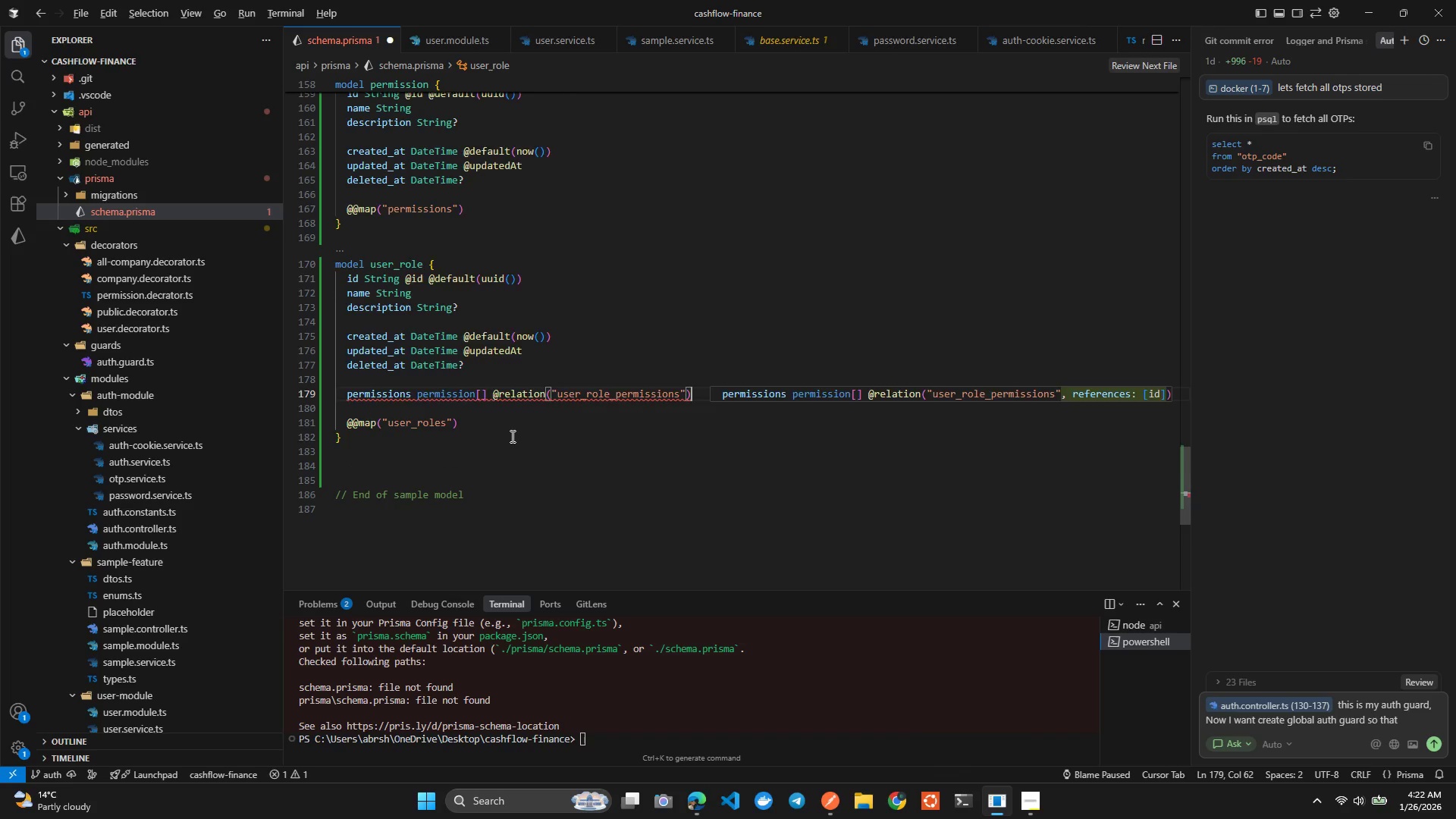 
key(Alt+Shift+F)
 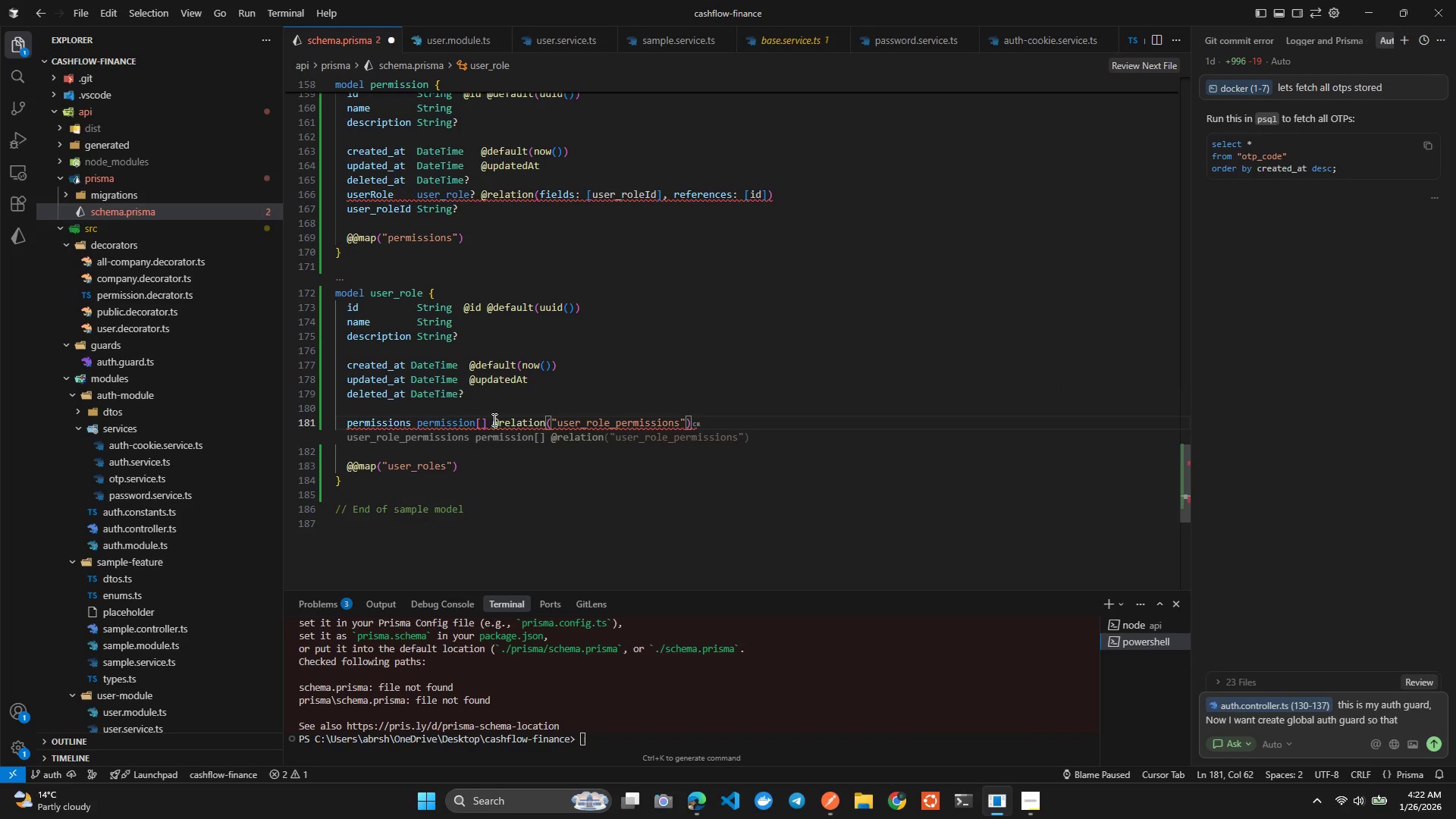 
left_click([501, 359])
 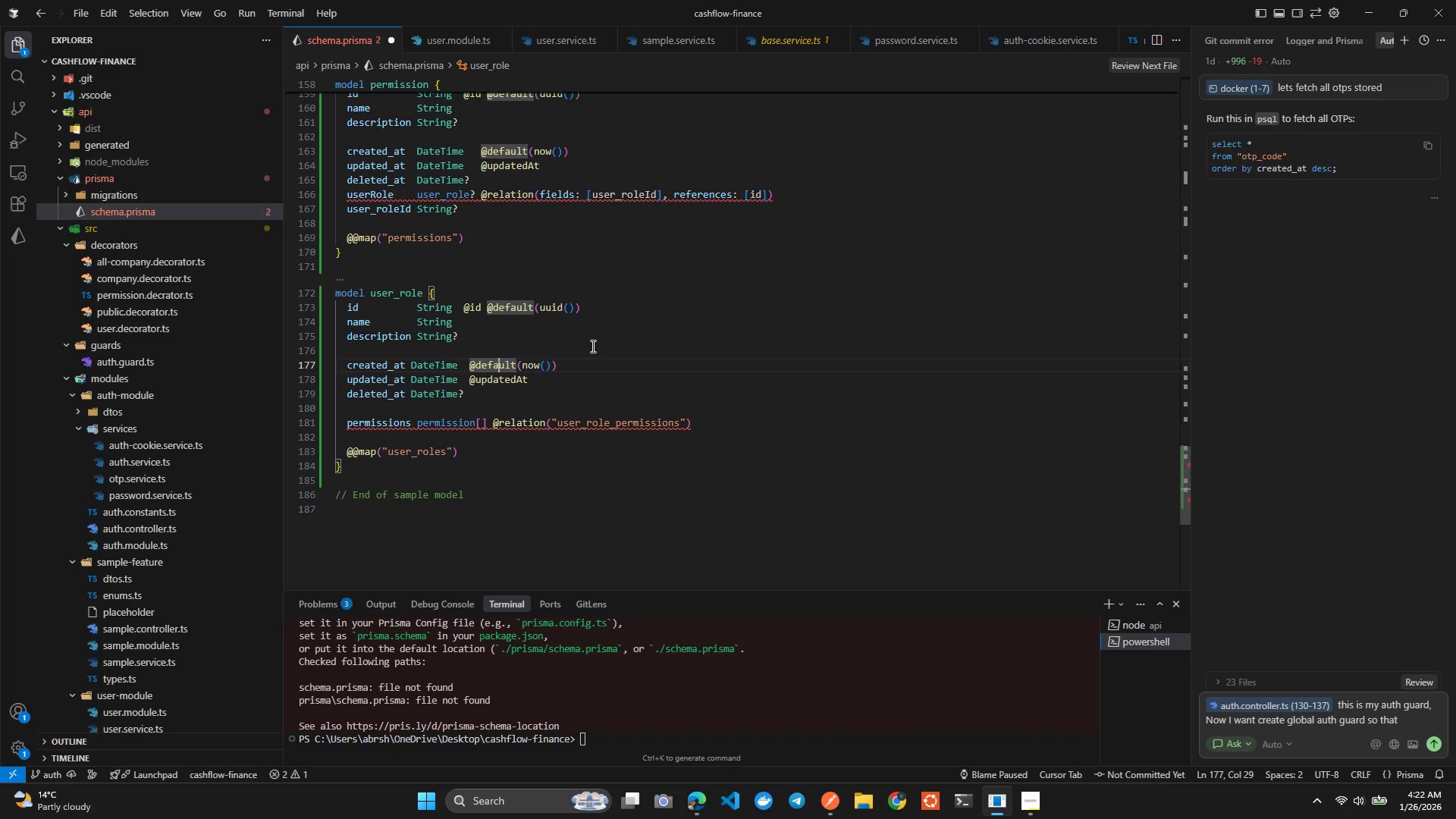 
key(Control+S)
 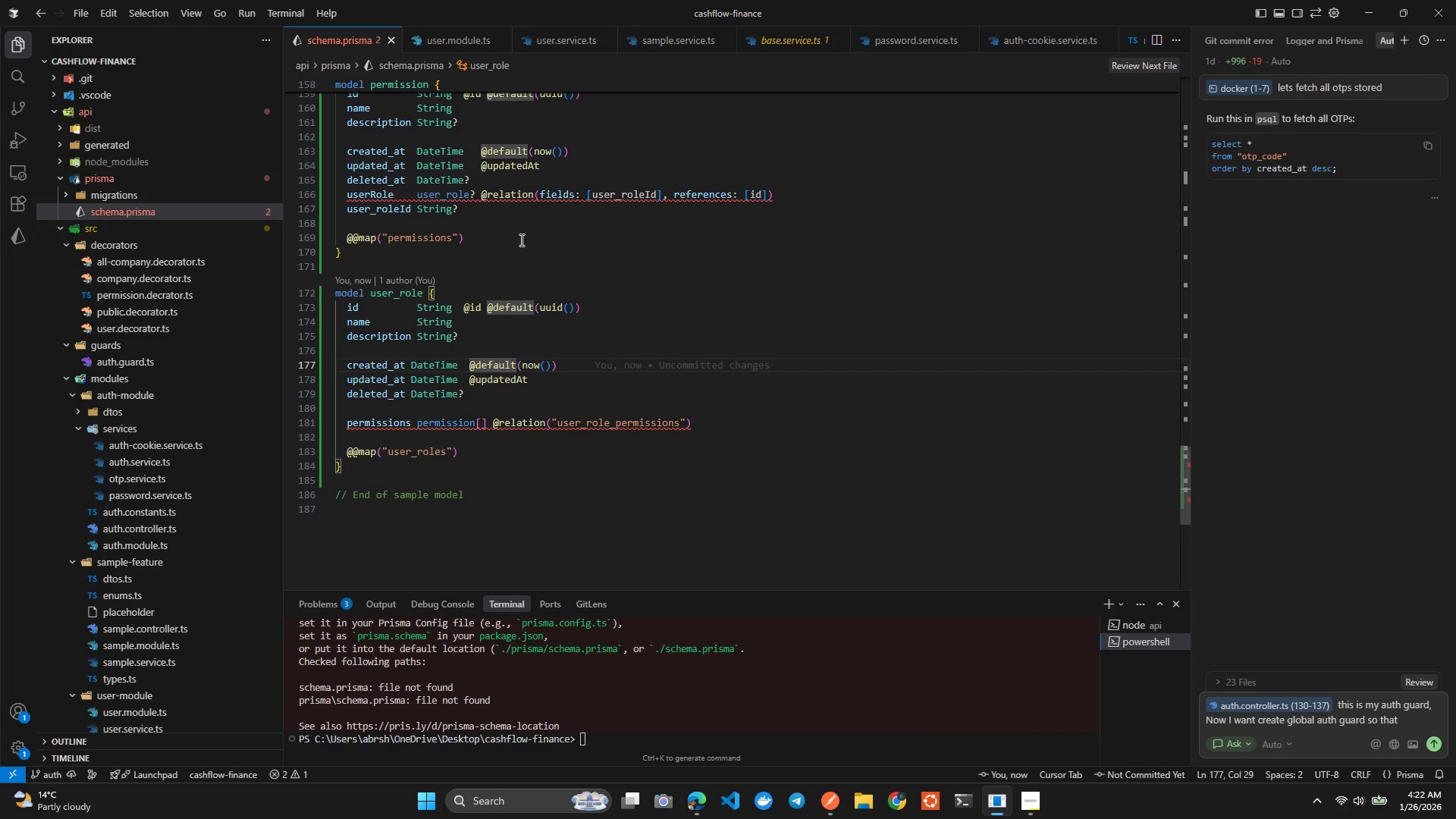 
mouse_move([472, 205])
 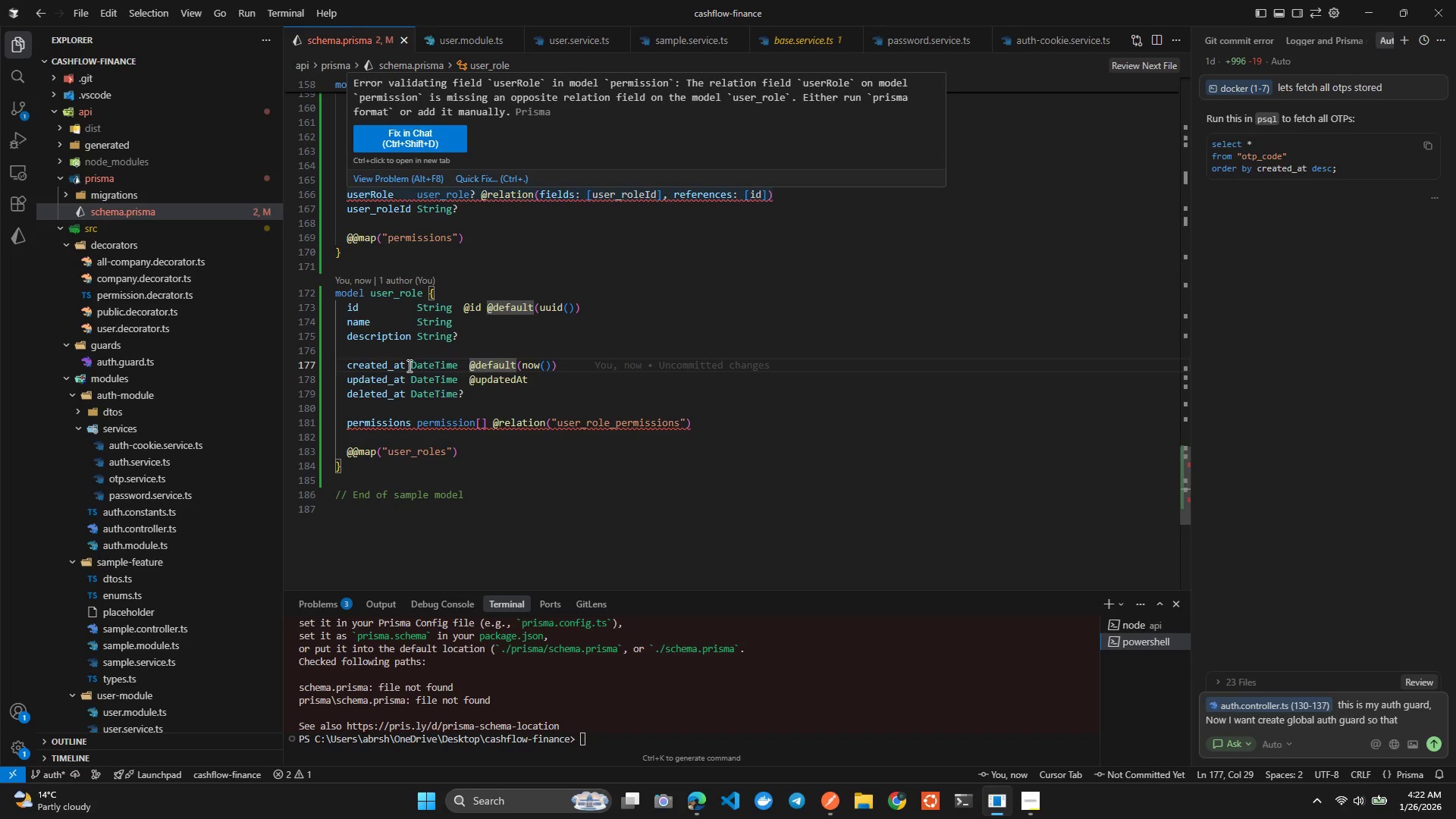 
left_click([408, 366])
 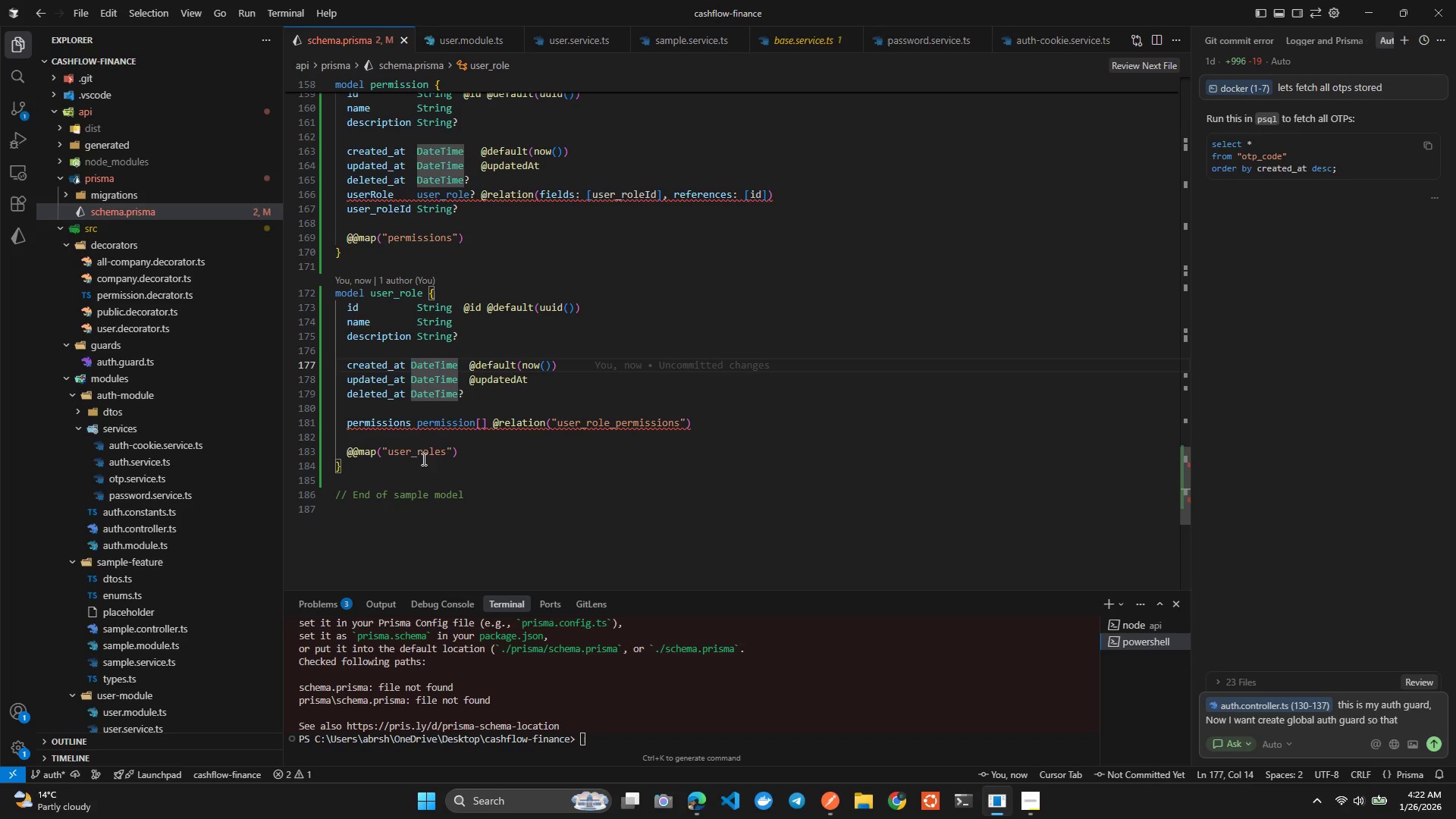 
left_click([381, 458])
 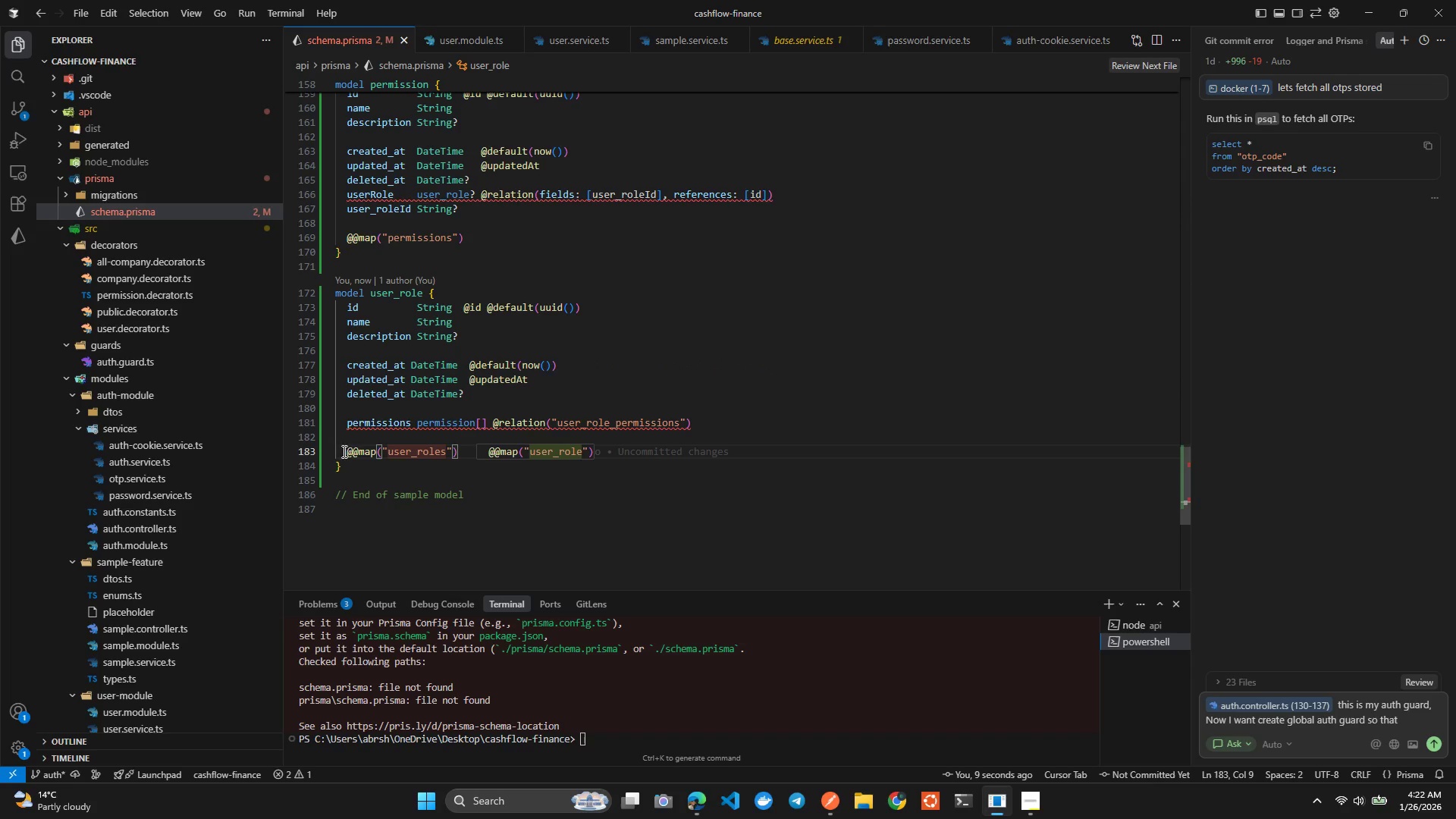 
left_click([373, 425])
 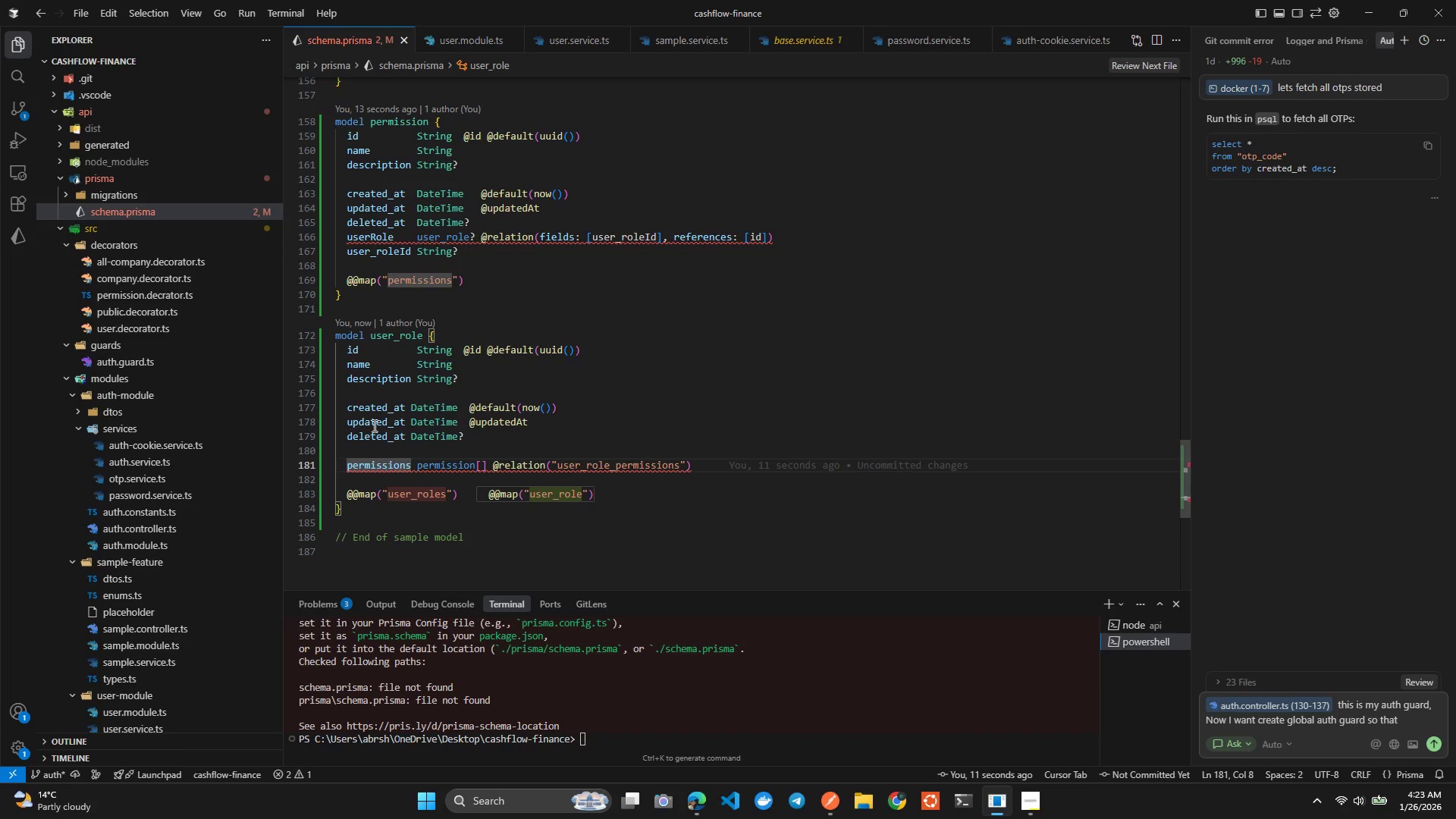 
wait(19.94)
 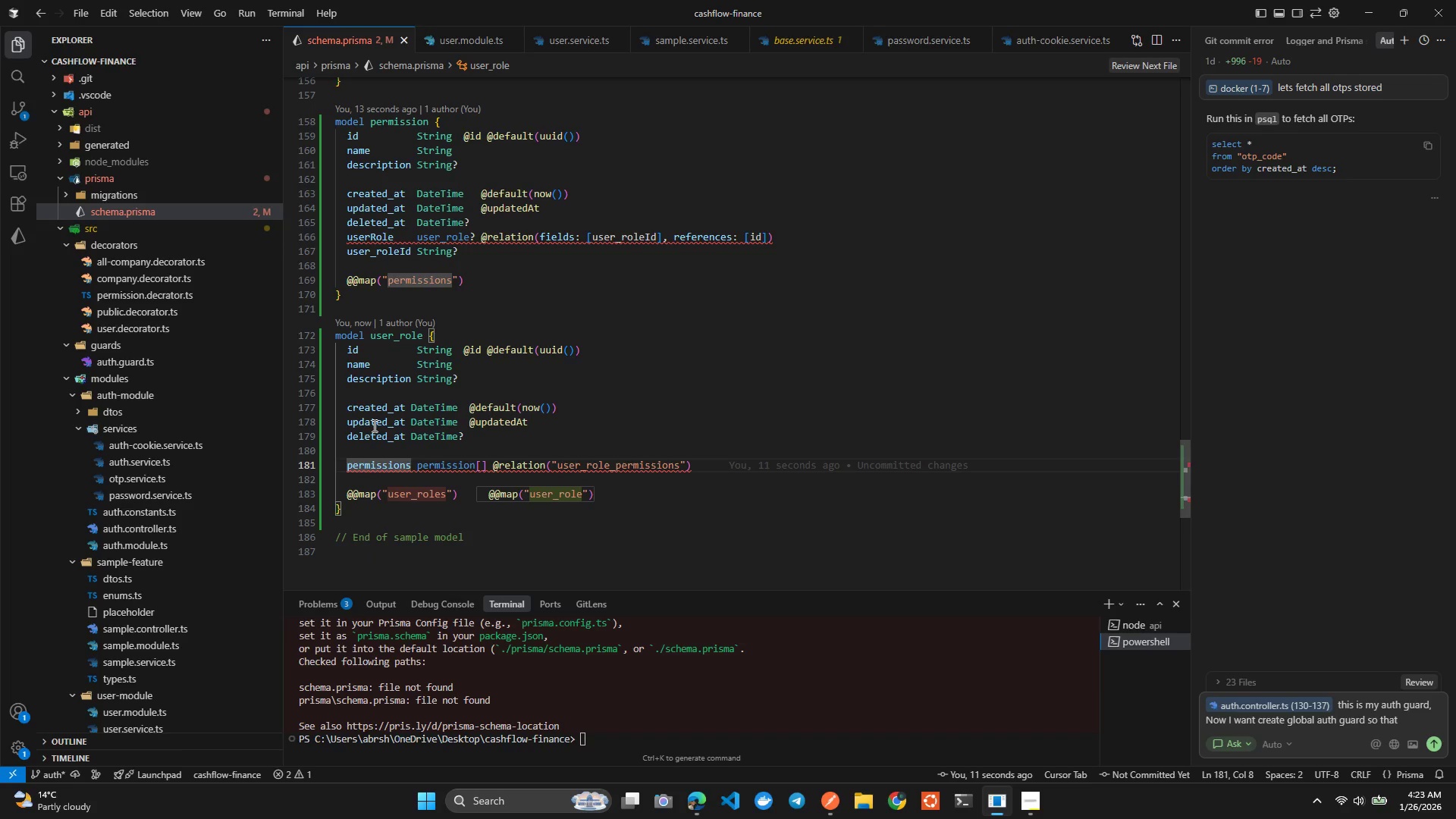 
left_click([1410, 719])
 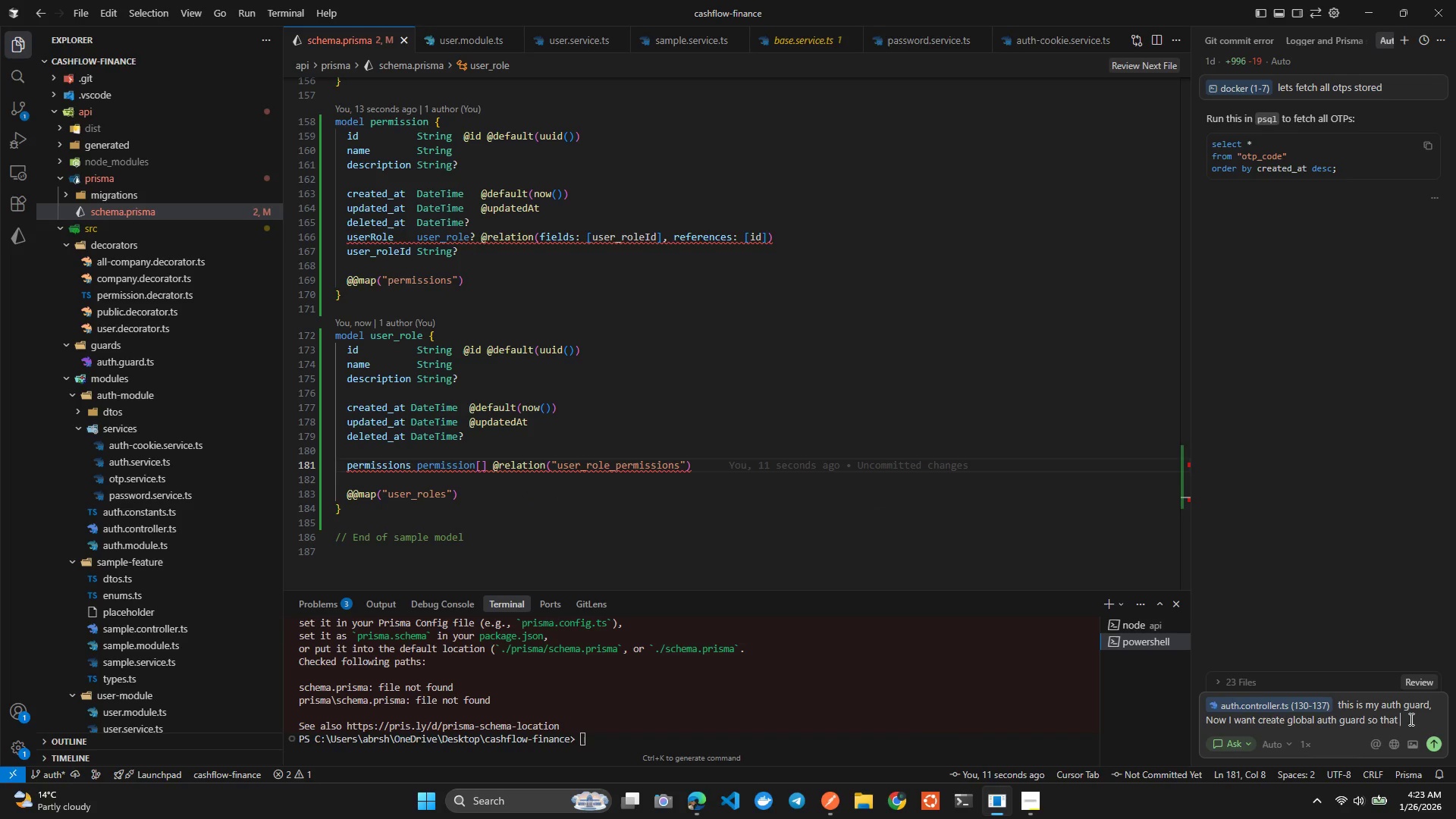 
key(Control+A)
 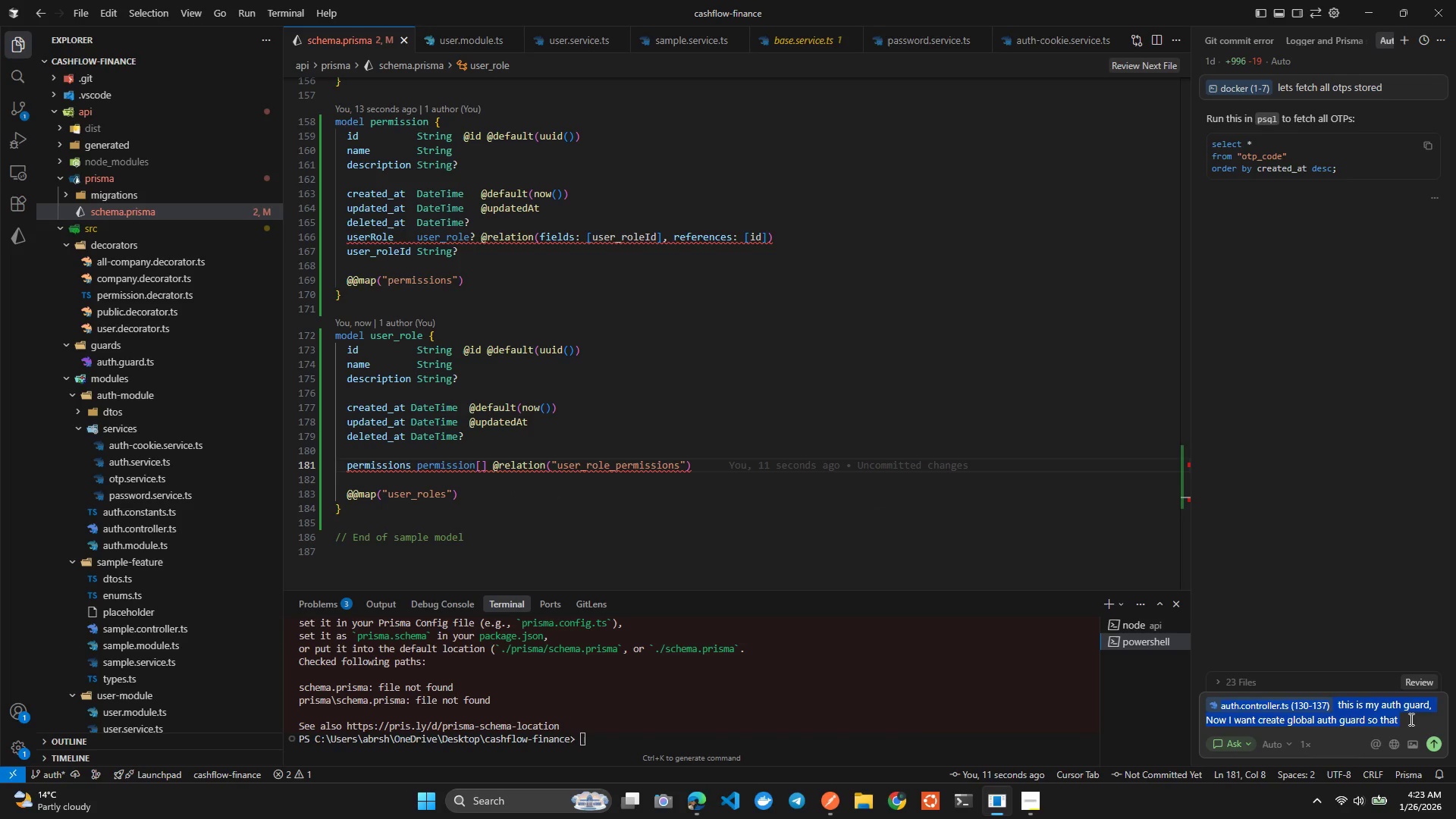 
key(Control+X)
 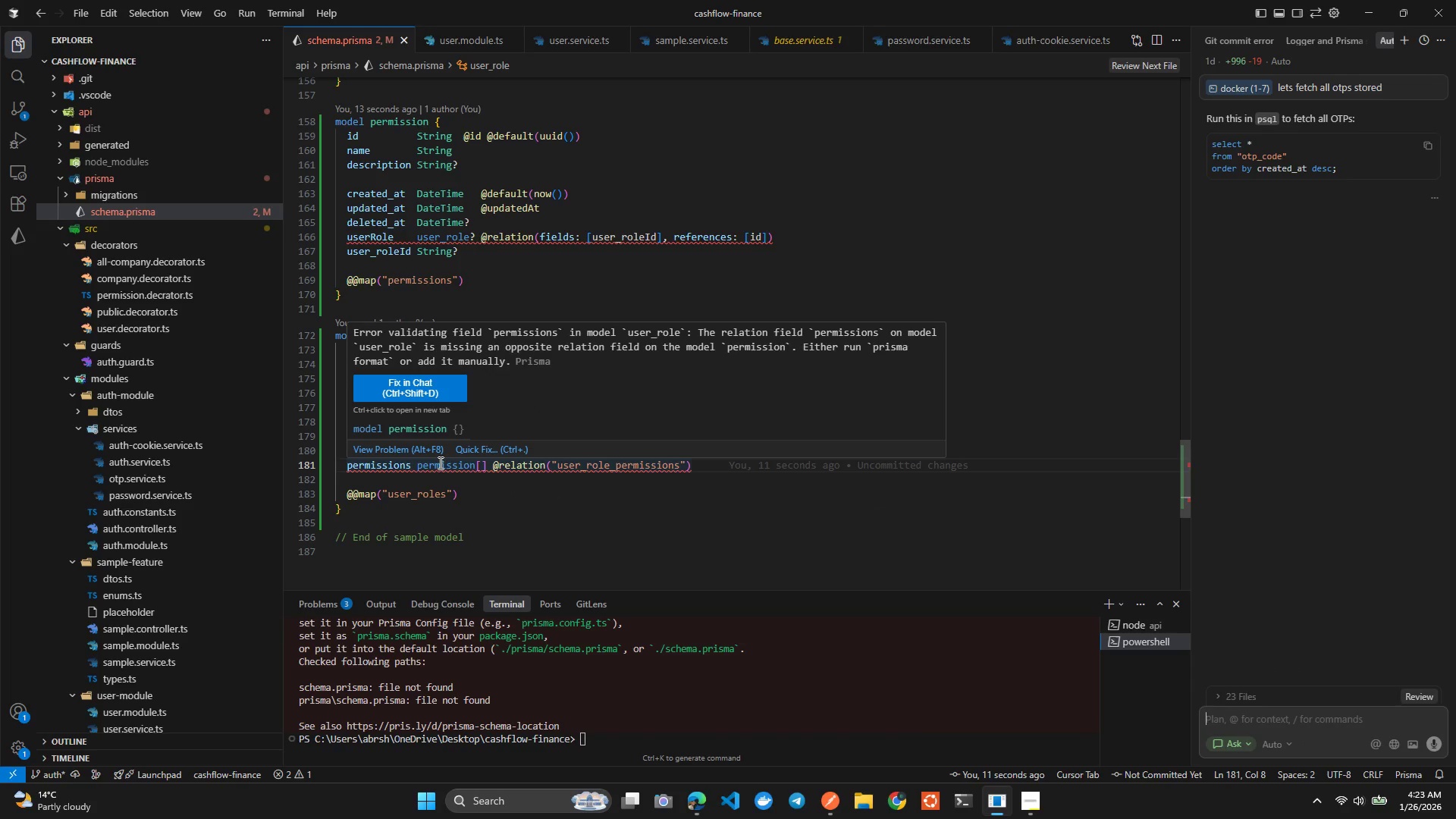 
left_click([417, 385])
 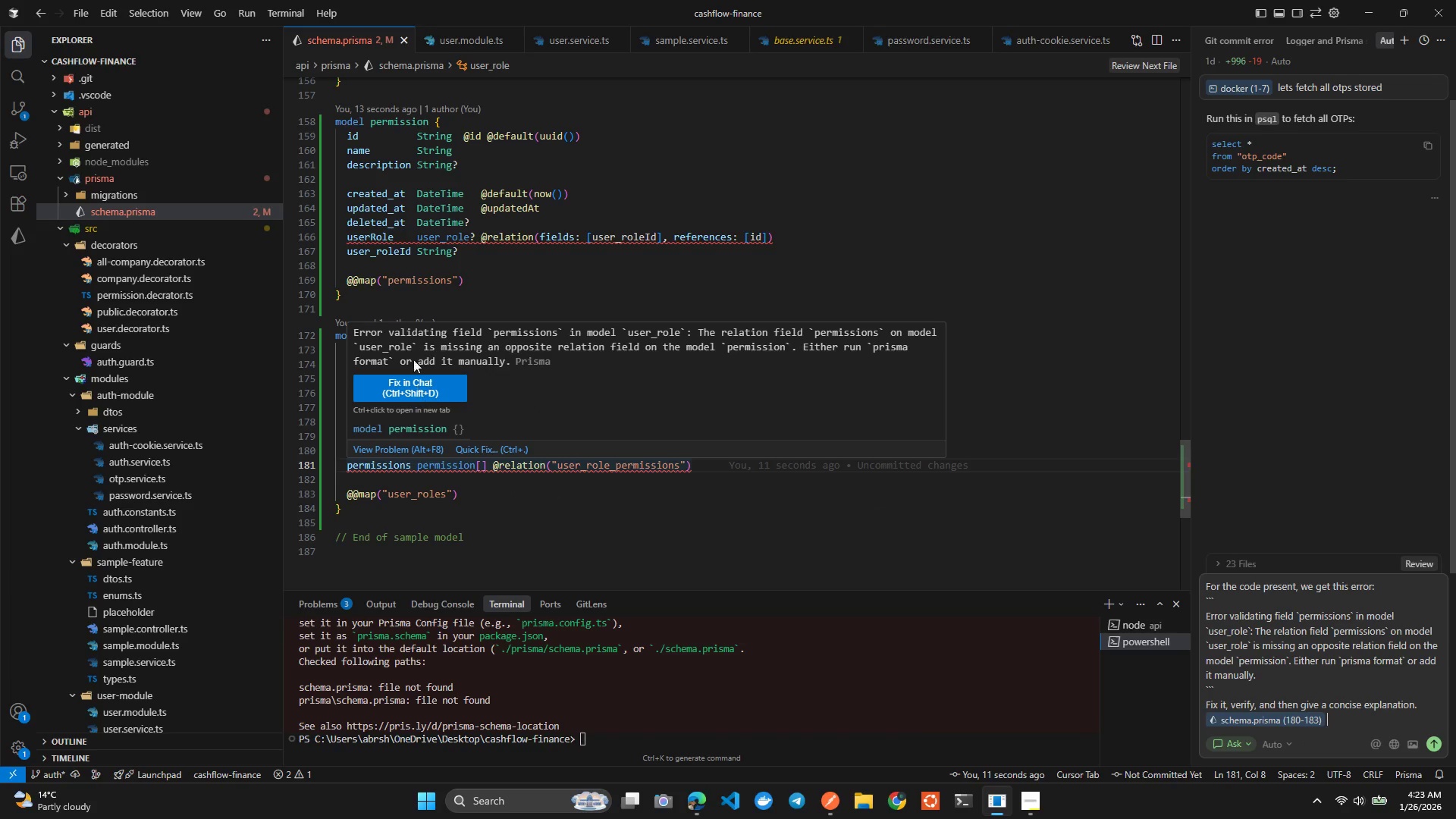 
mouse_move([430, 240])
 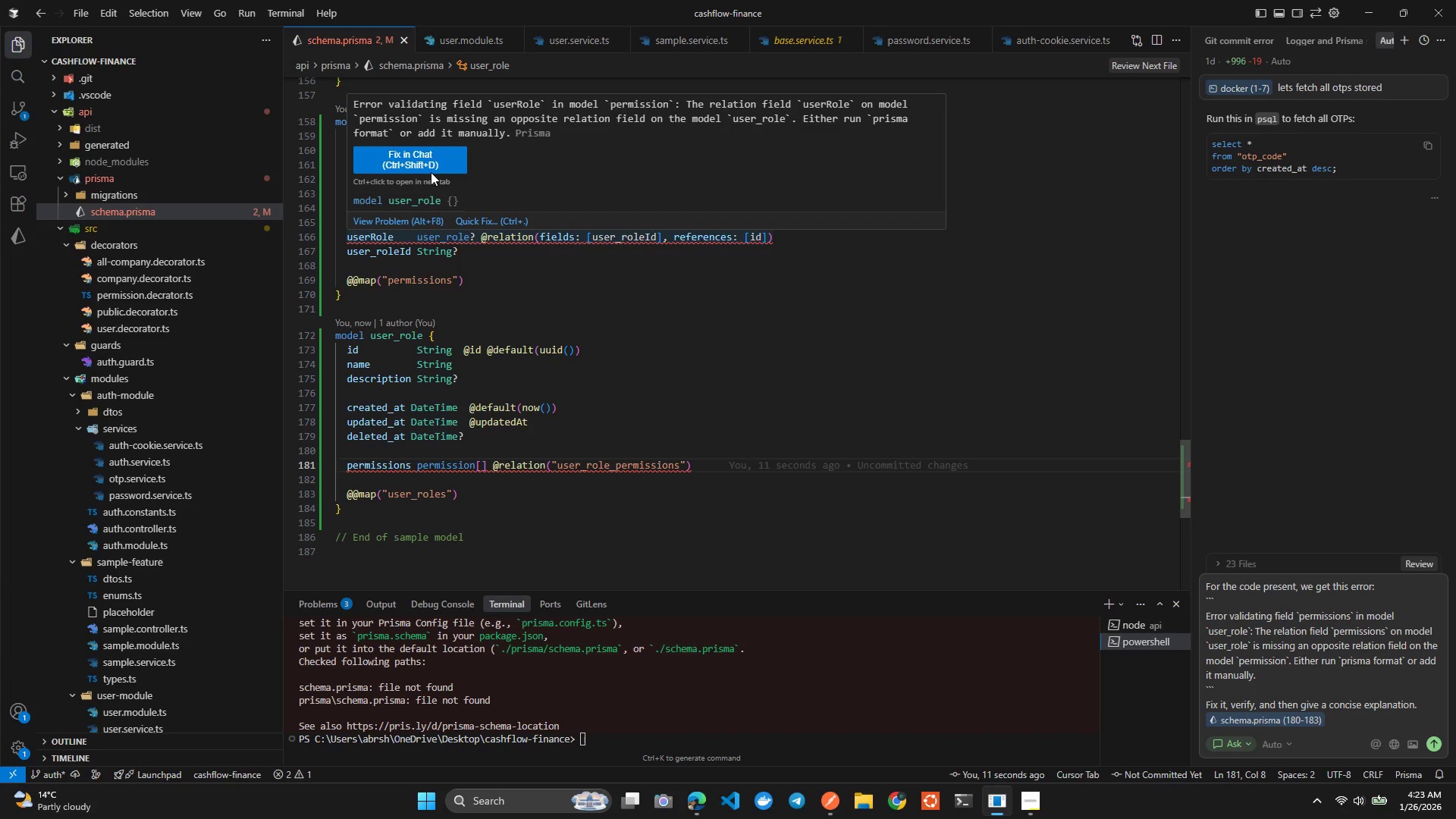 
left_click([427, 155])
 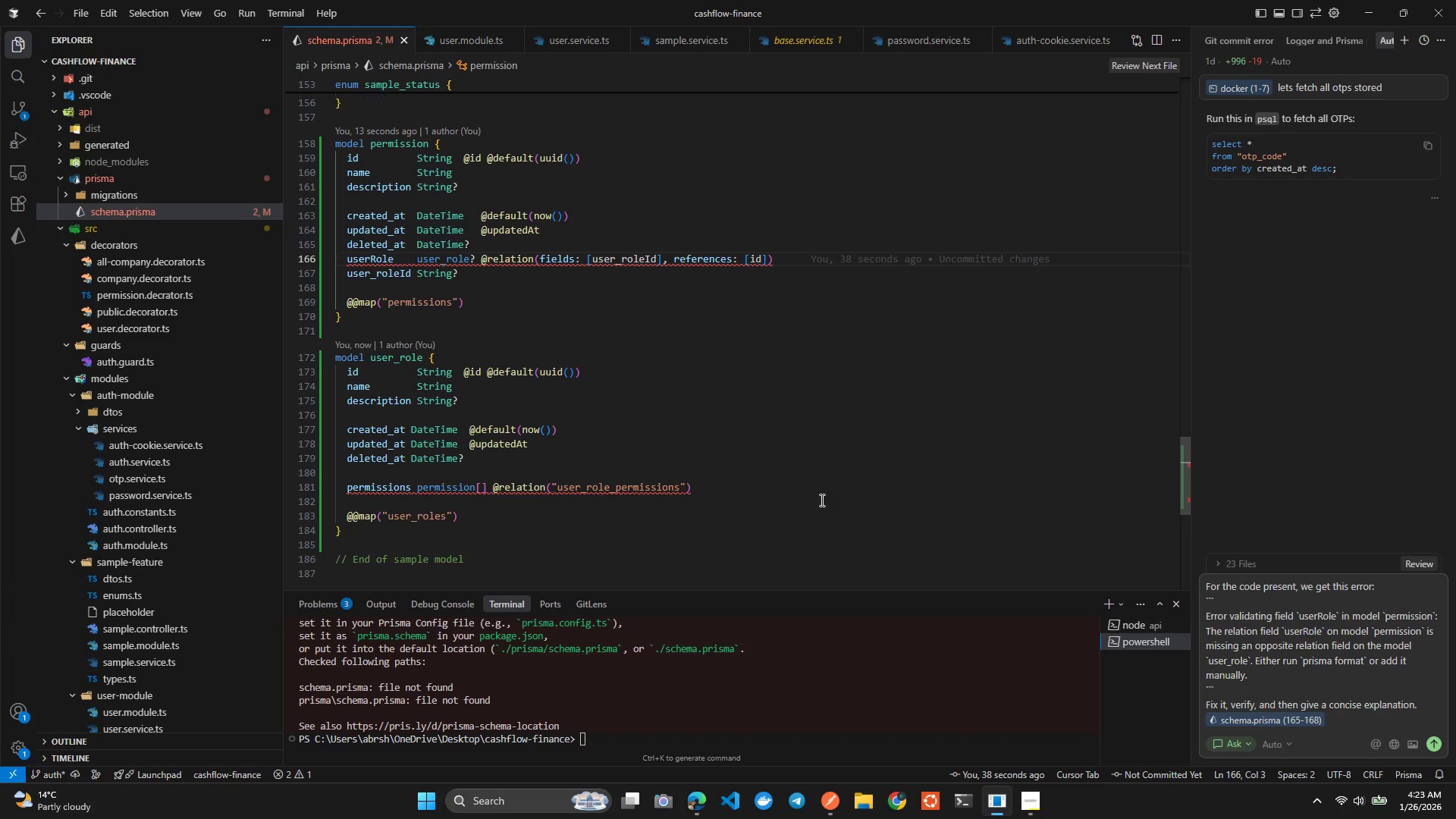 
left_click([363, 479])
 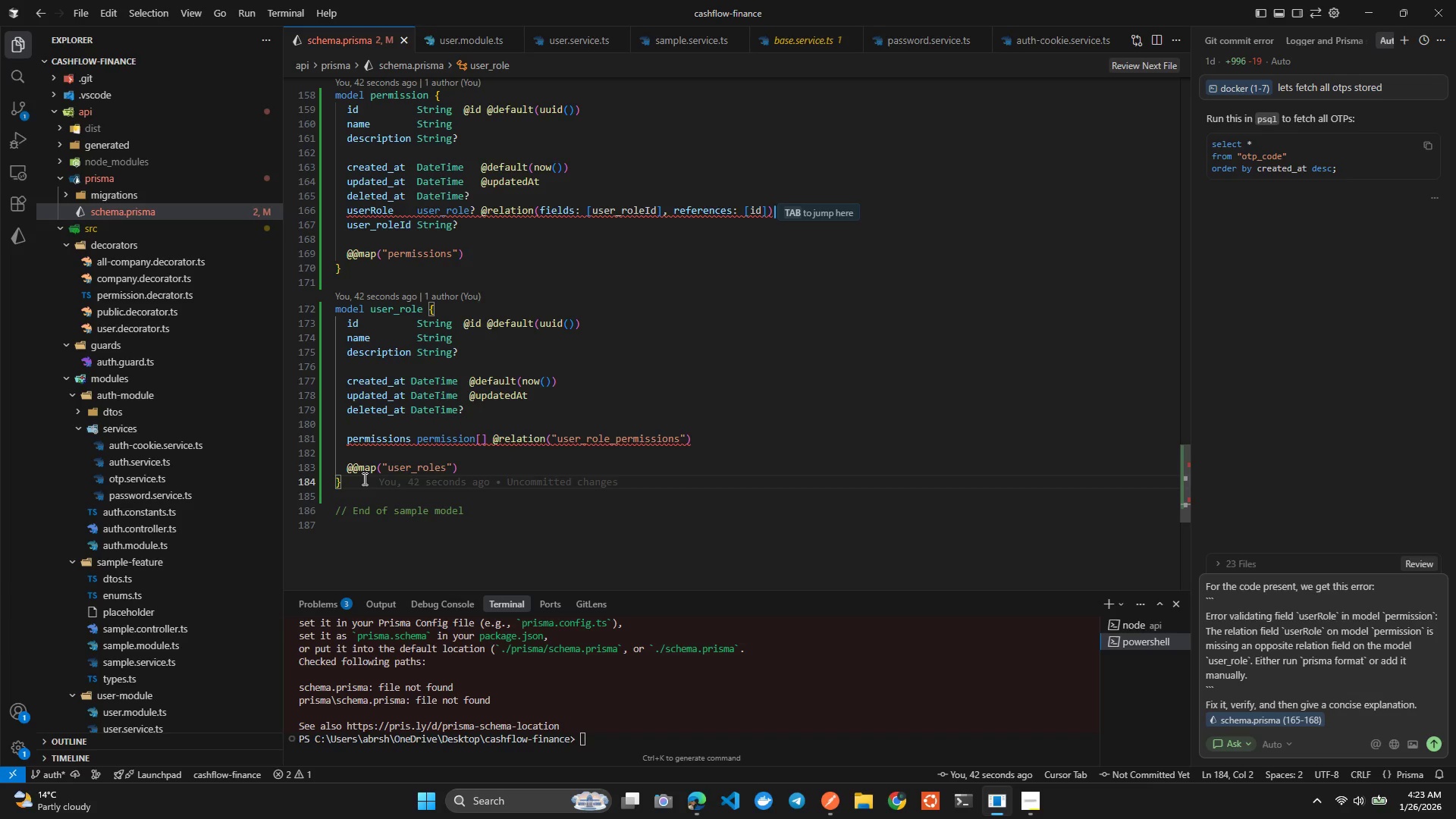 
wait(9.72)
 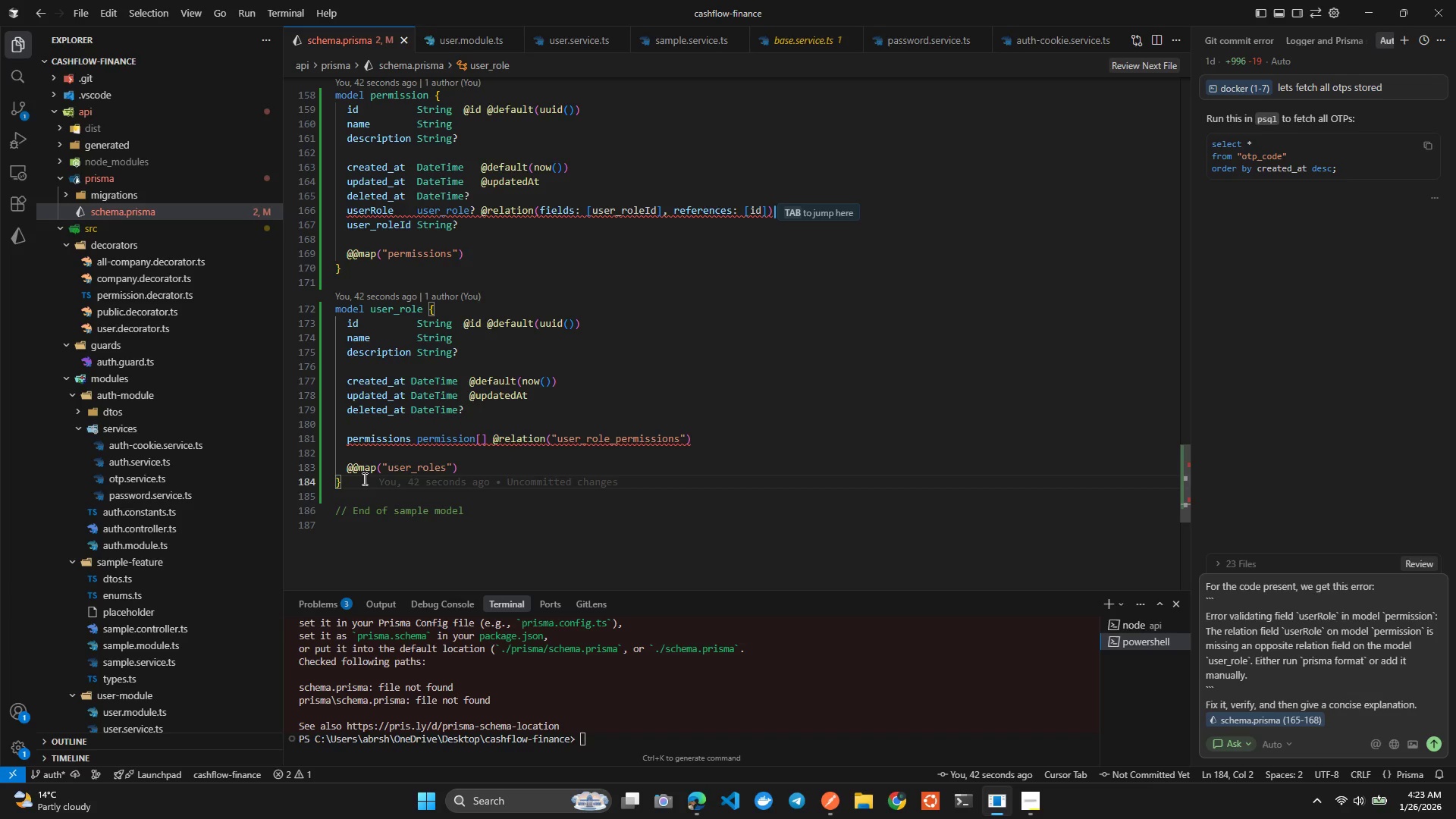 
left_click([400, 319])
 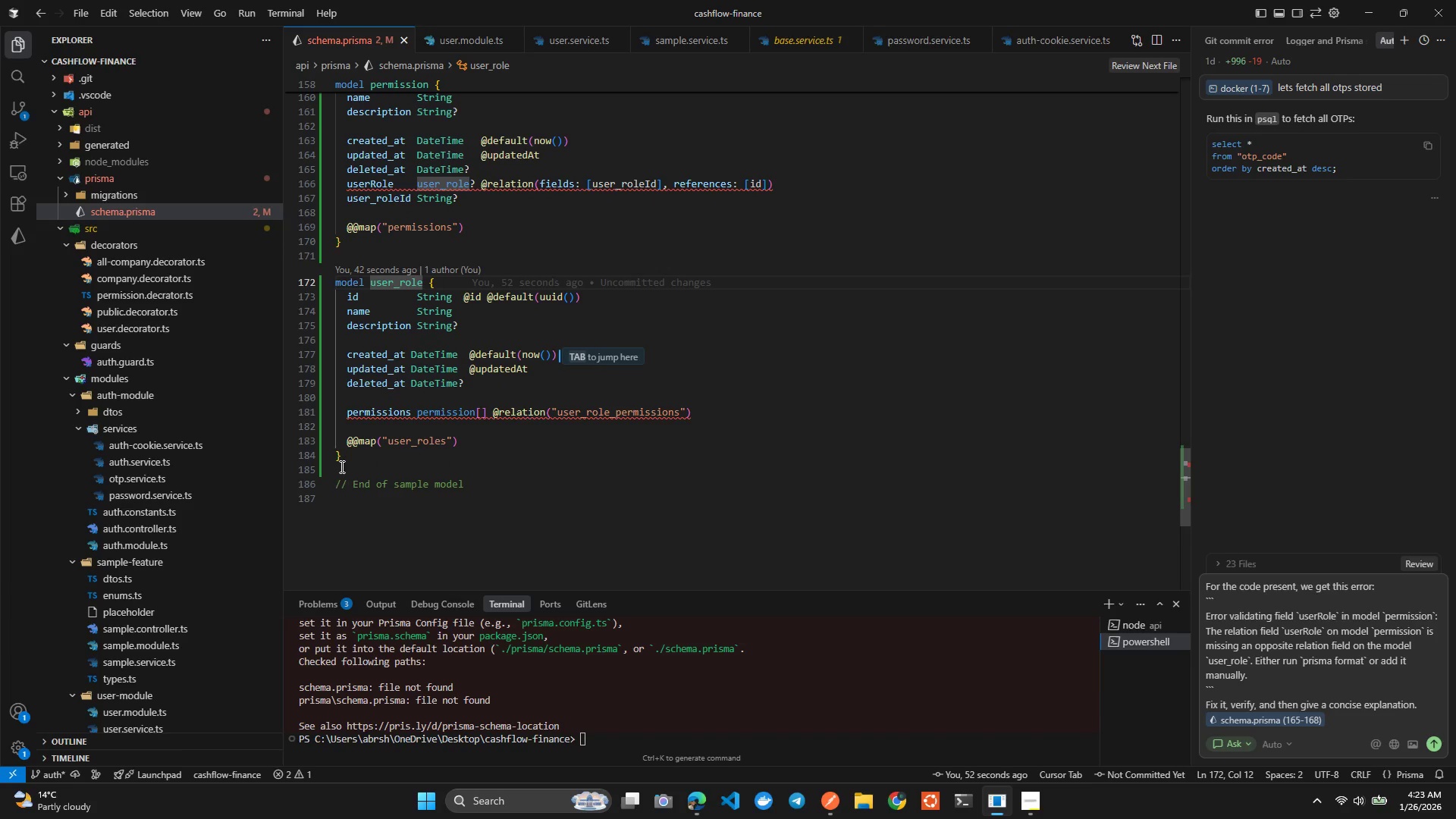 
wait(6.11)
 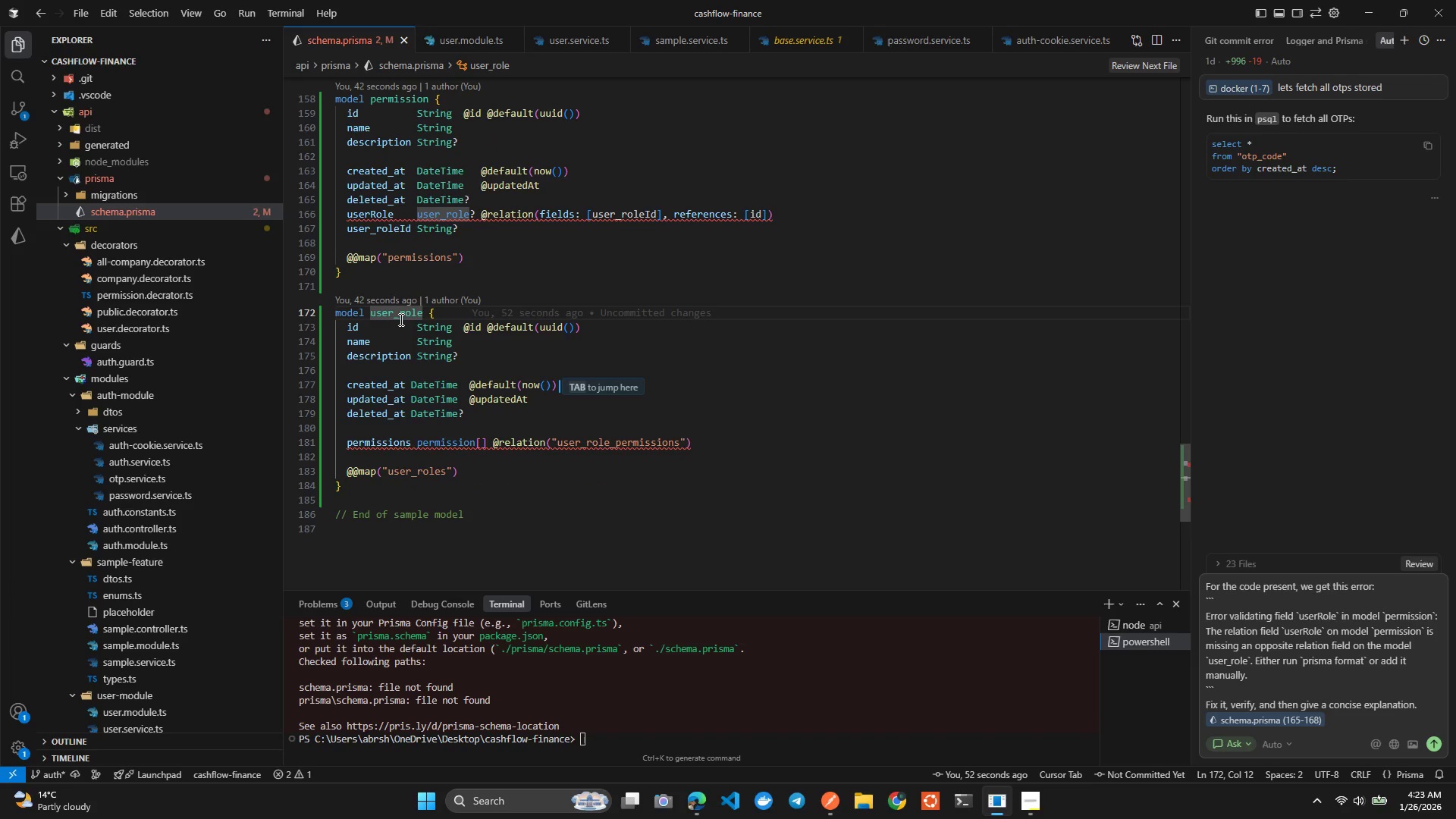 
left_click([344, 462])
 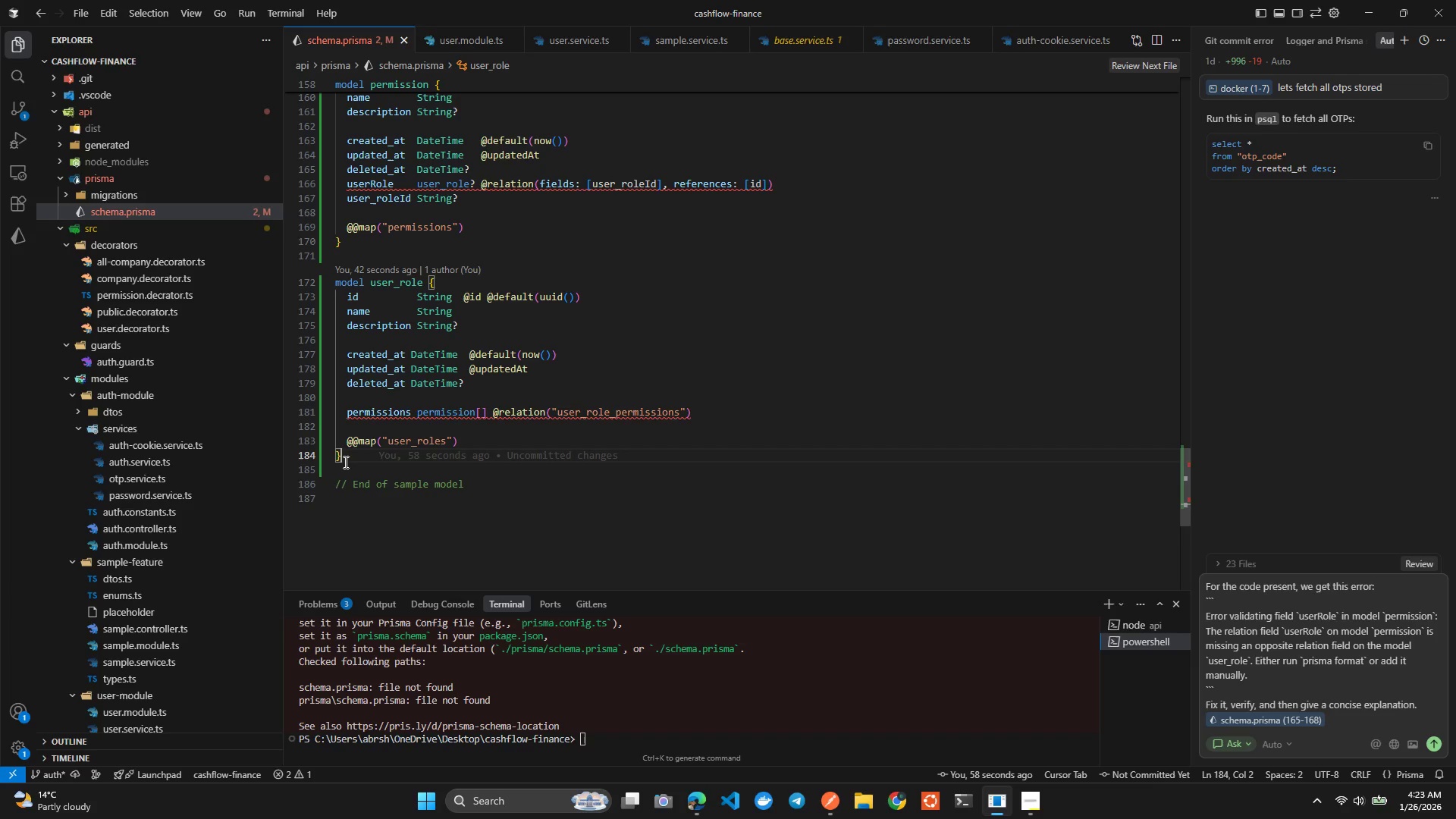 
wait(5.95)
 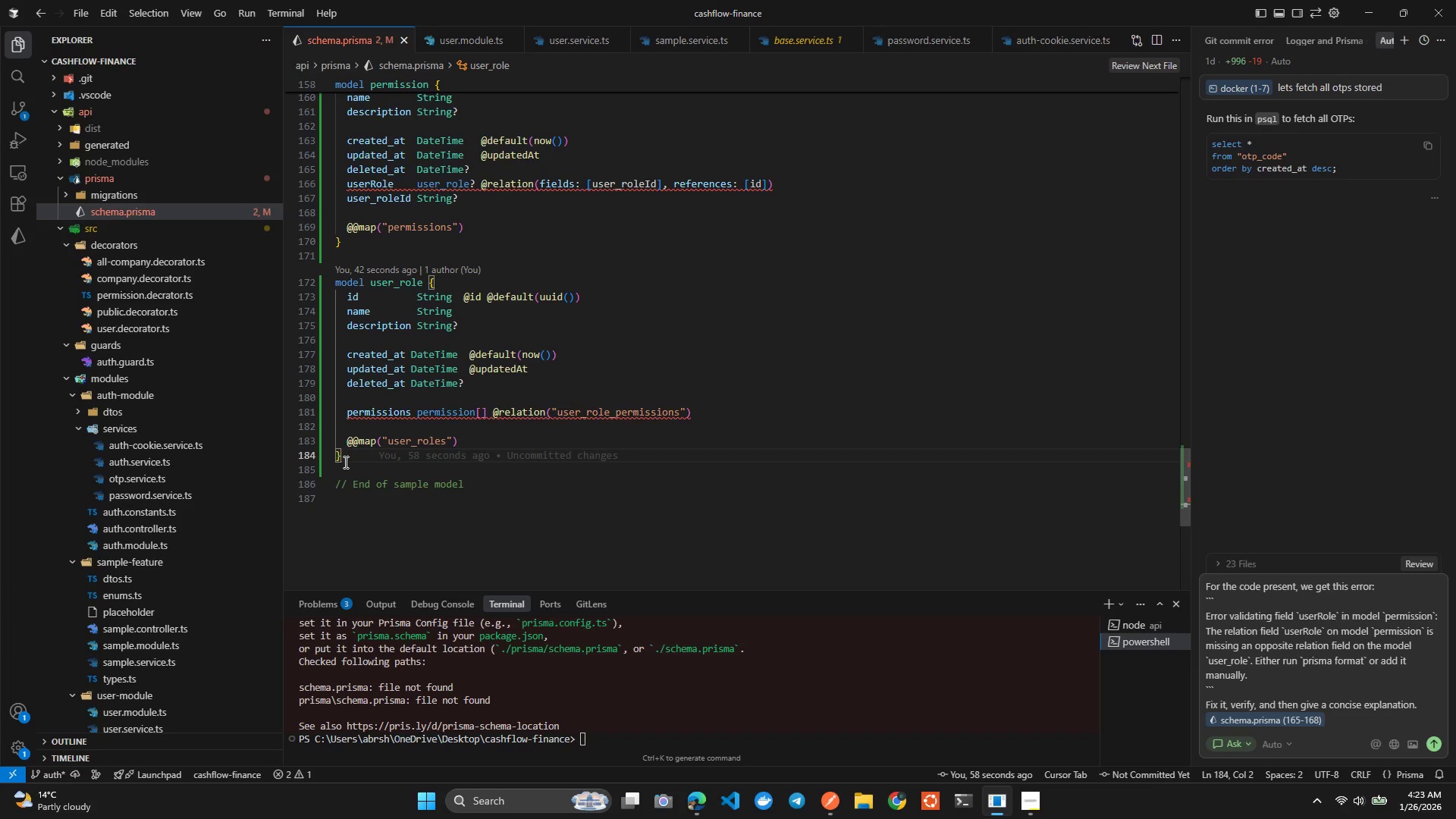 
key(Shift+Enter)
 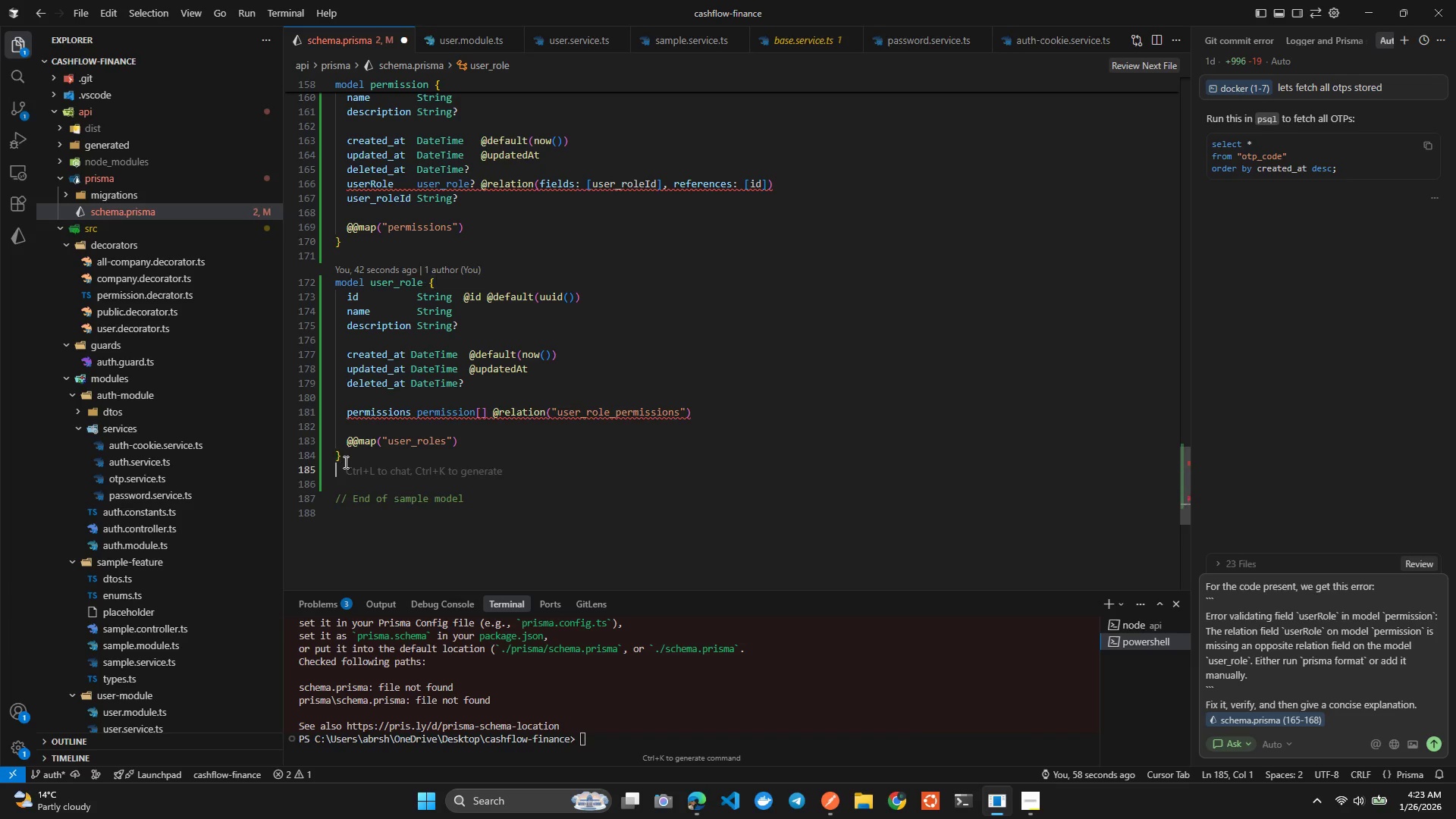 
key(Shift+Enter)
 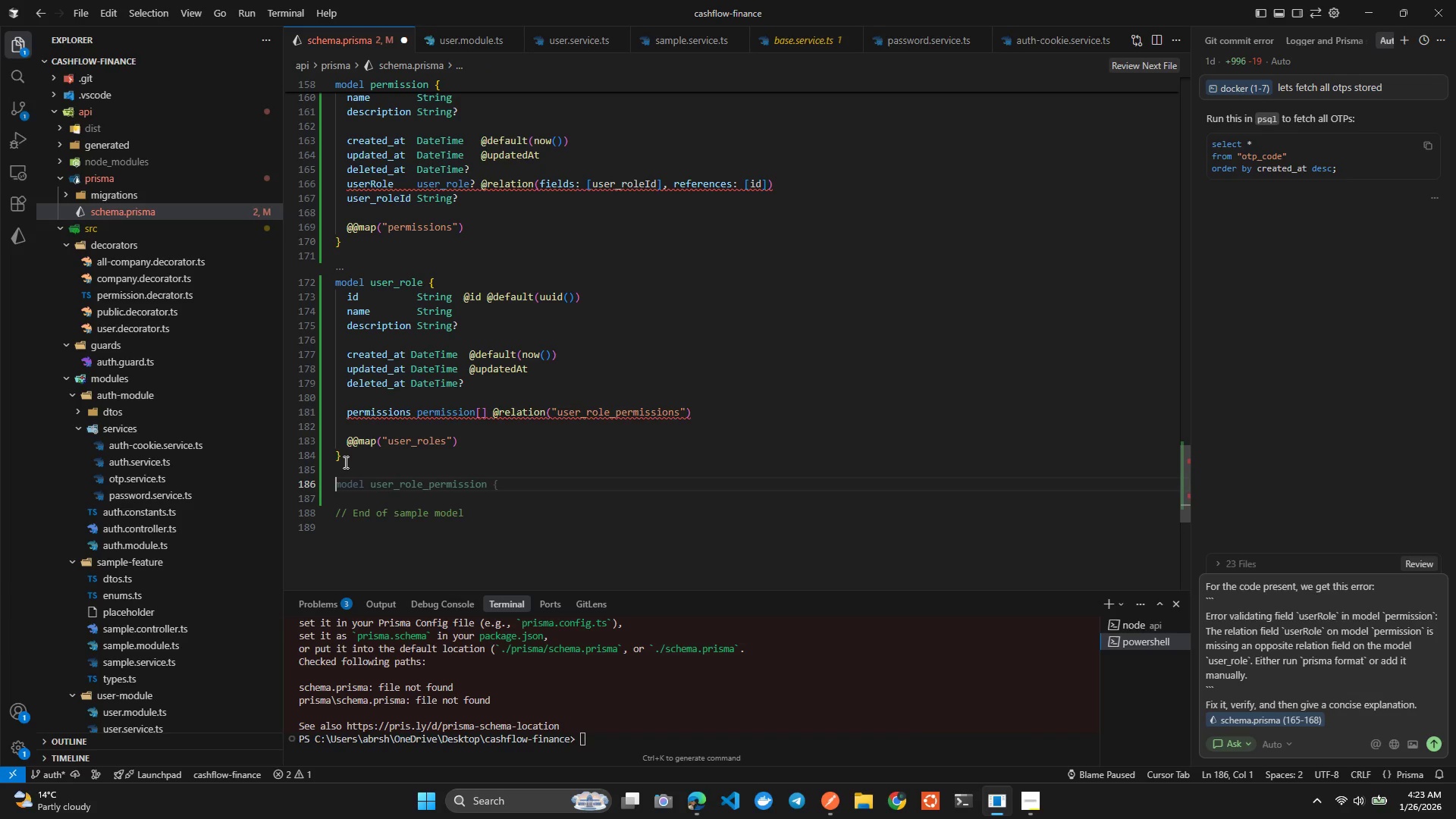 
type(model )
 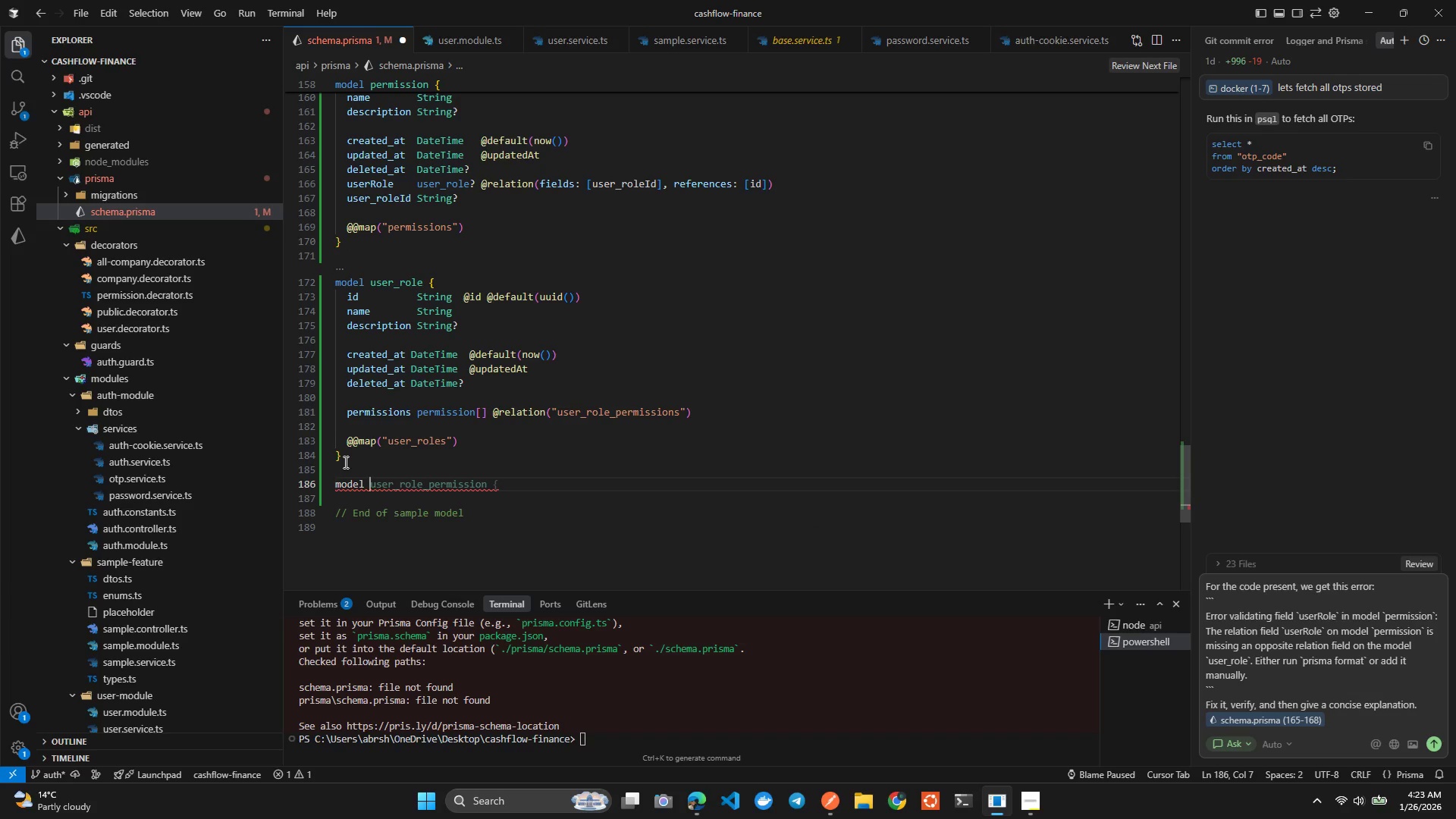 
wait(8.94)
 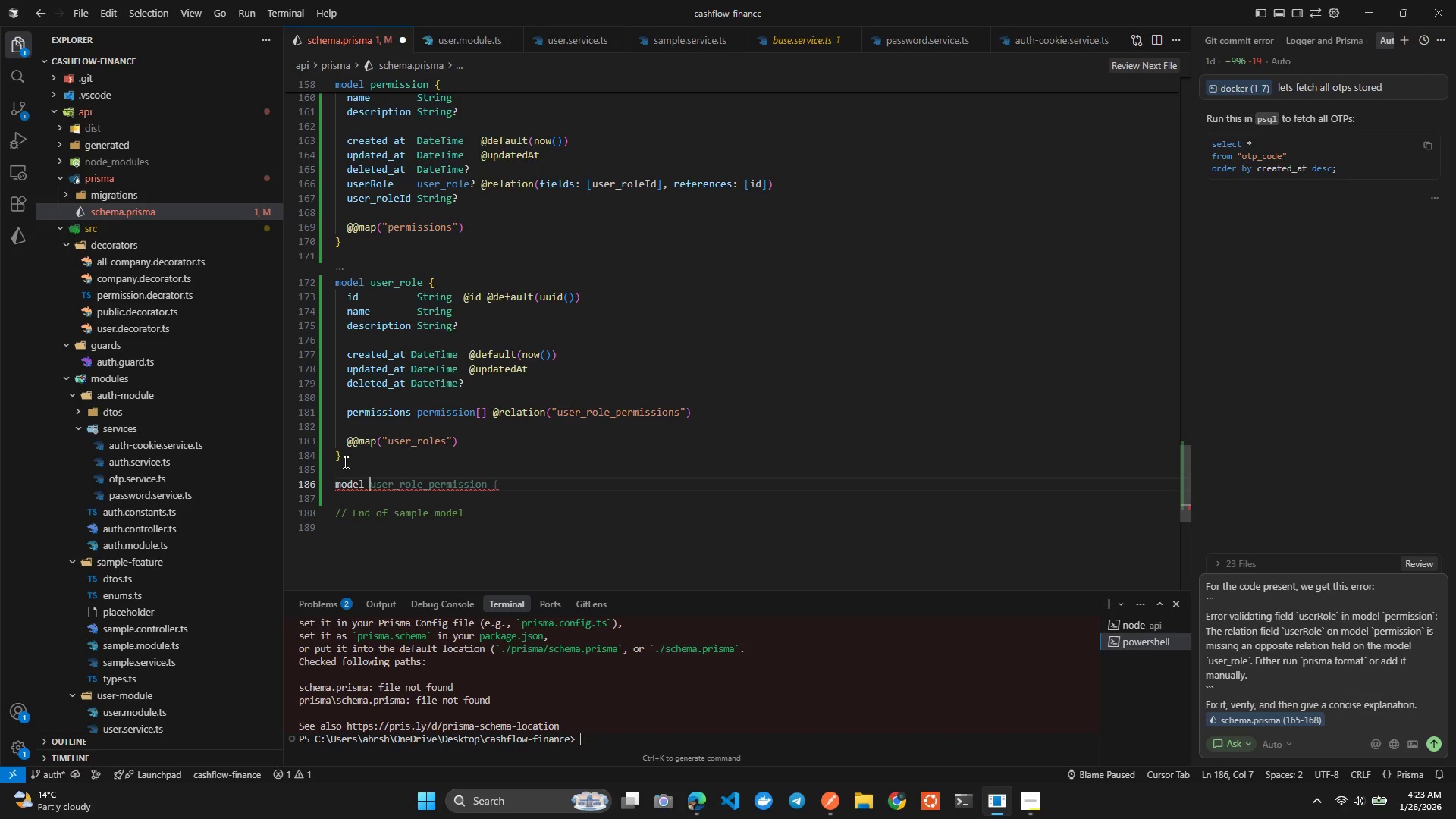 
key(Tab)
 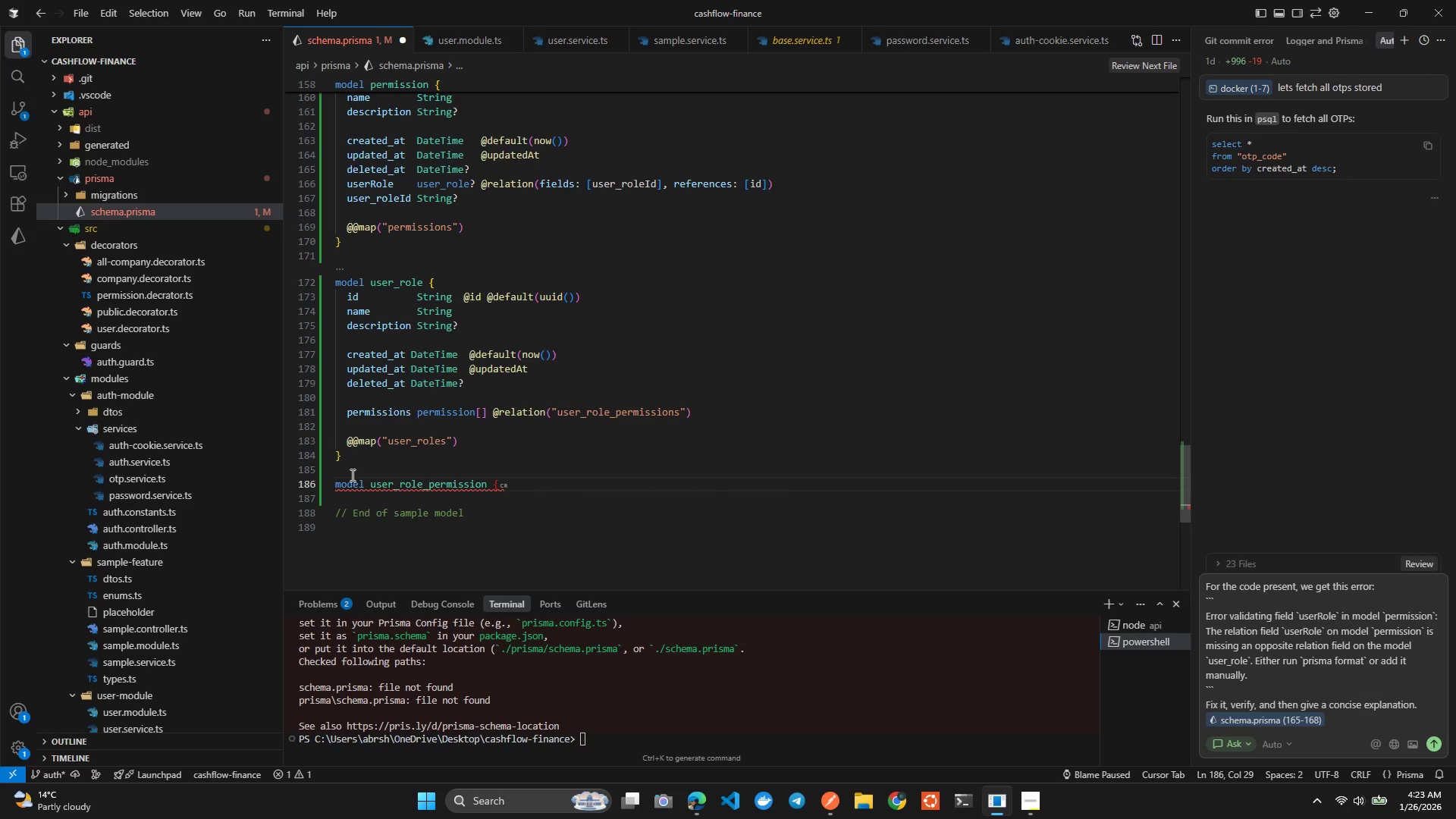 
key(Enter)
 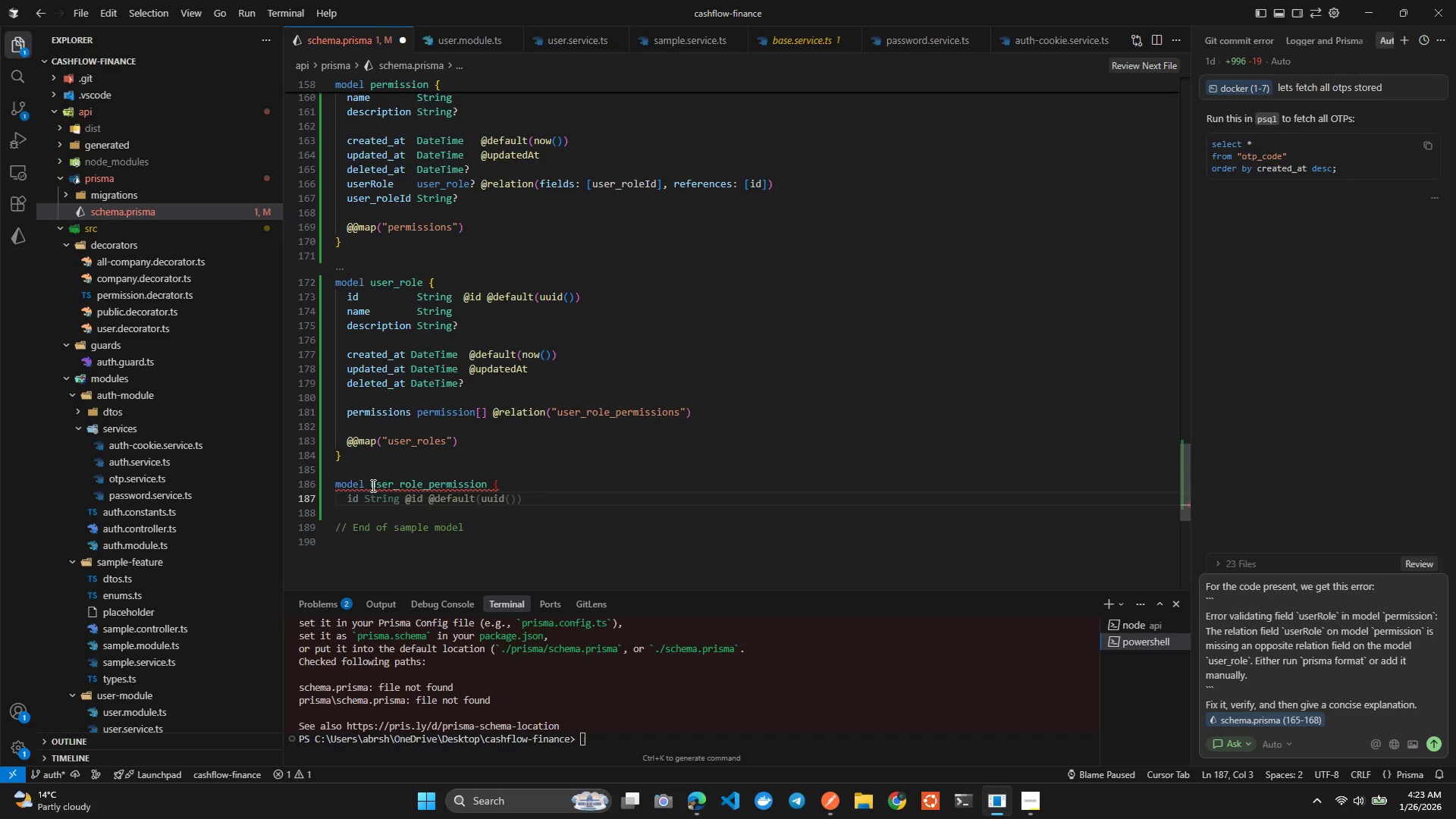 
key(Tab)
 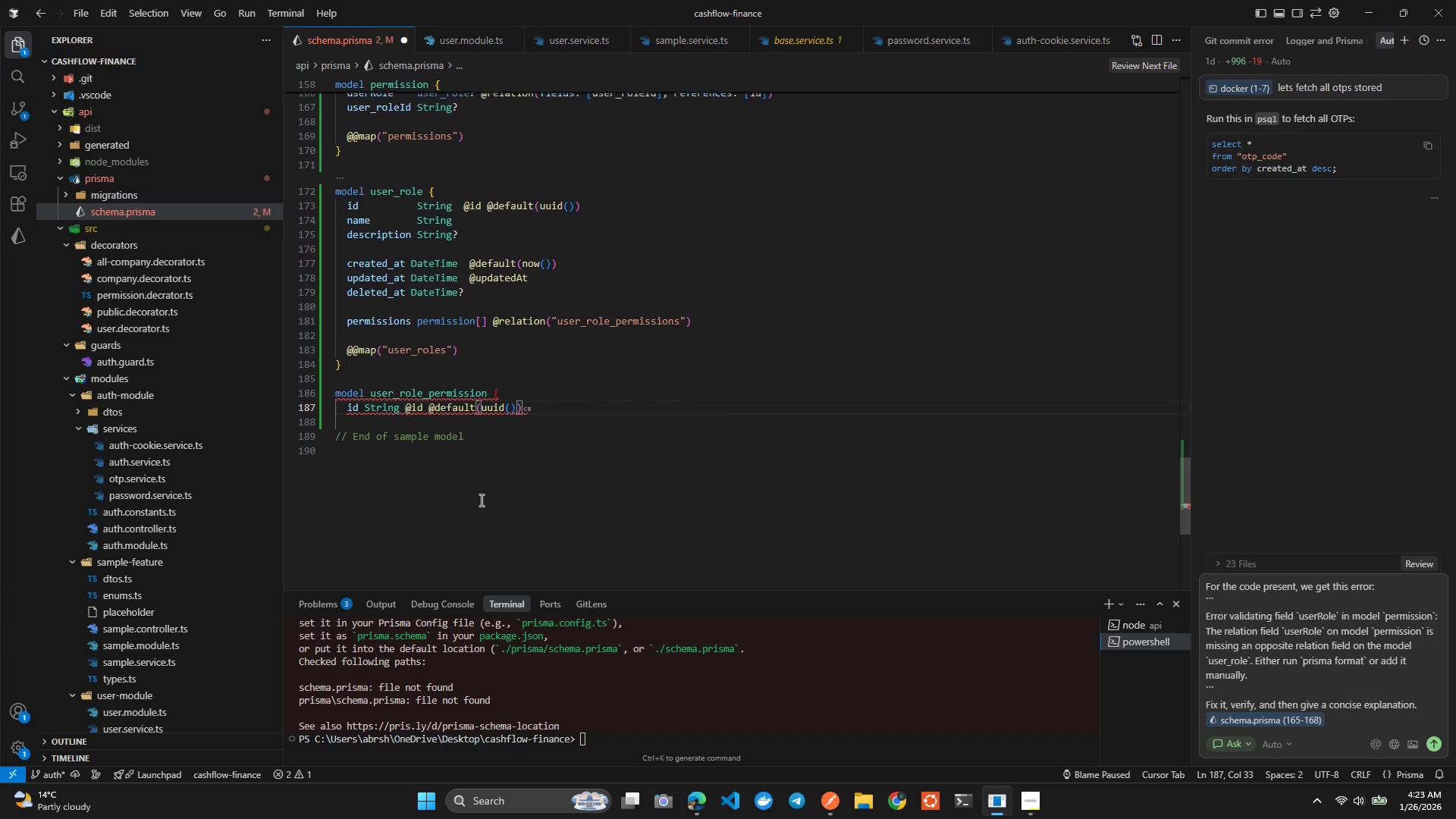 
key(Enter)
 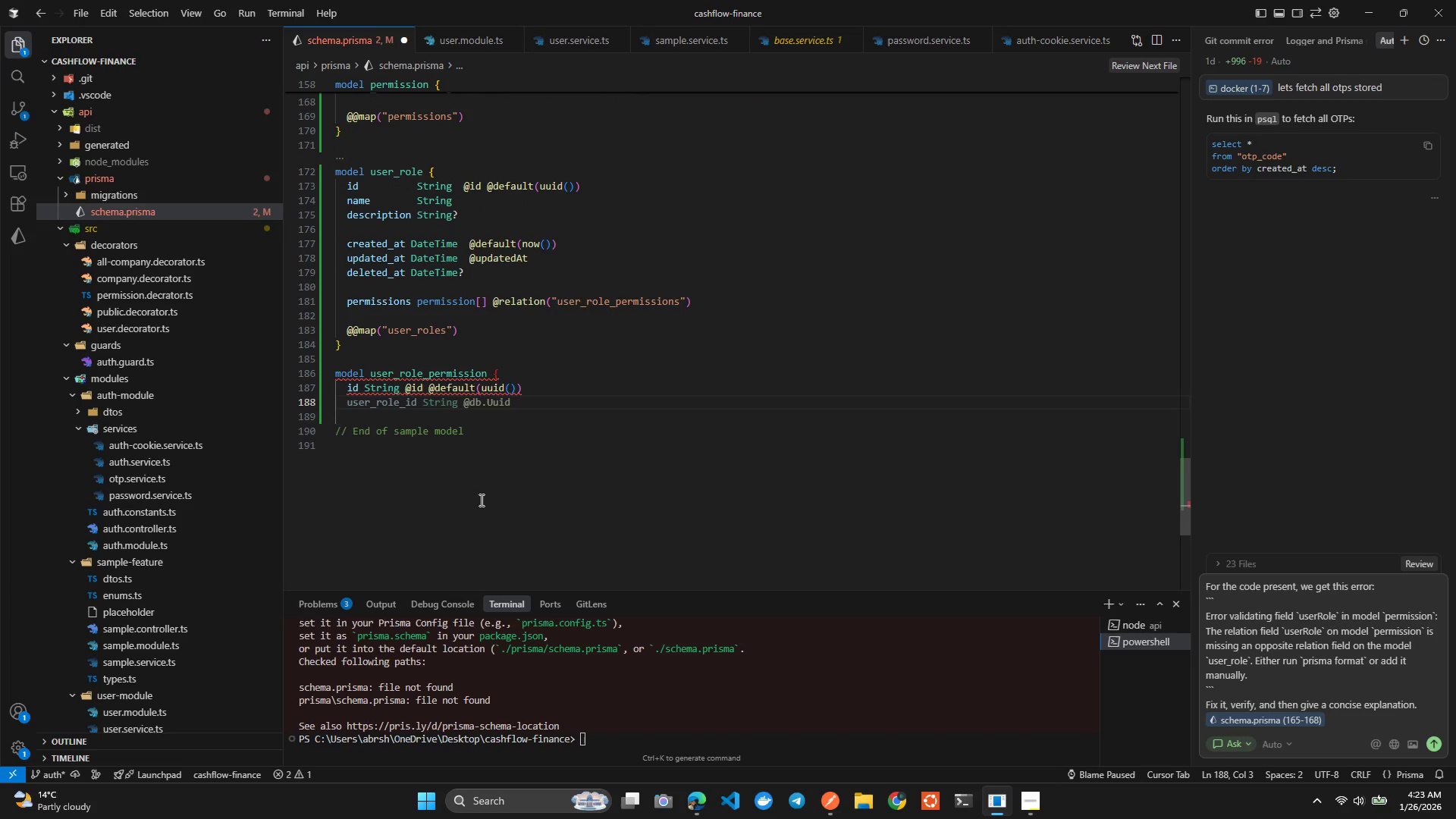 
key(Tab)
 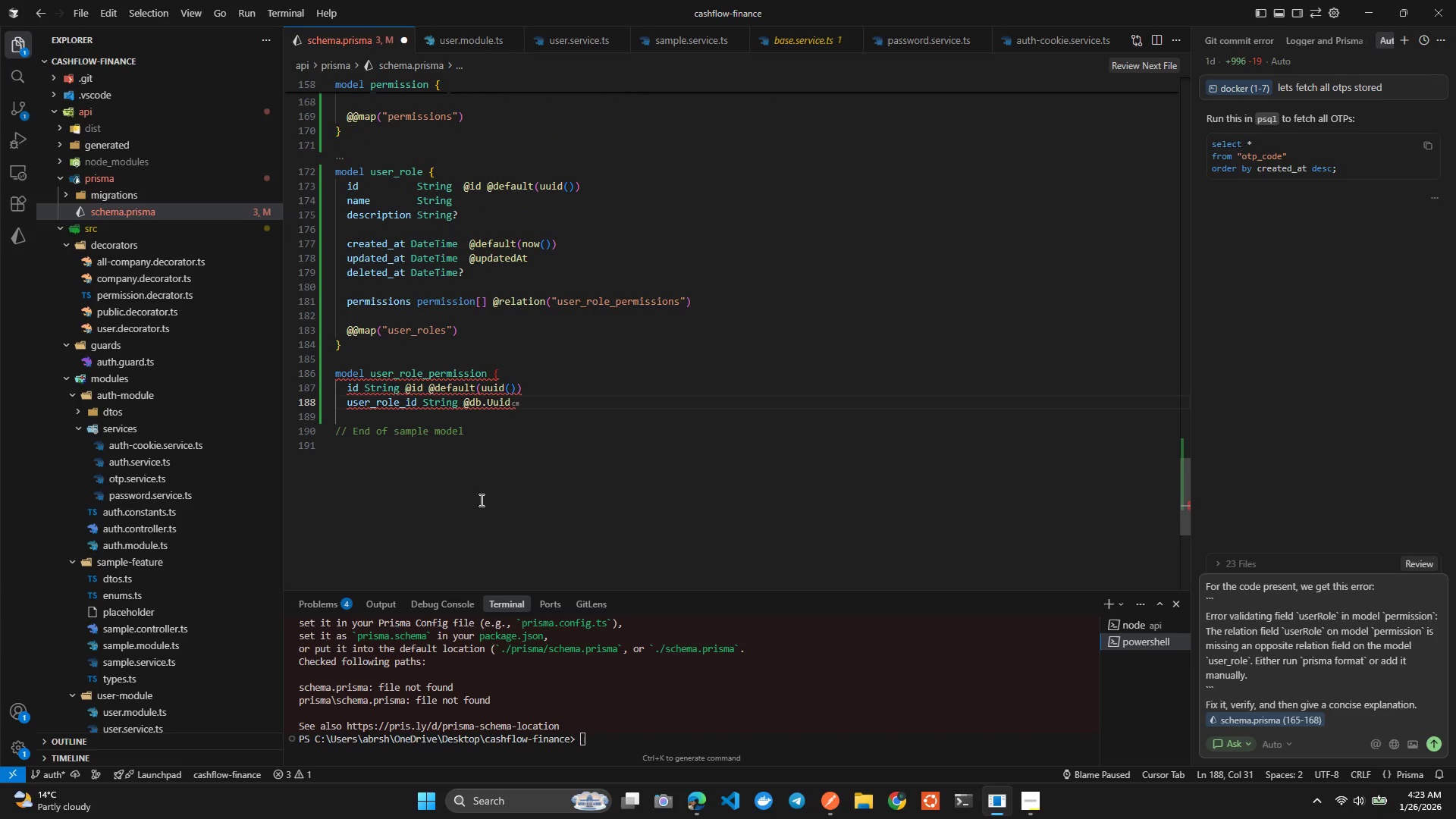 
key(Enter)
 